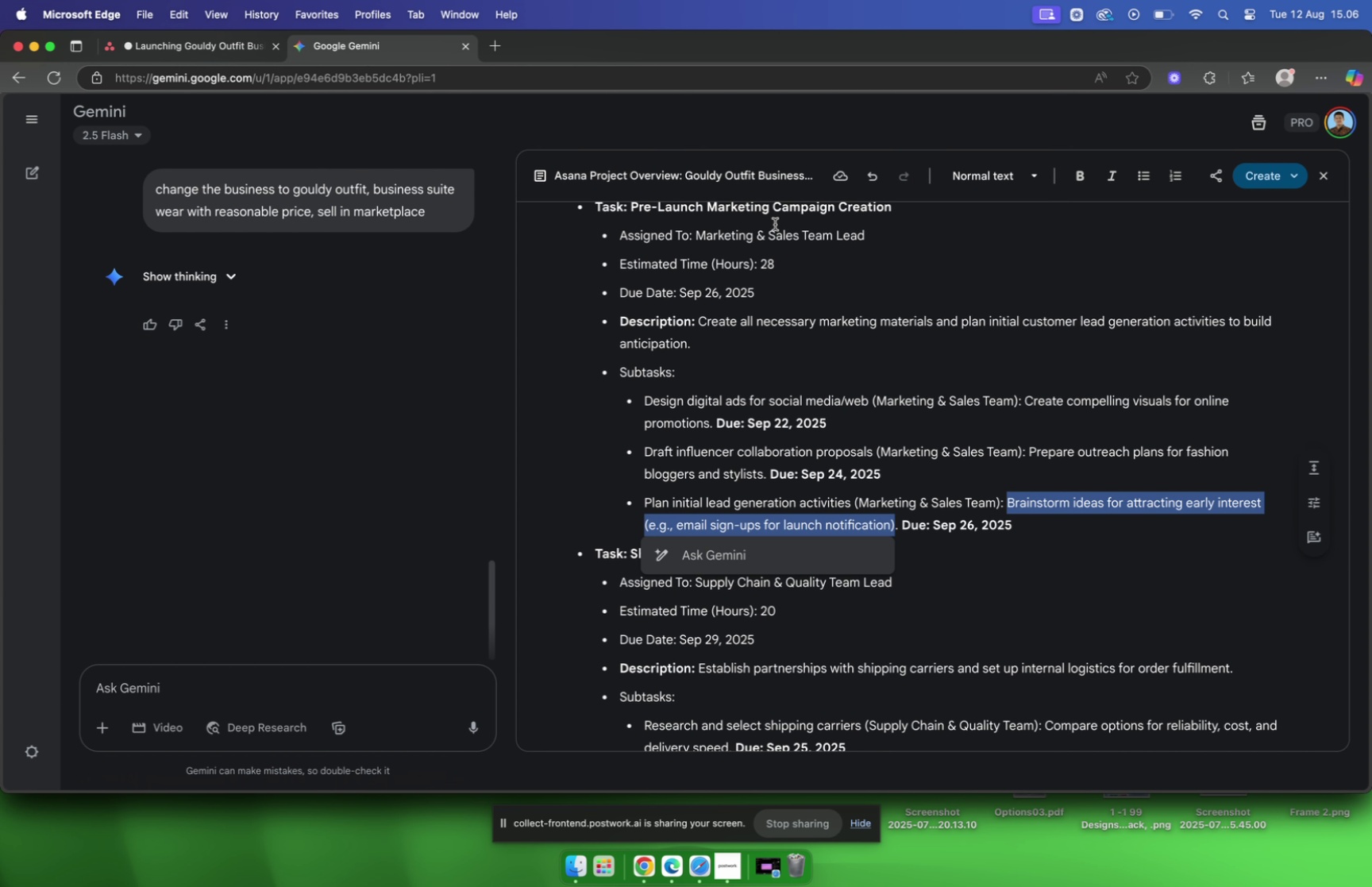 
scroll: coordinate [765, 218], scroll_direction: down, amount: 2.0
 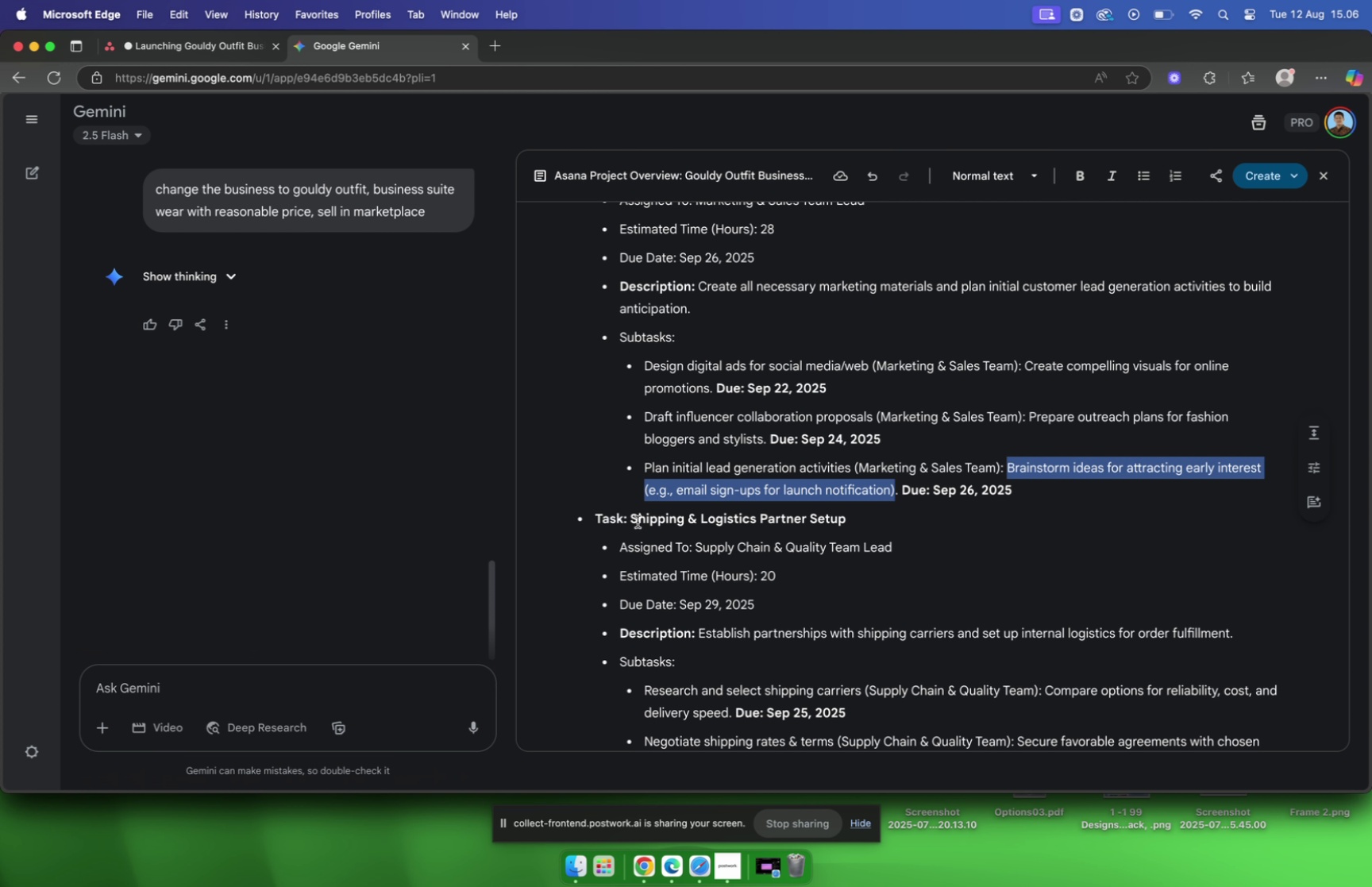 
left_click_drag(start_coordinate=[630, 519], to_coordinate=[891, 519])
 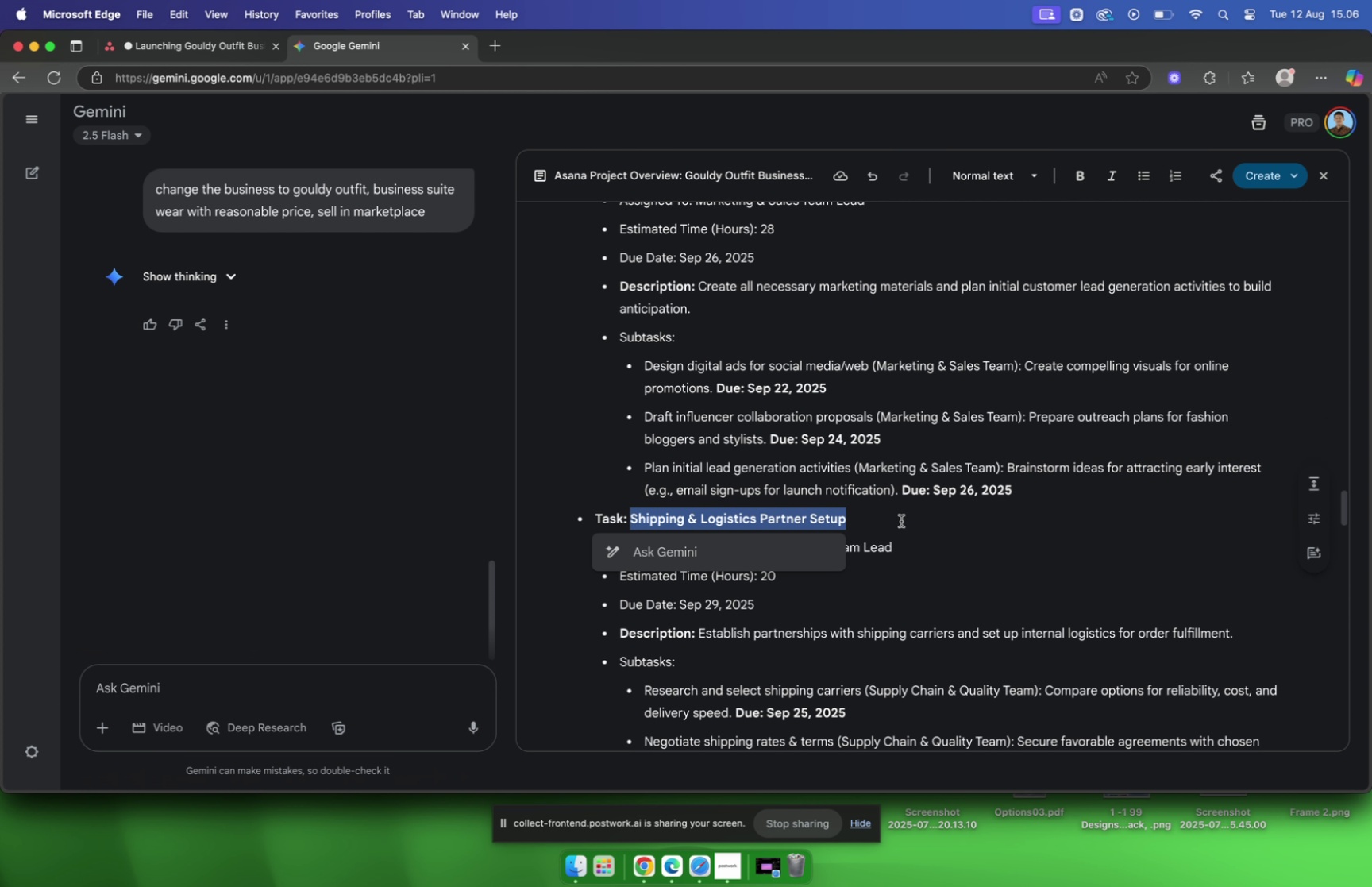 
key(Meta+C)
 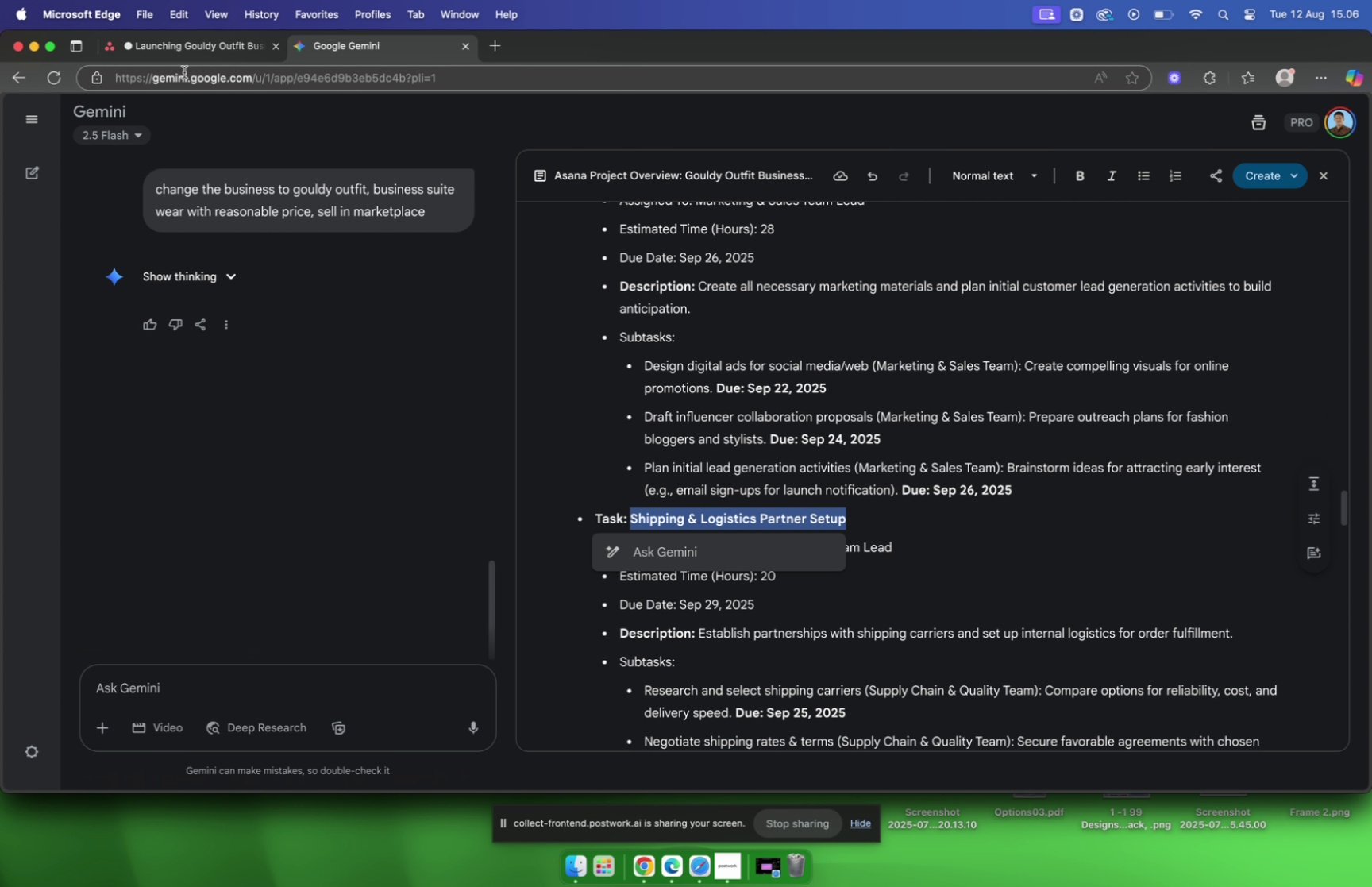 
left_click([180, 46])
 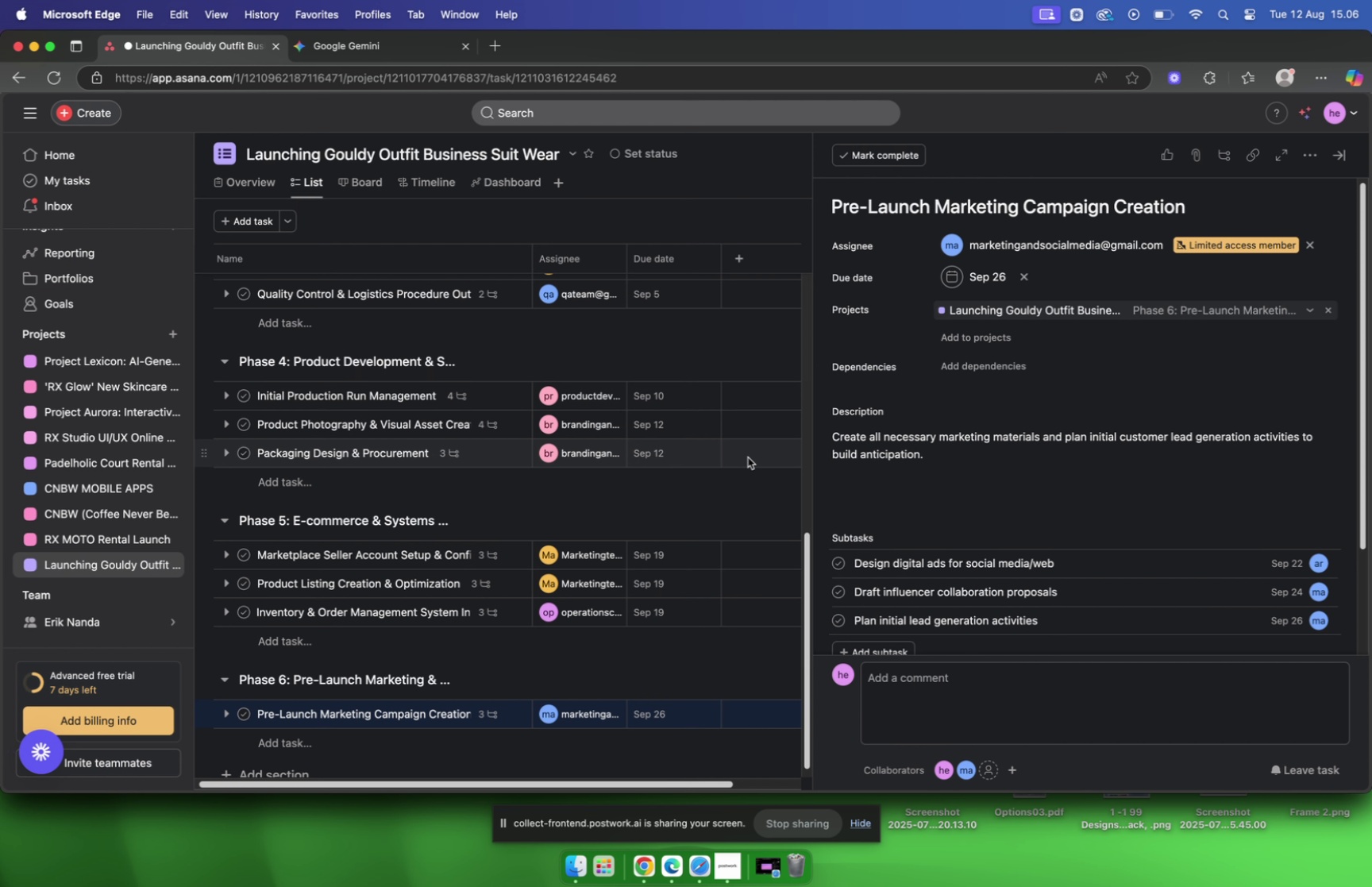 
scroll: coordinate [454, 532], scroll_direction: down, amount: 11.0
 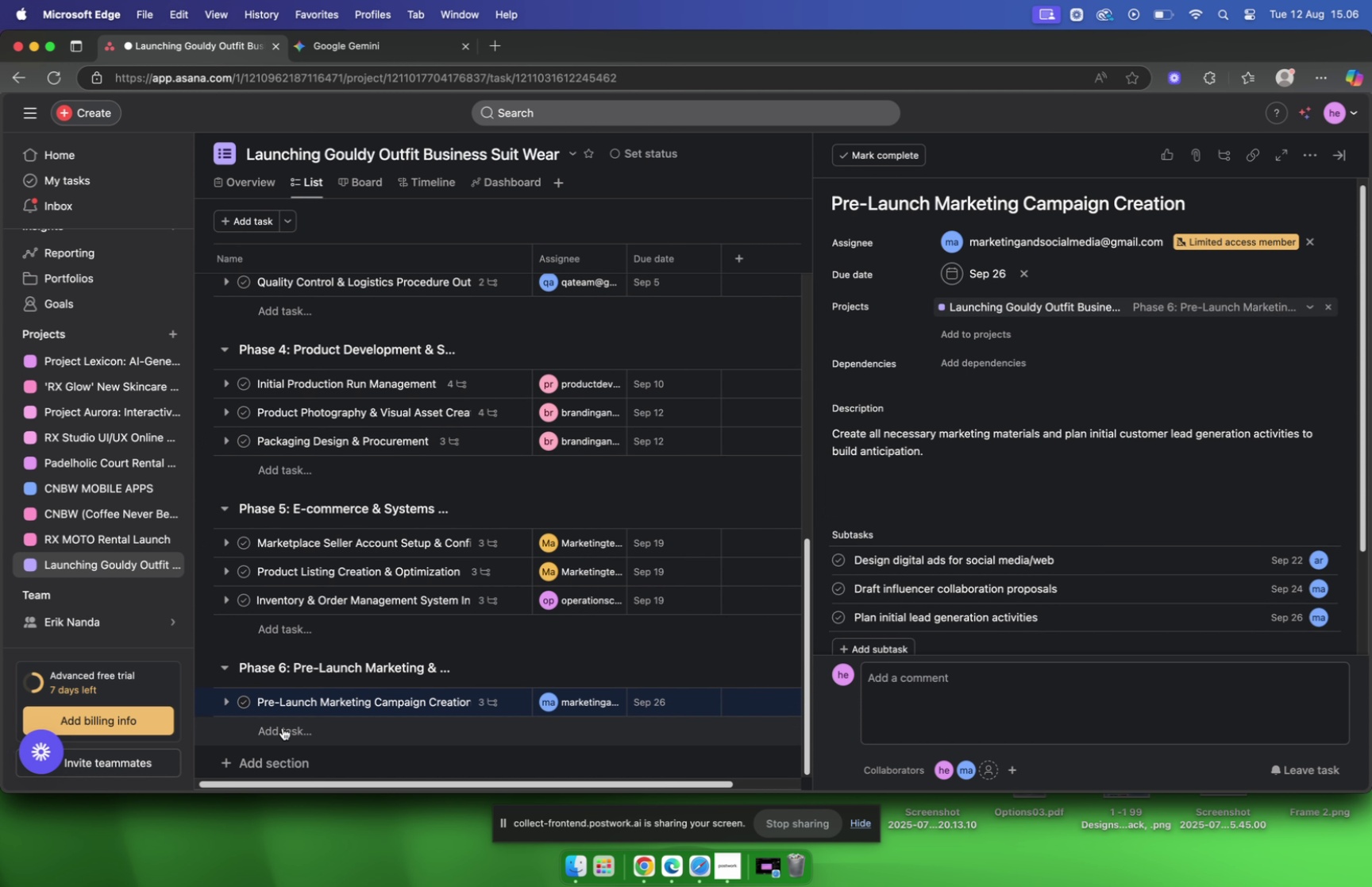 
left_click([283, 729])
 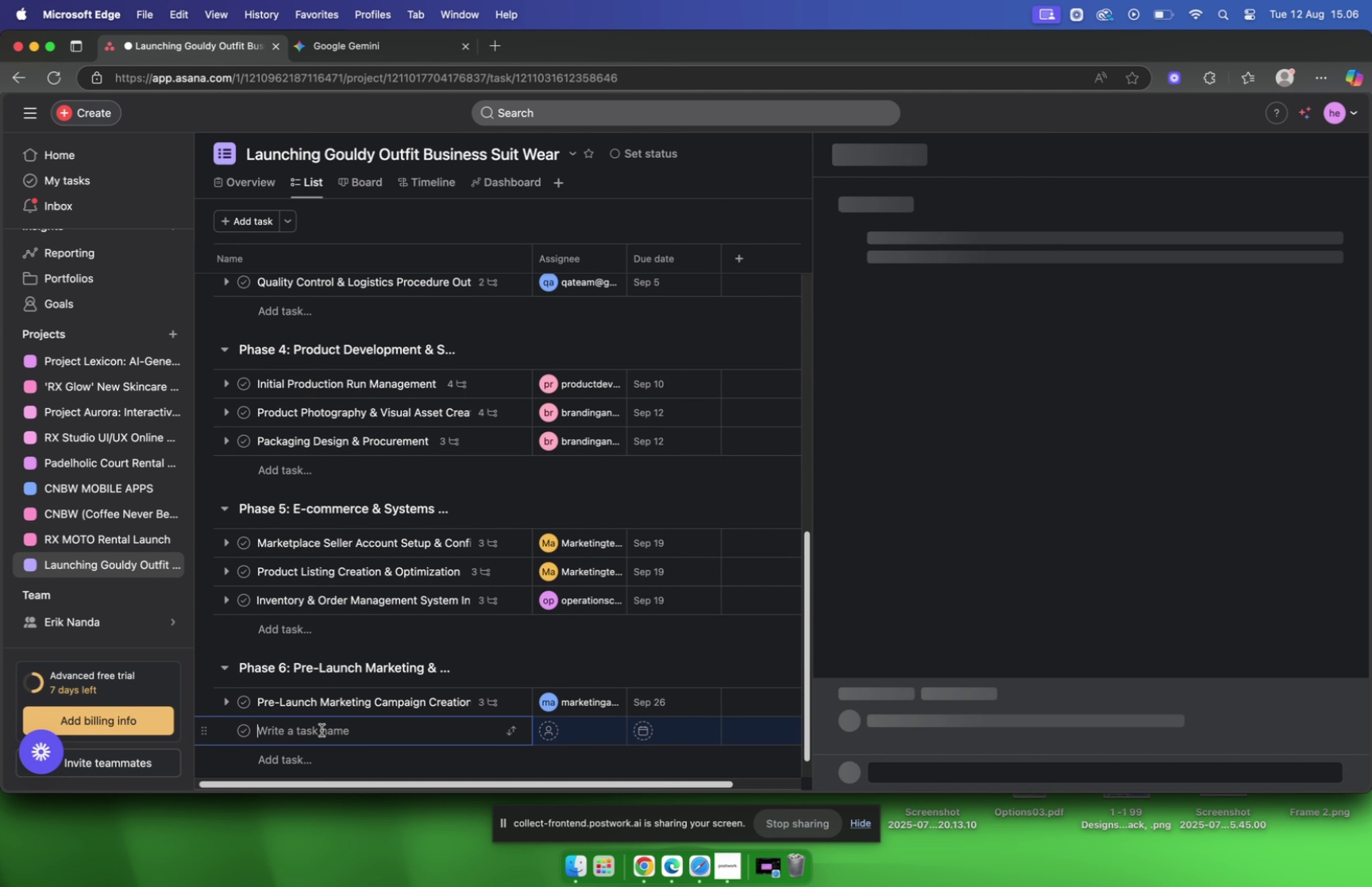 
key(Meta+V)
 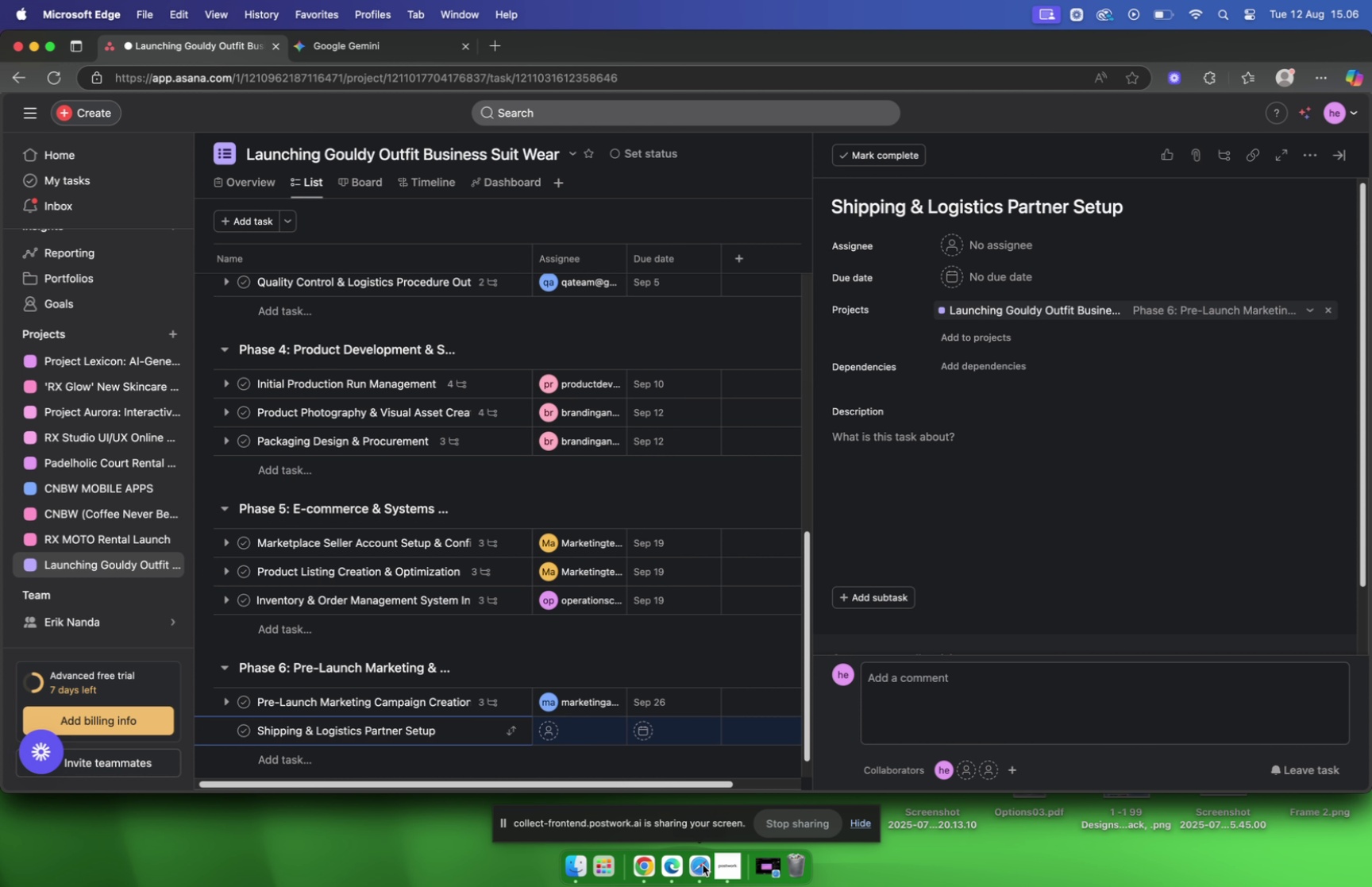 
key(PlayPause)
 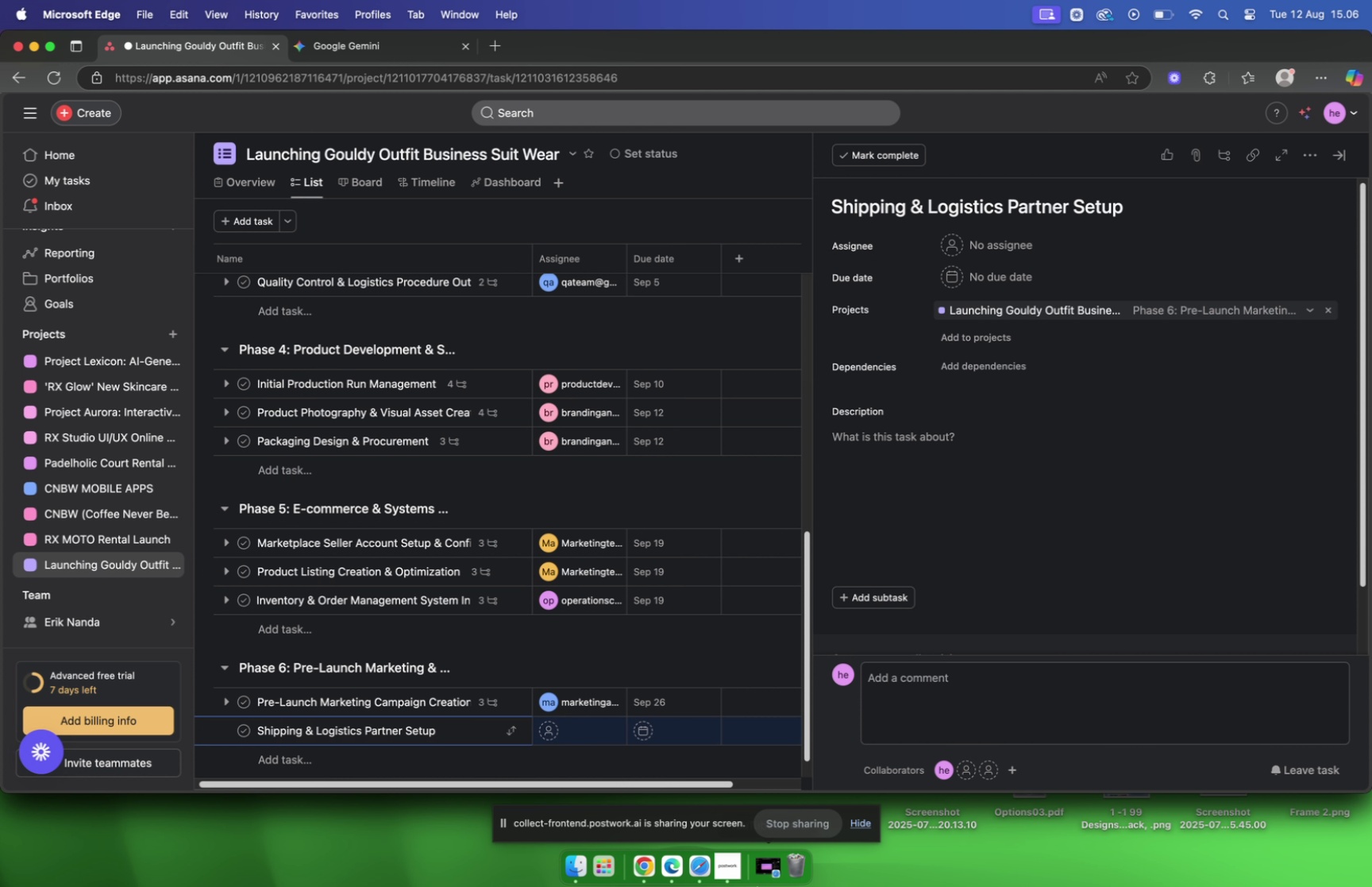 
left_click([637, 870])
 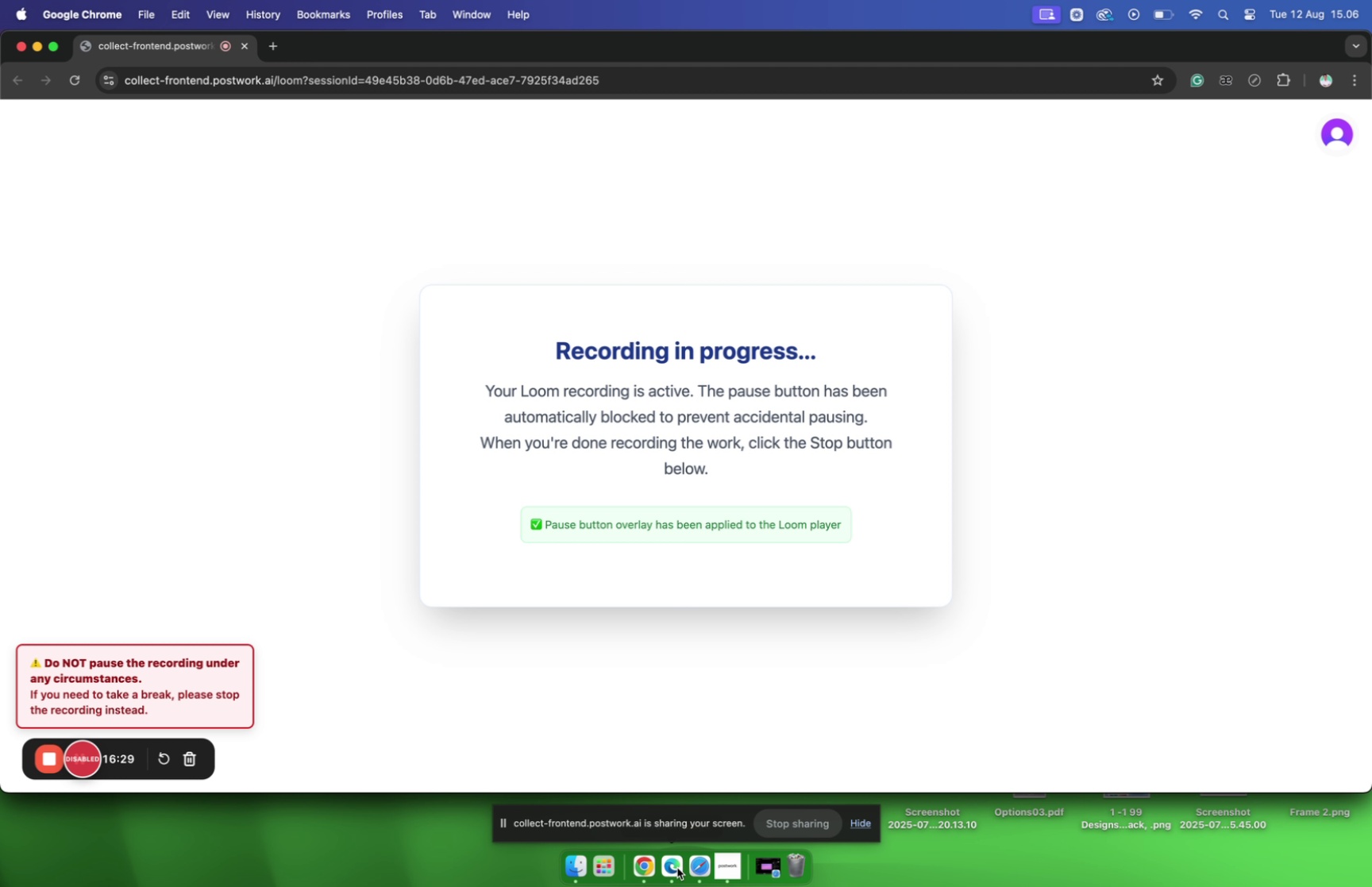 
left_click([672, 866])
 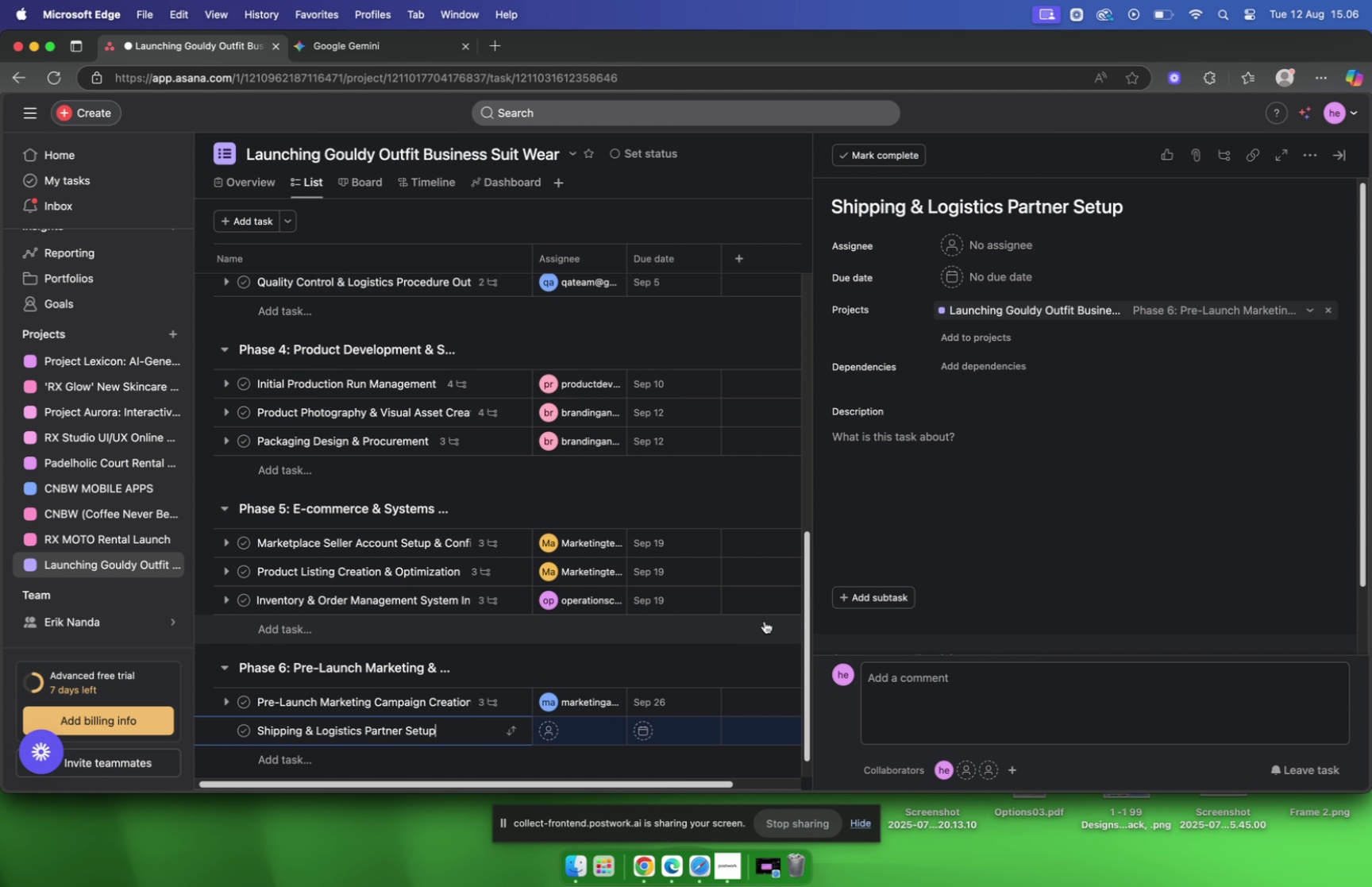 
scroll: coordinate [762, 624], scroll_direction: down, amount: 9.0
 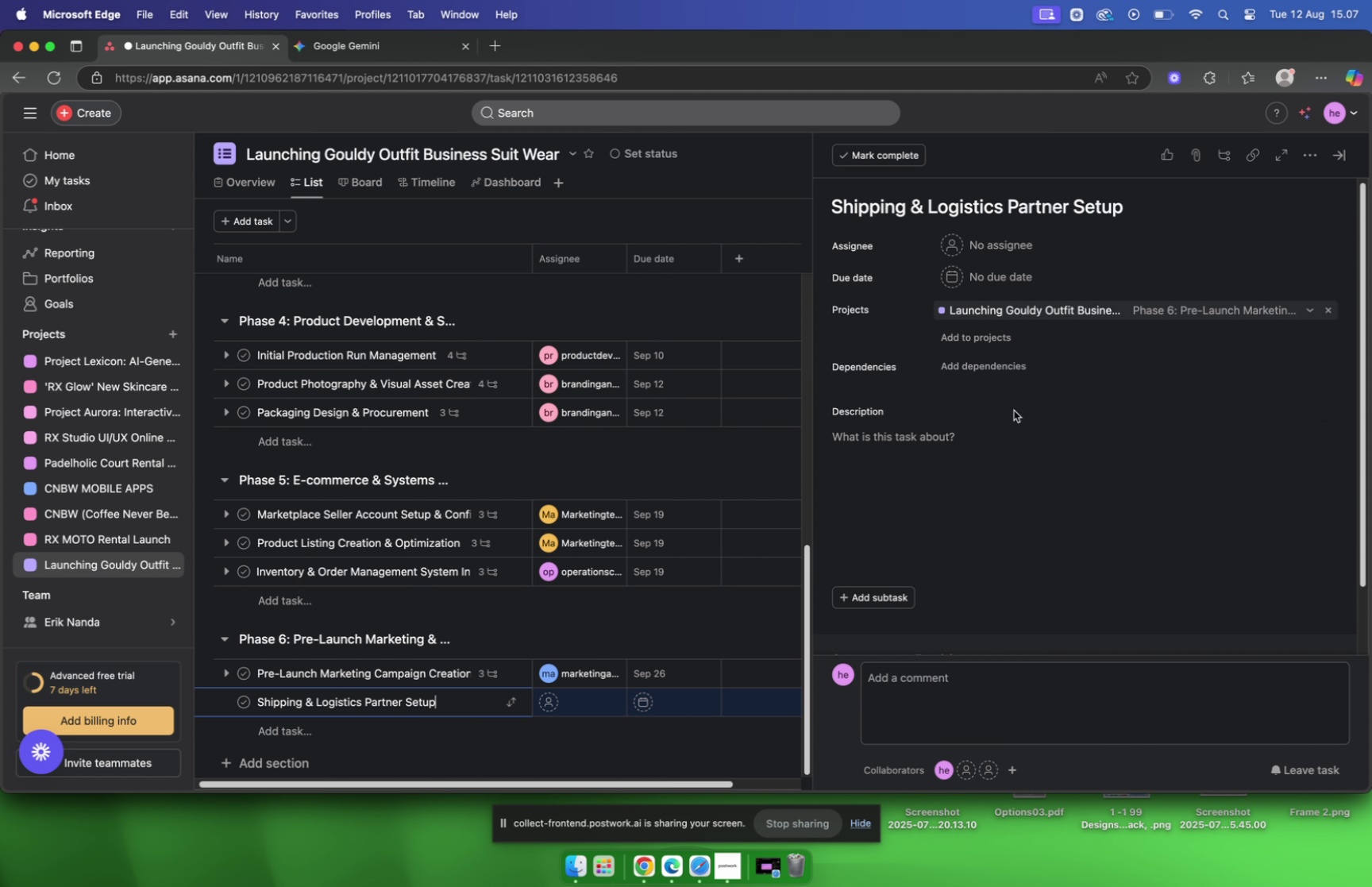 
wait(11.72)
 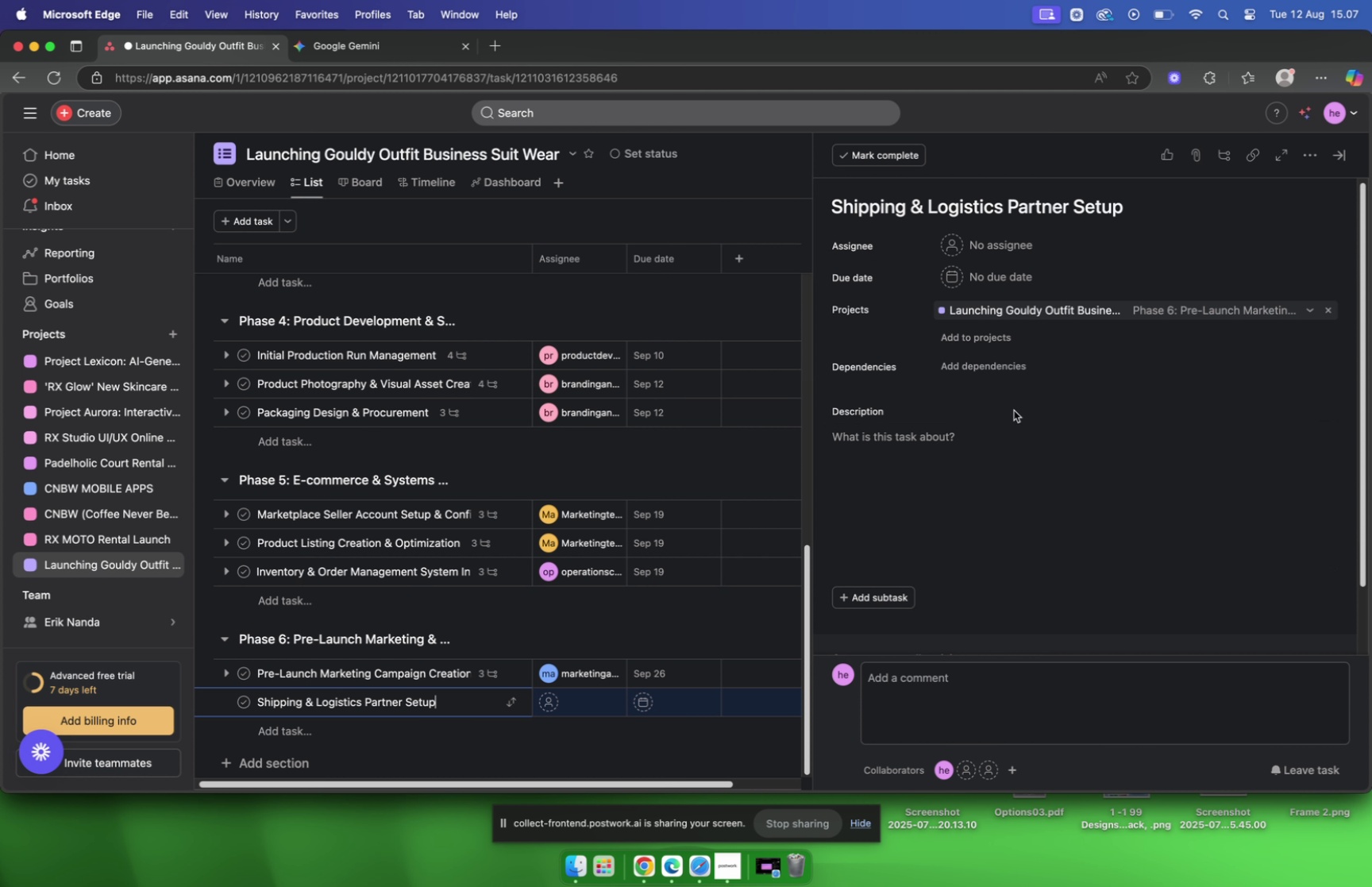 
mouse_move([1041, 270])
 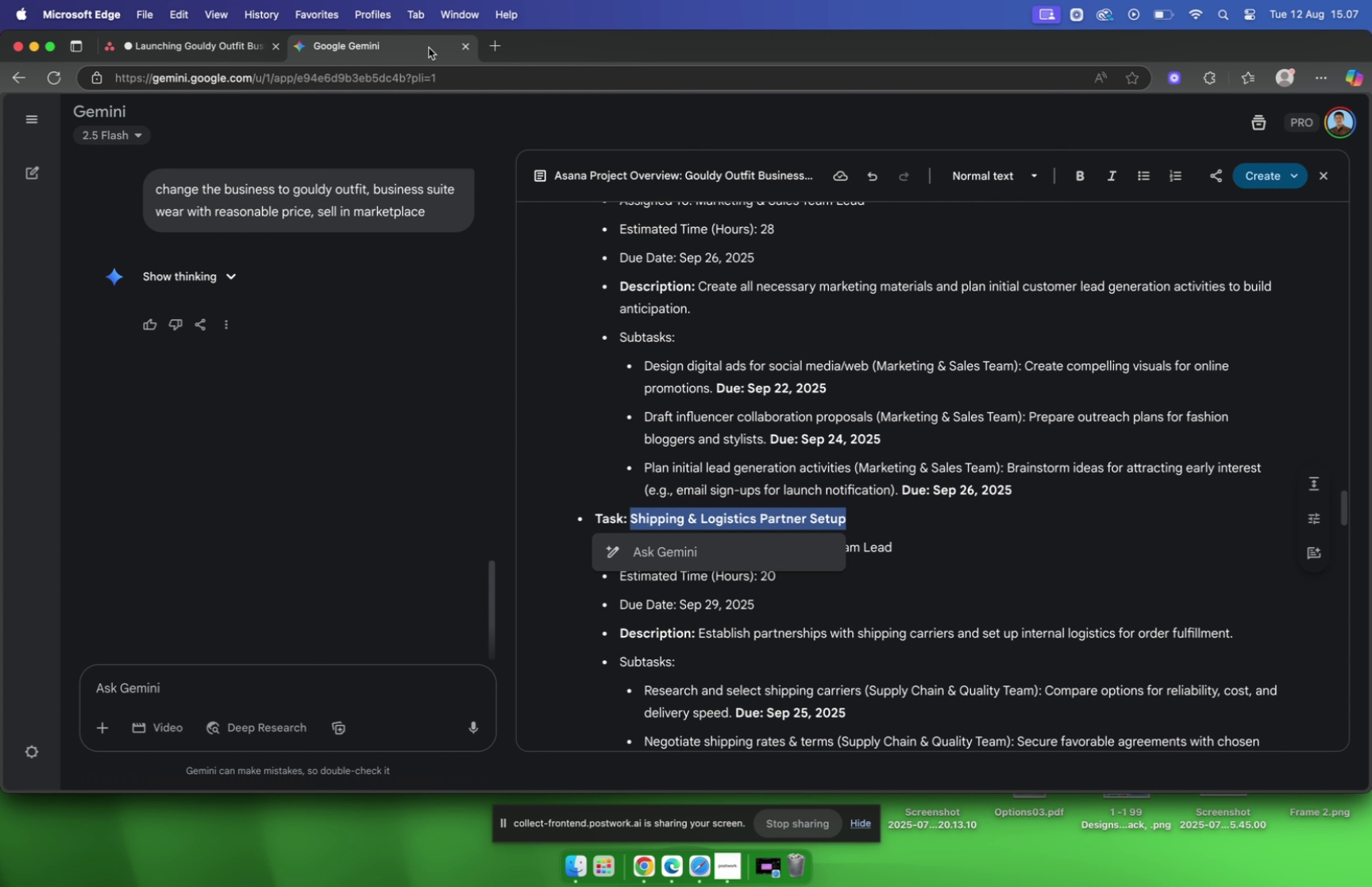 
wait(10.99)
 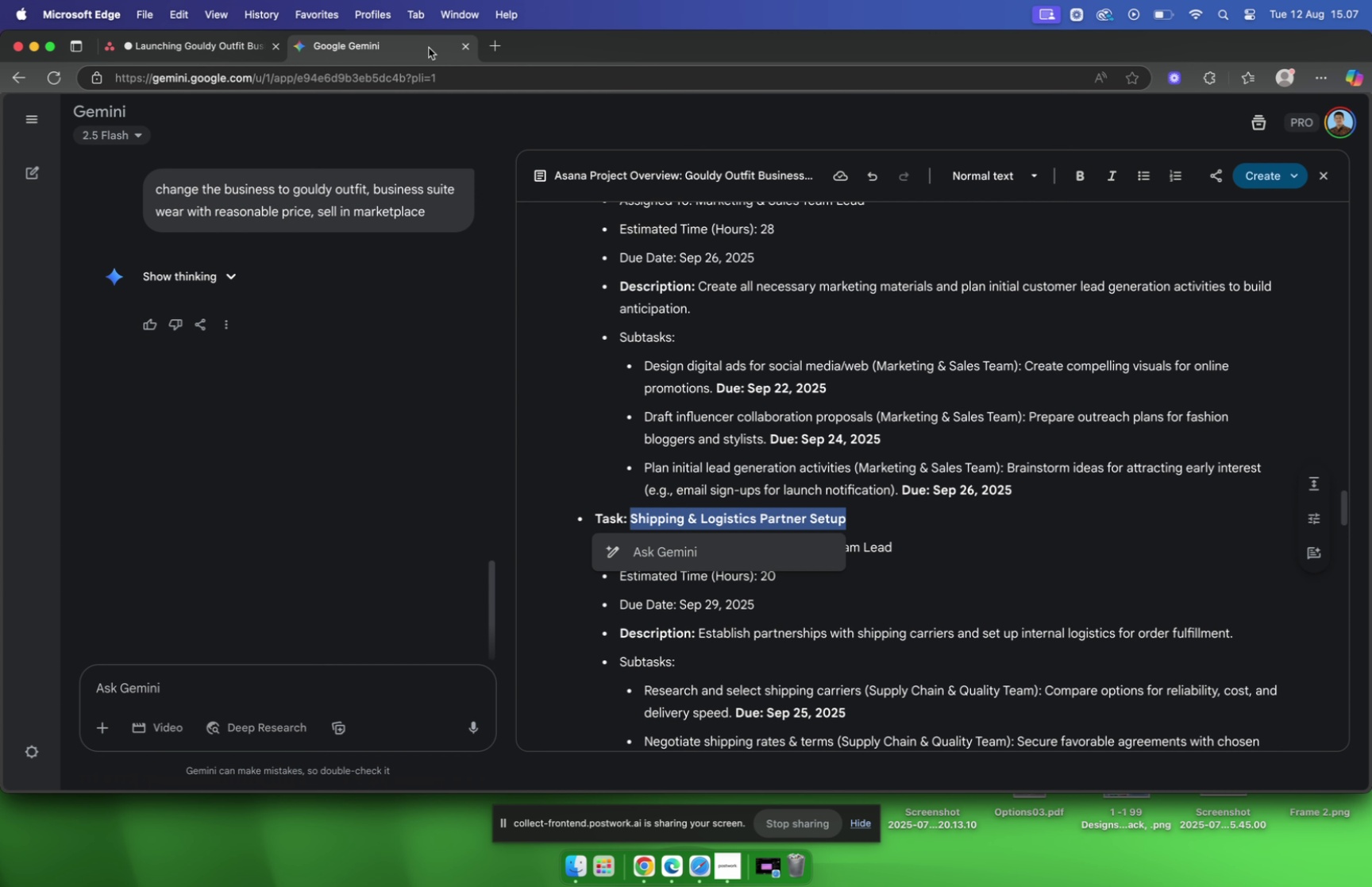 
left_click([991, 253])
 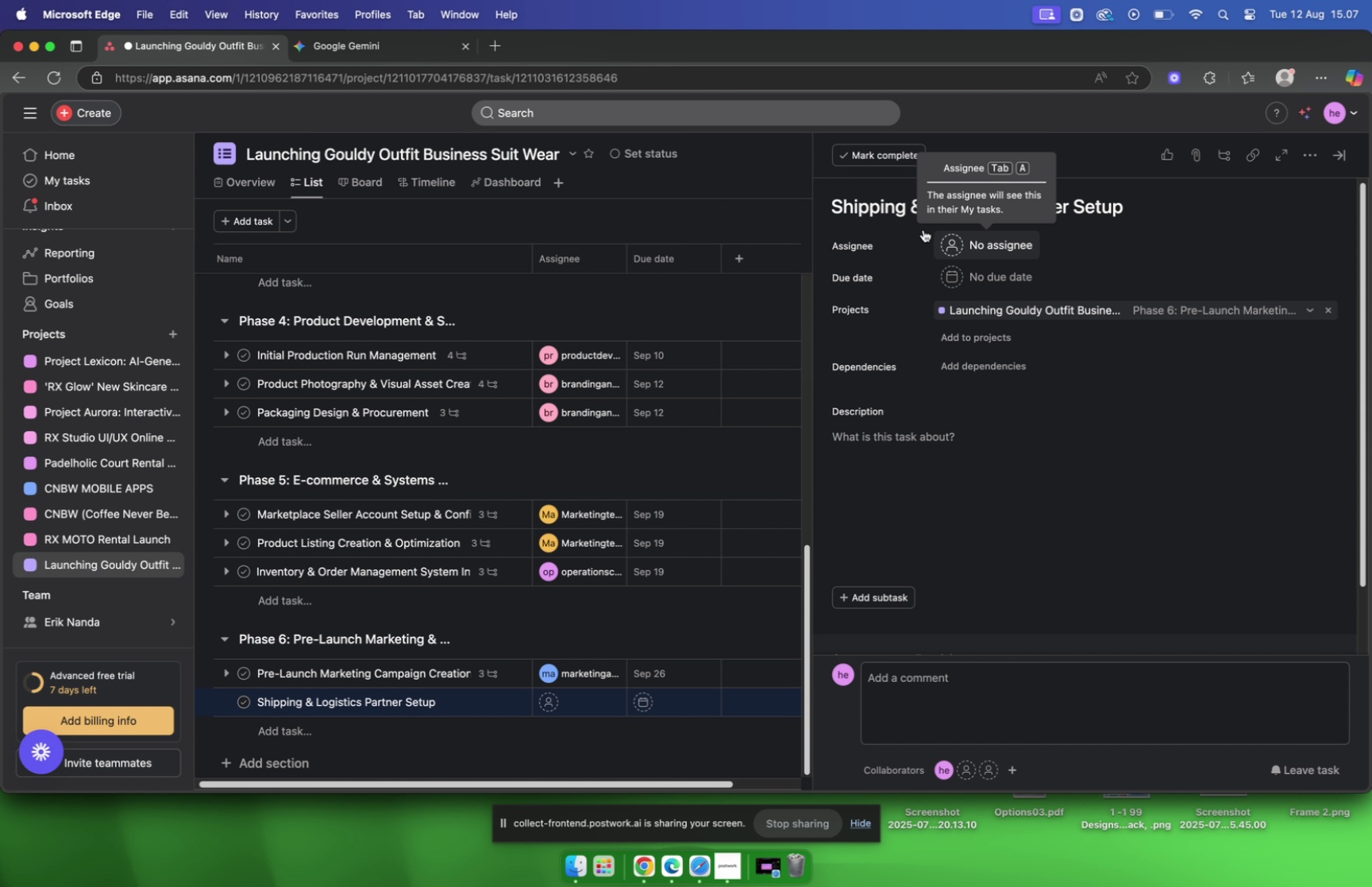 
left_click([429, 48])
 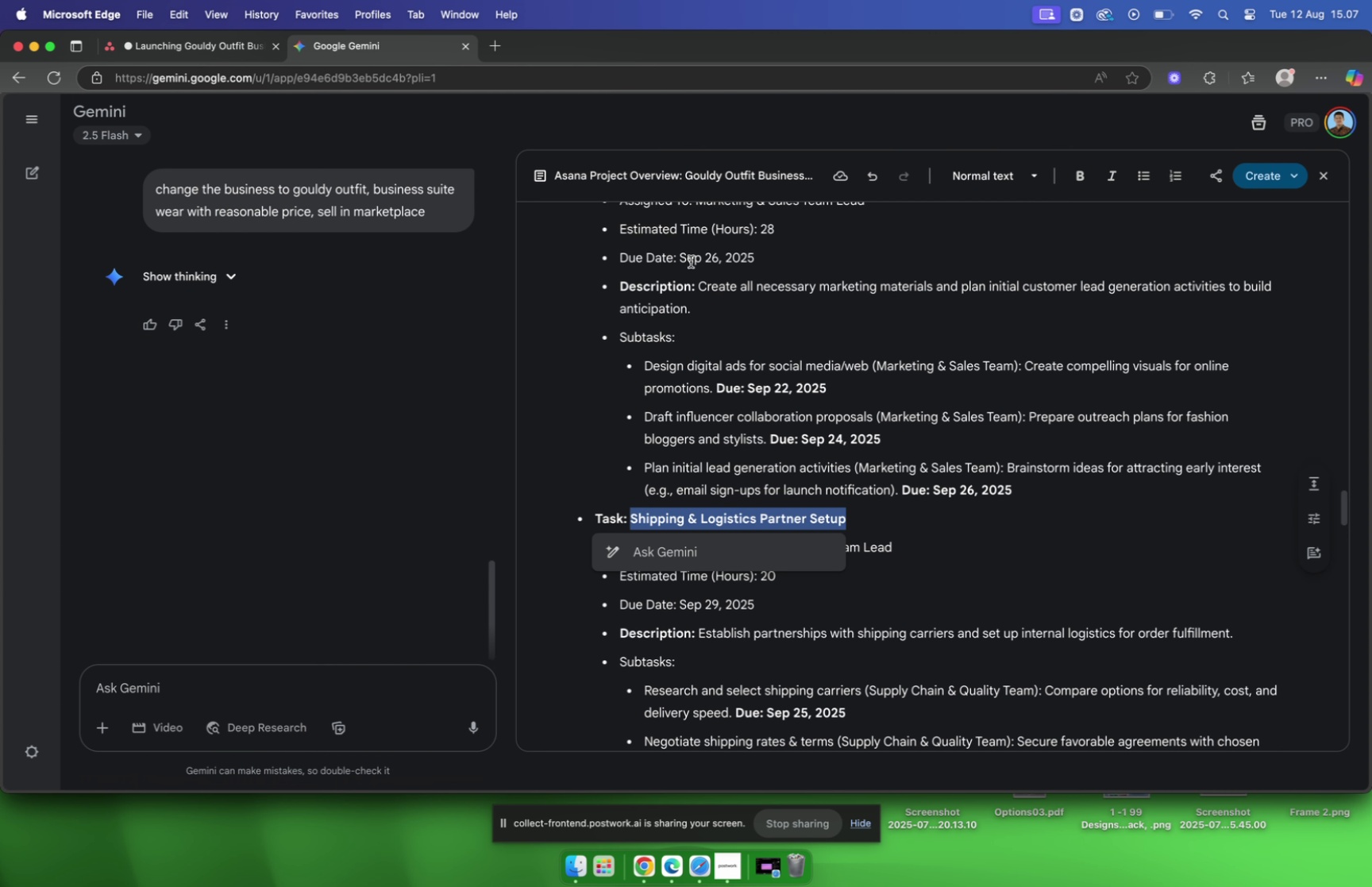 
scroll: coordinate [765, 330], scroll_direction: down, amount: 2.0
 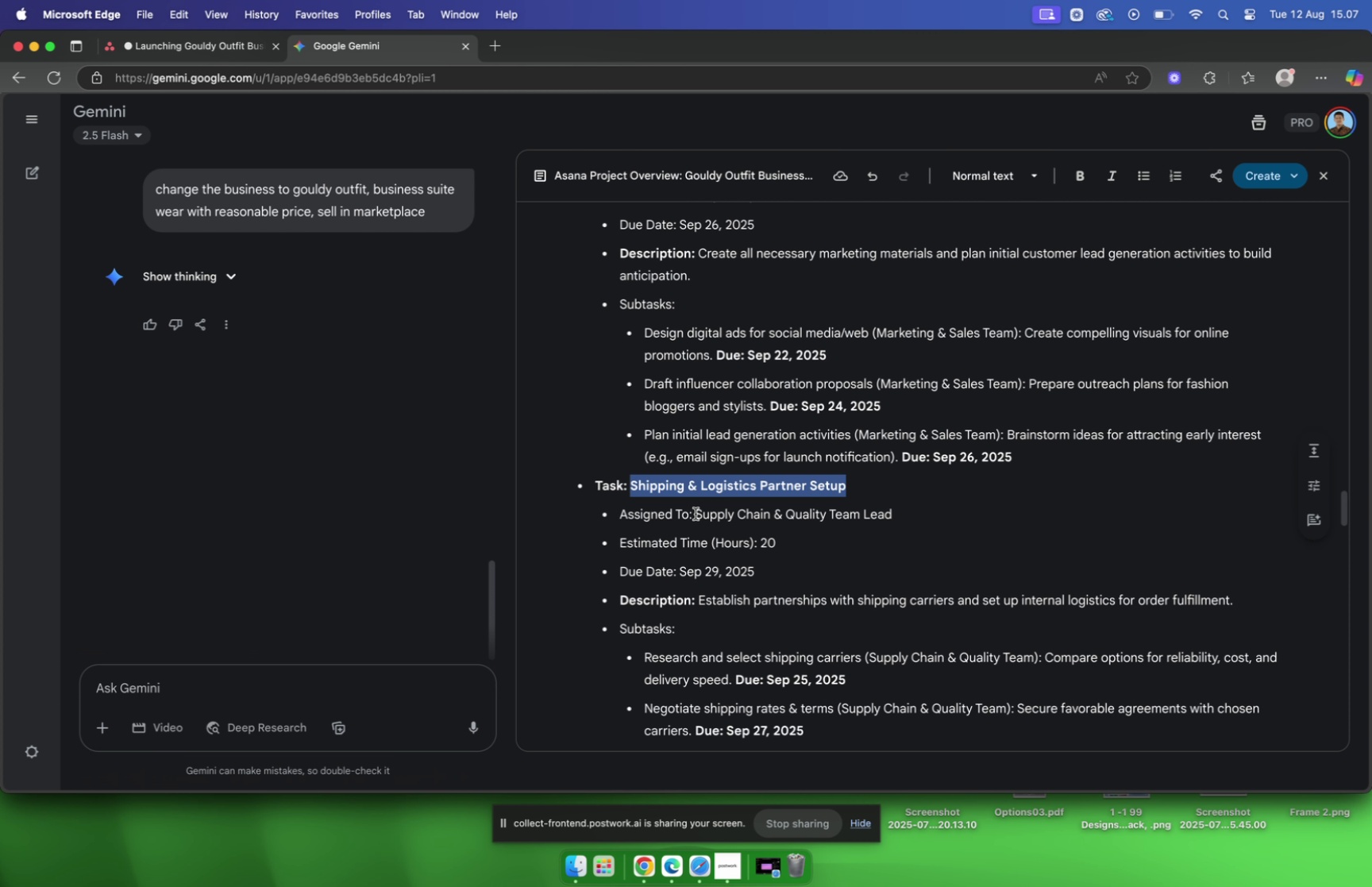 
left_click_drag(start_coordinate=[696, 513], to_coordinate=[927, 515])
 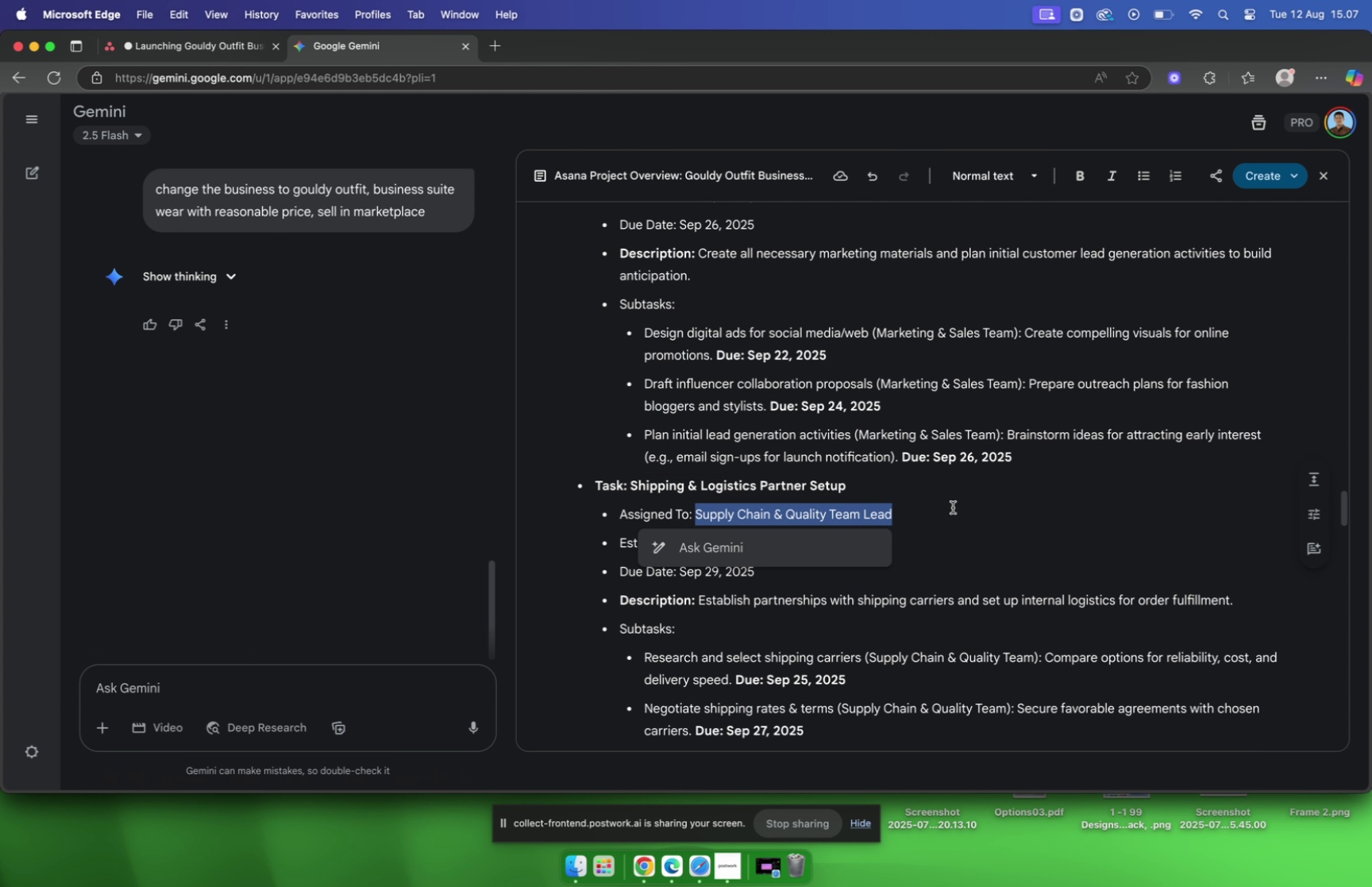 
key(Meta+CommandLeft)
 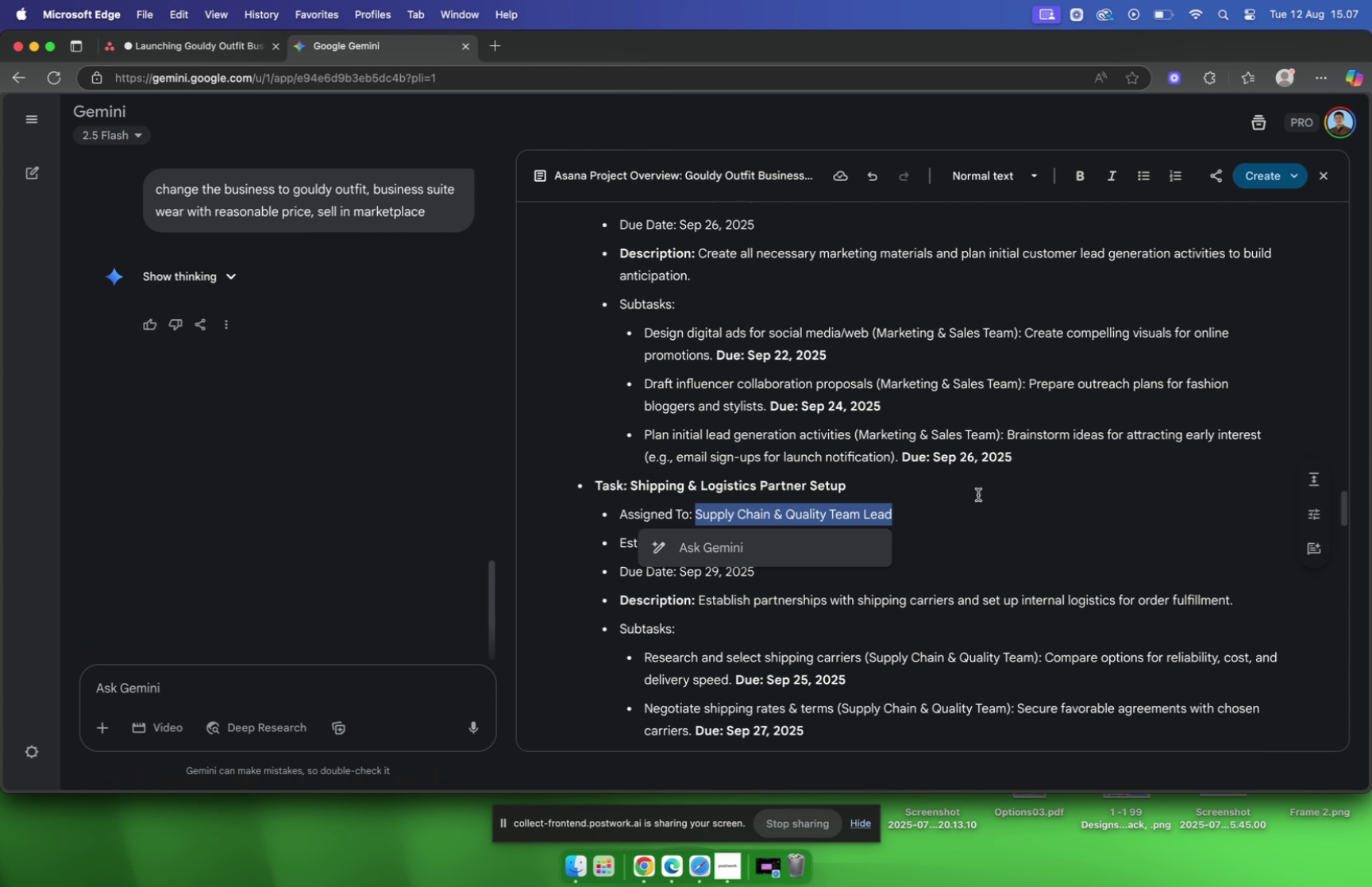 
key(Meta+C)
 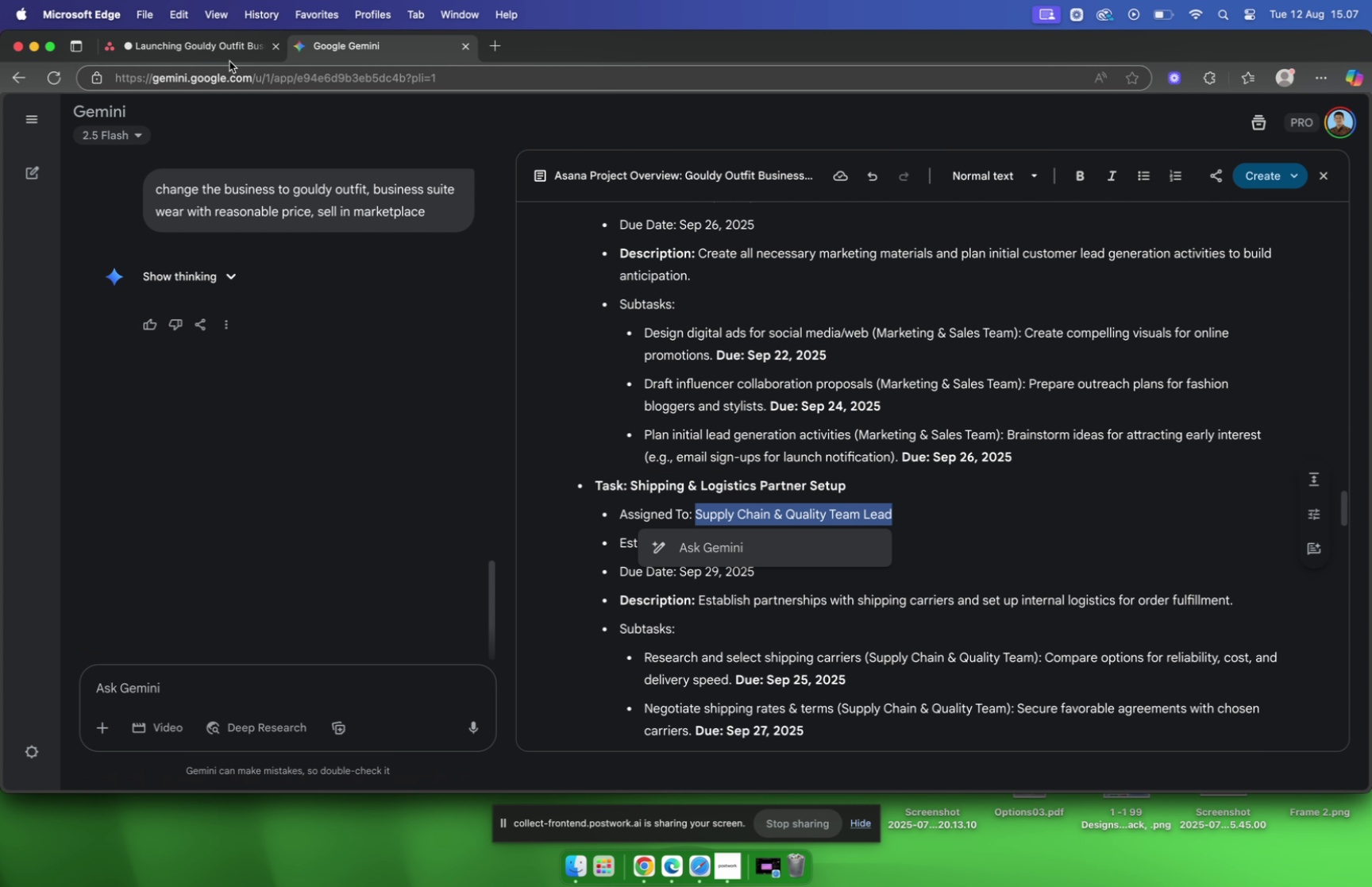 
left_click([227, 48])
 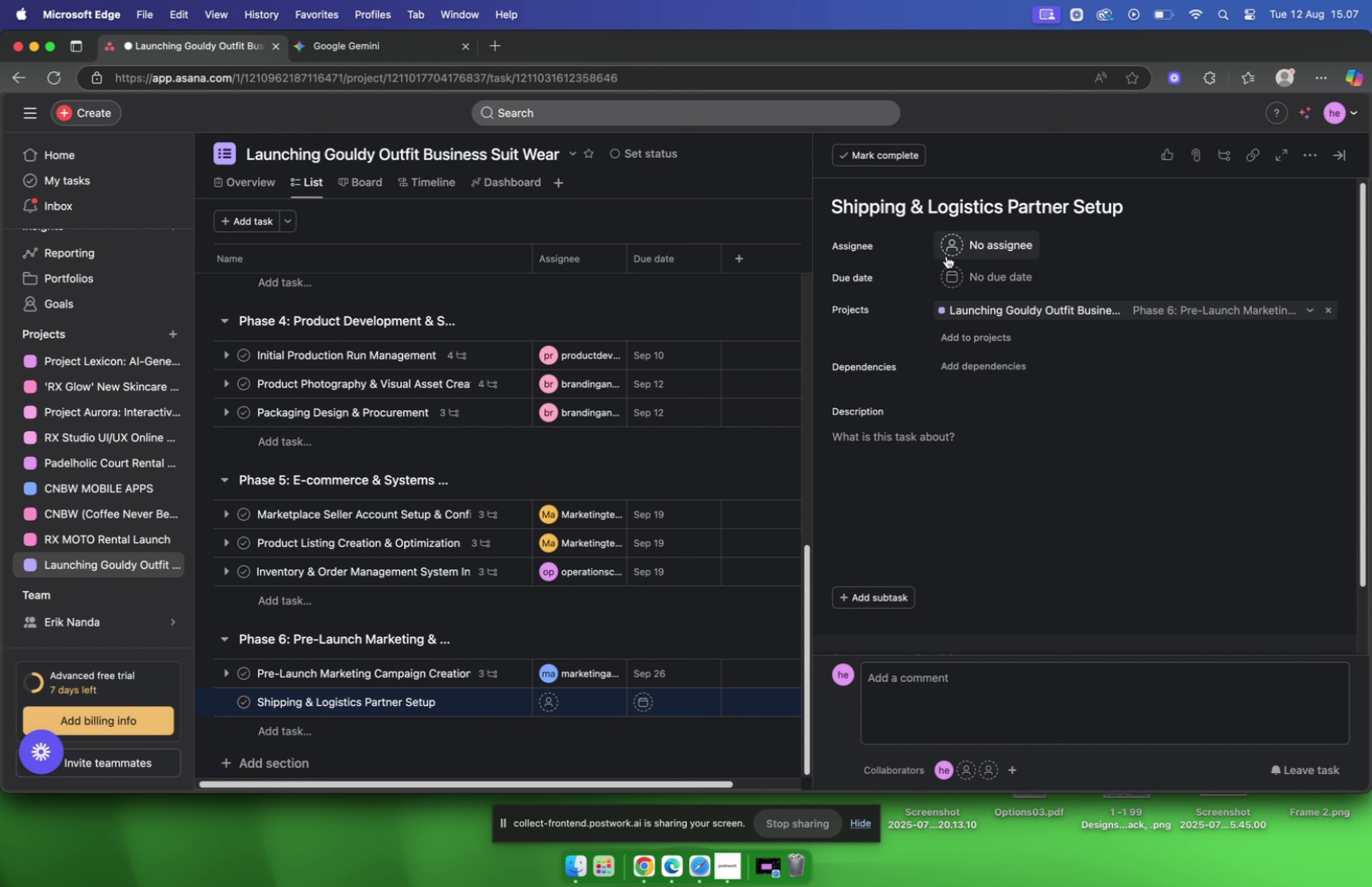 
left_click([957, 236])
 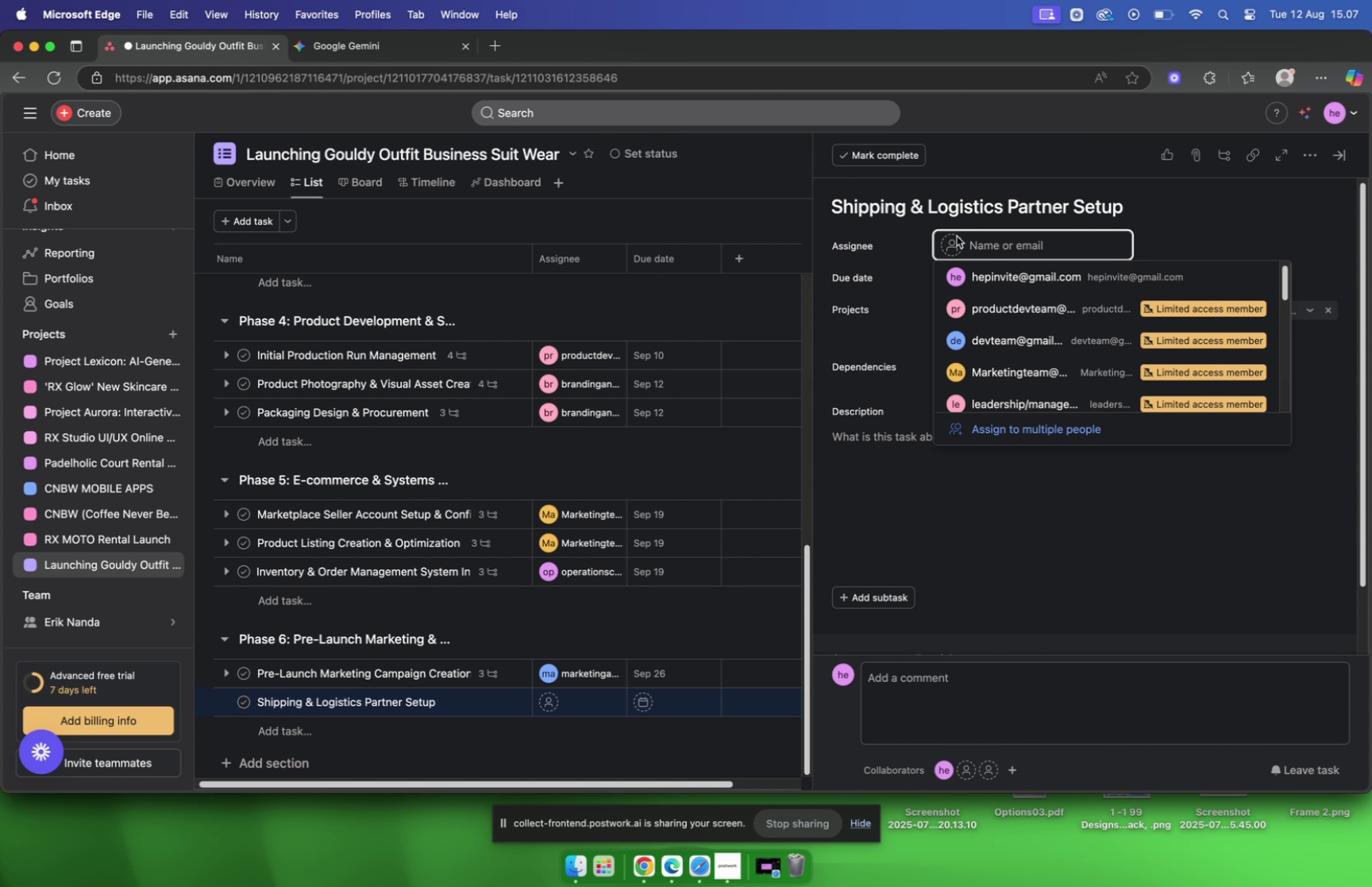 
wait(5.04)
 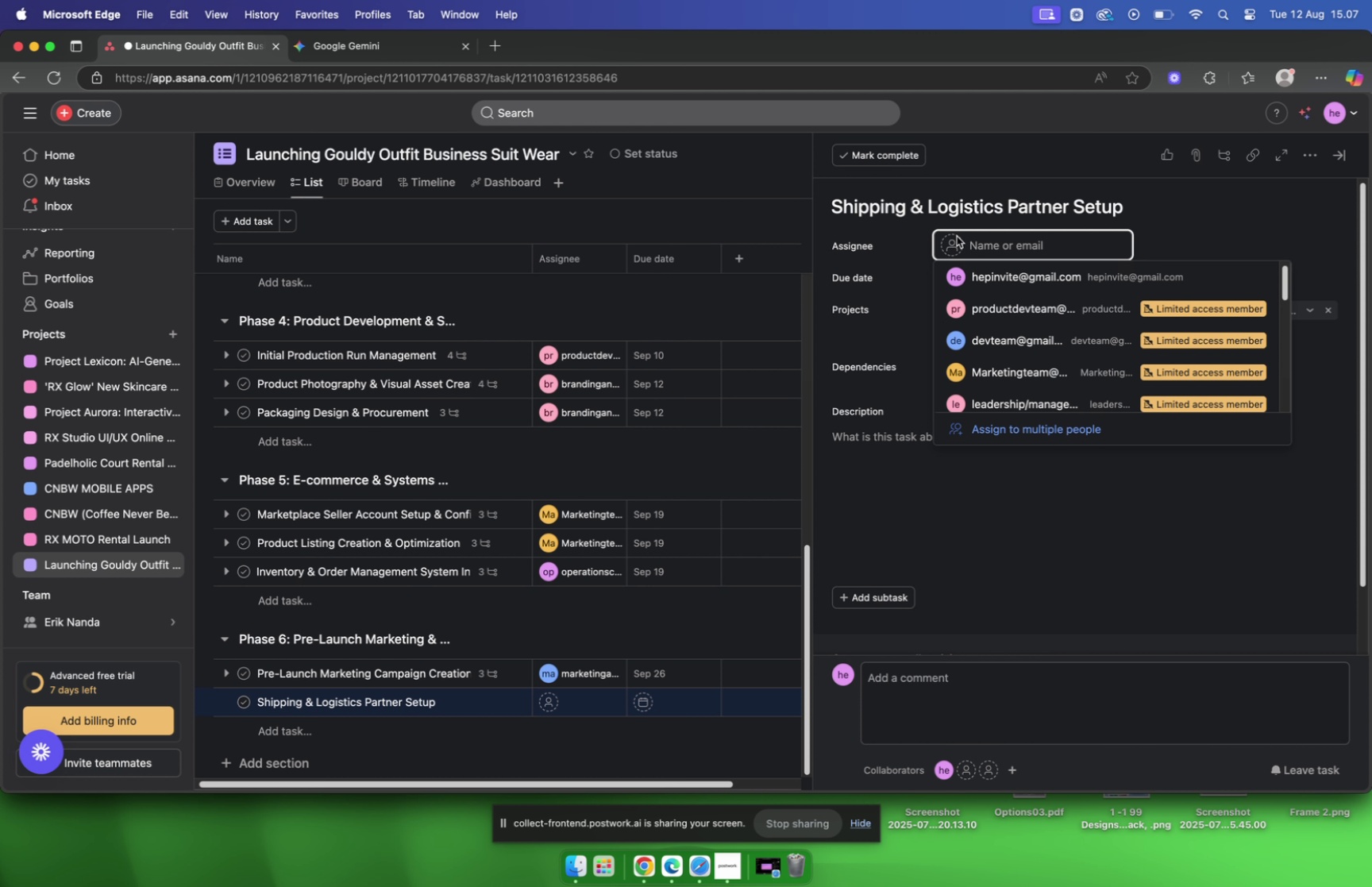 
scroll: coordinate [1027, 362], scroll_direction: down, amount: 15.0
 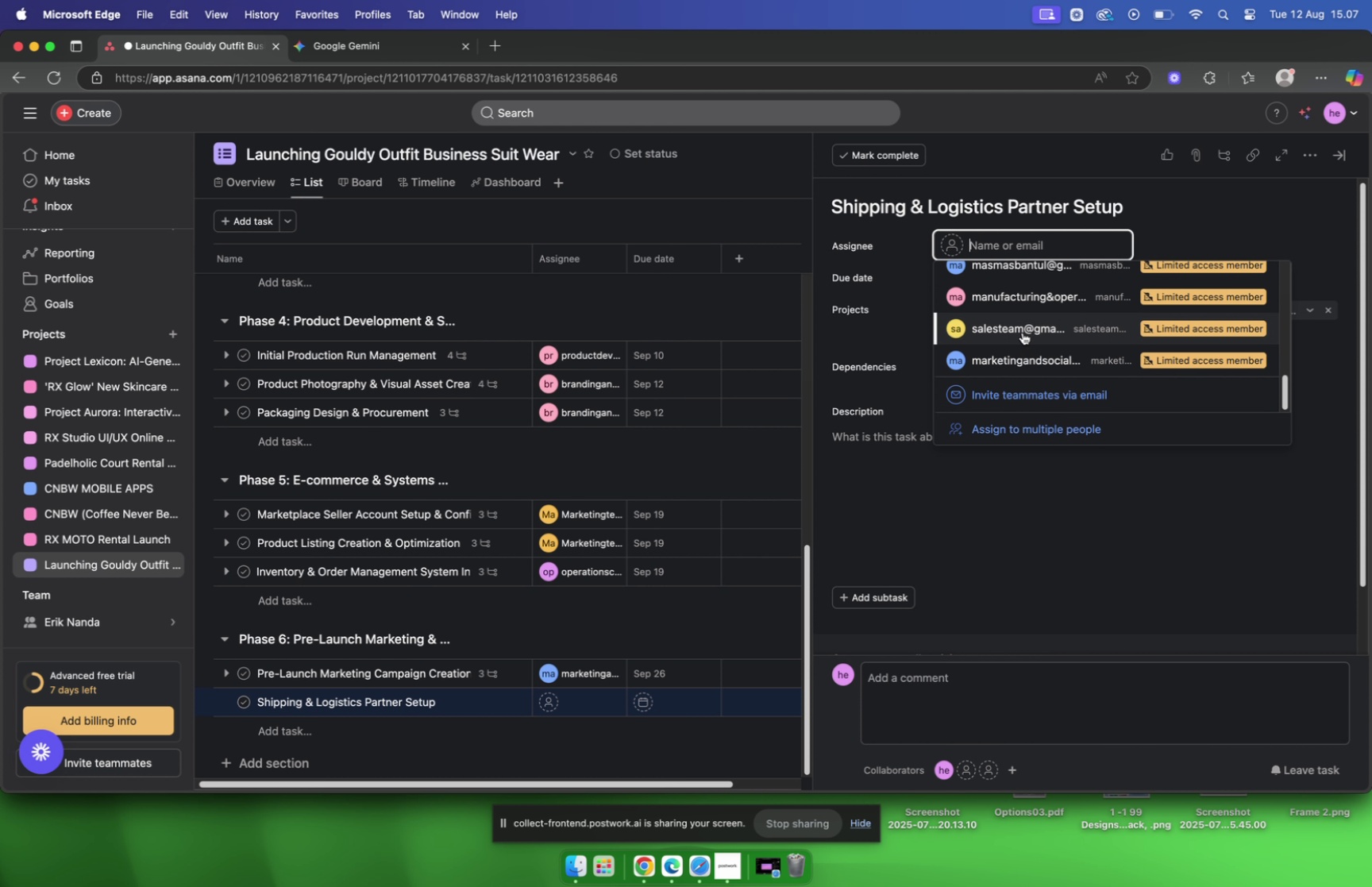 
left_click([1023, 331])
 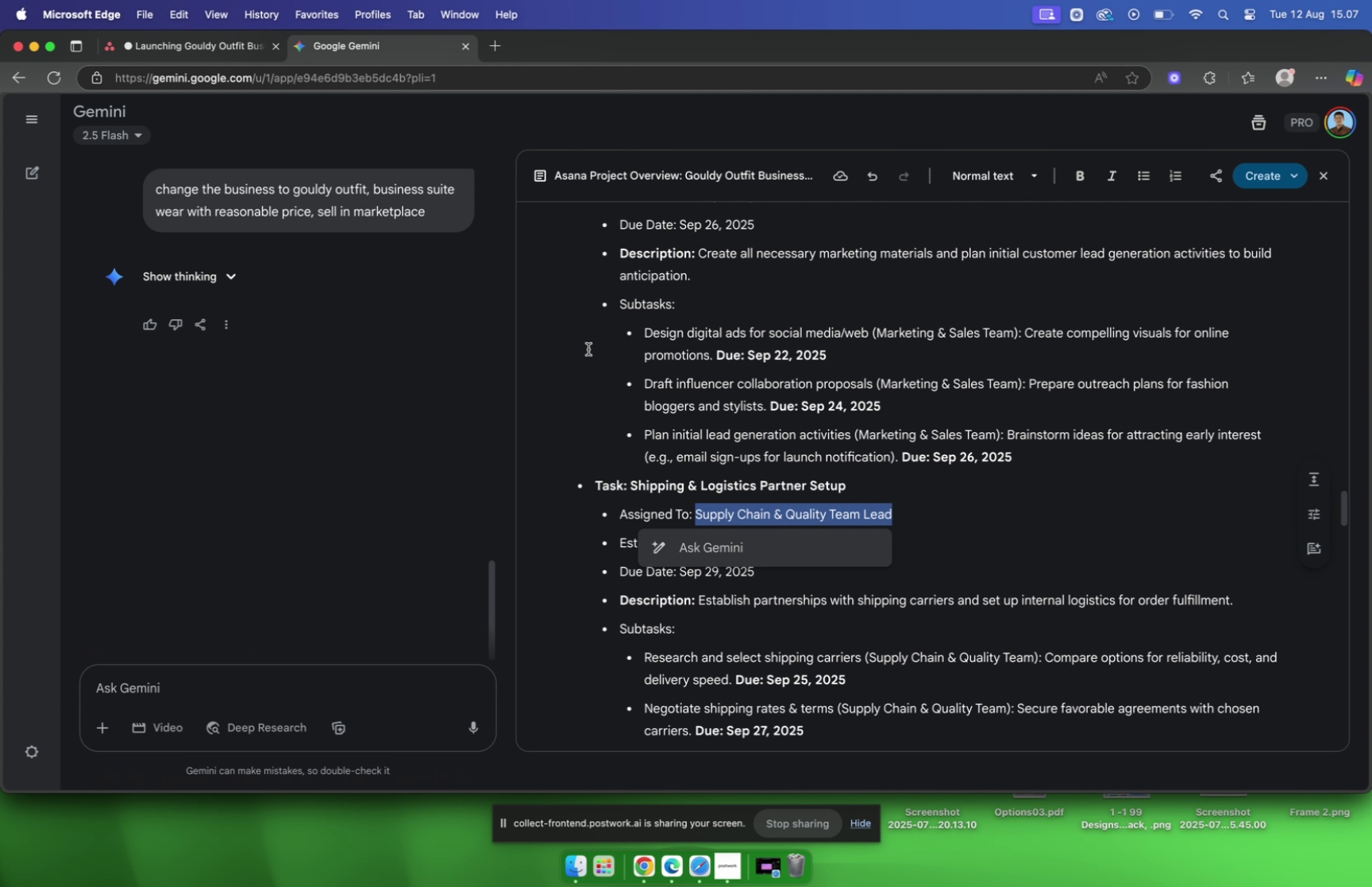 
wait(6.32)
 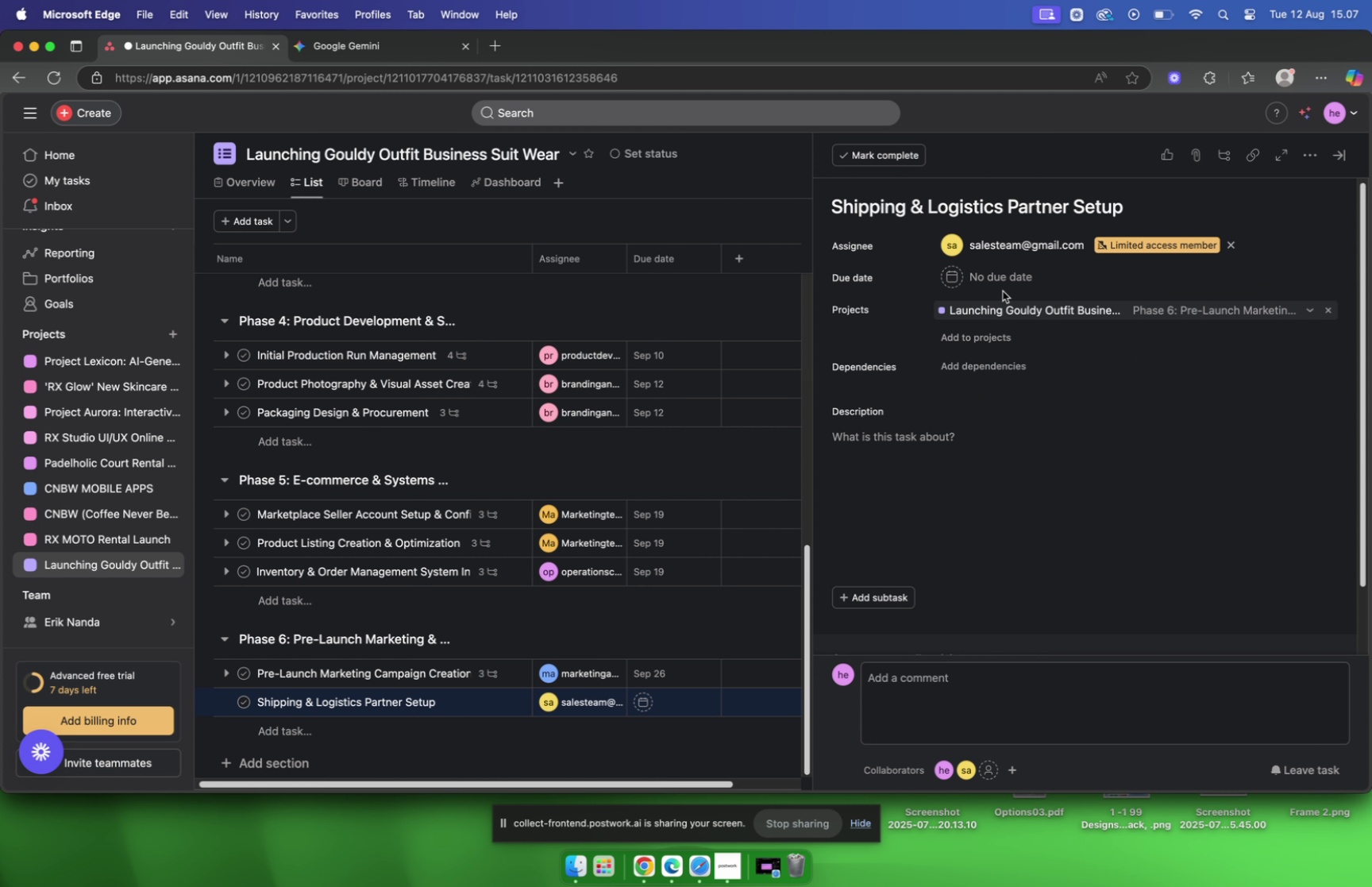 
left_click([1014, 523])
 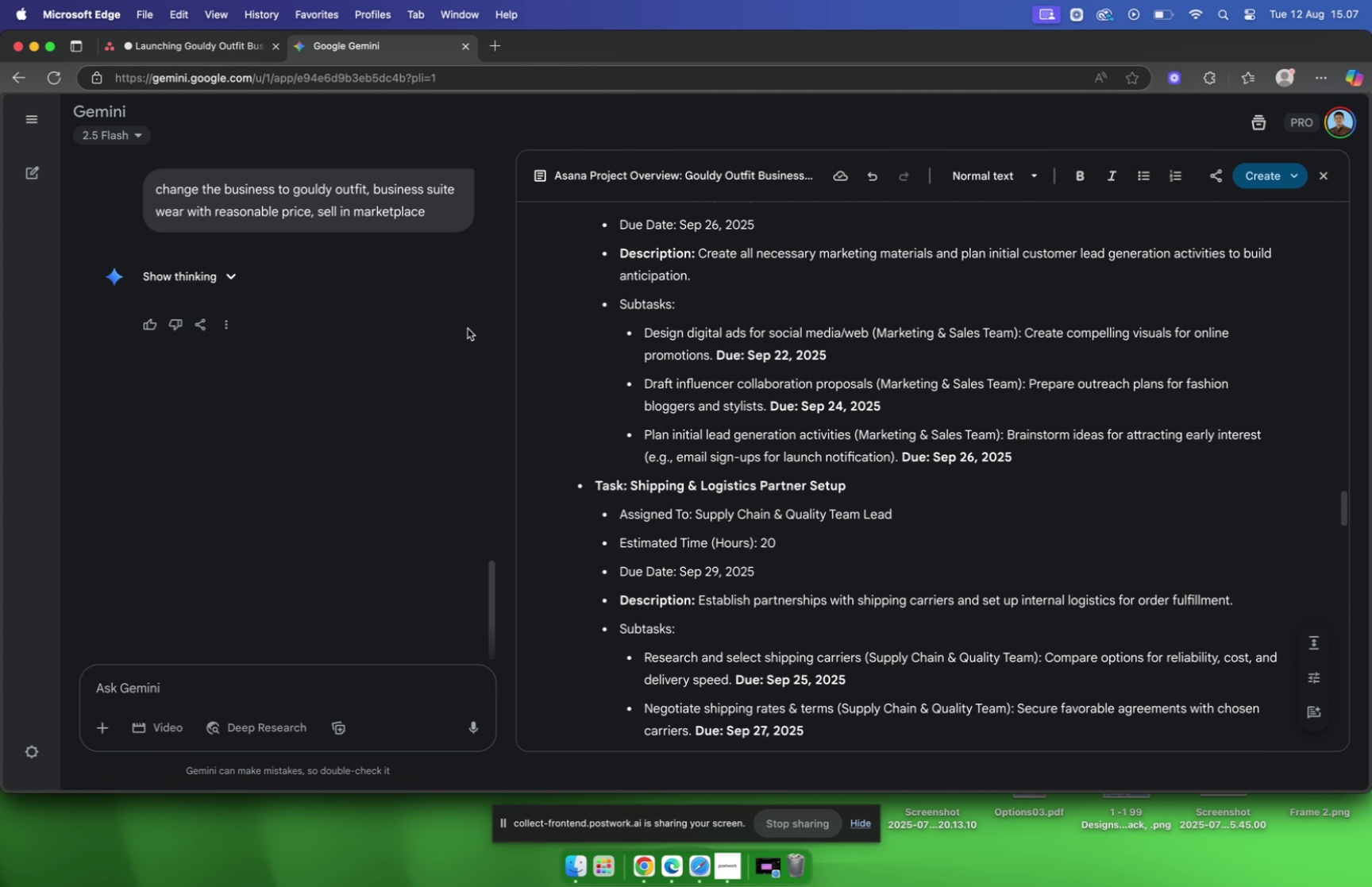 
left_click_drag(start_coordinate=[702, 598], to_coordinate=[1239, 593])
 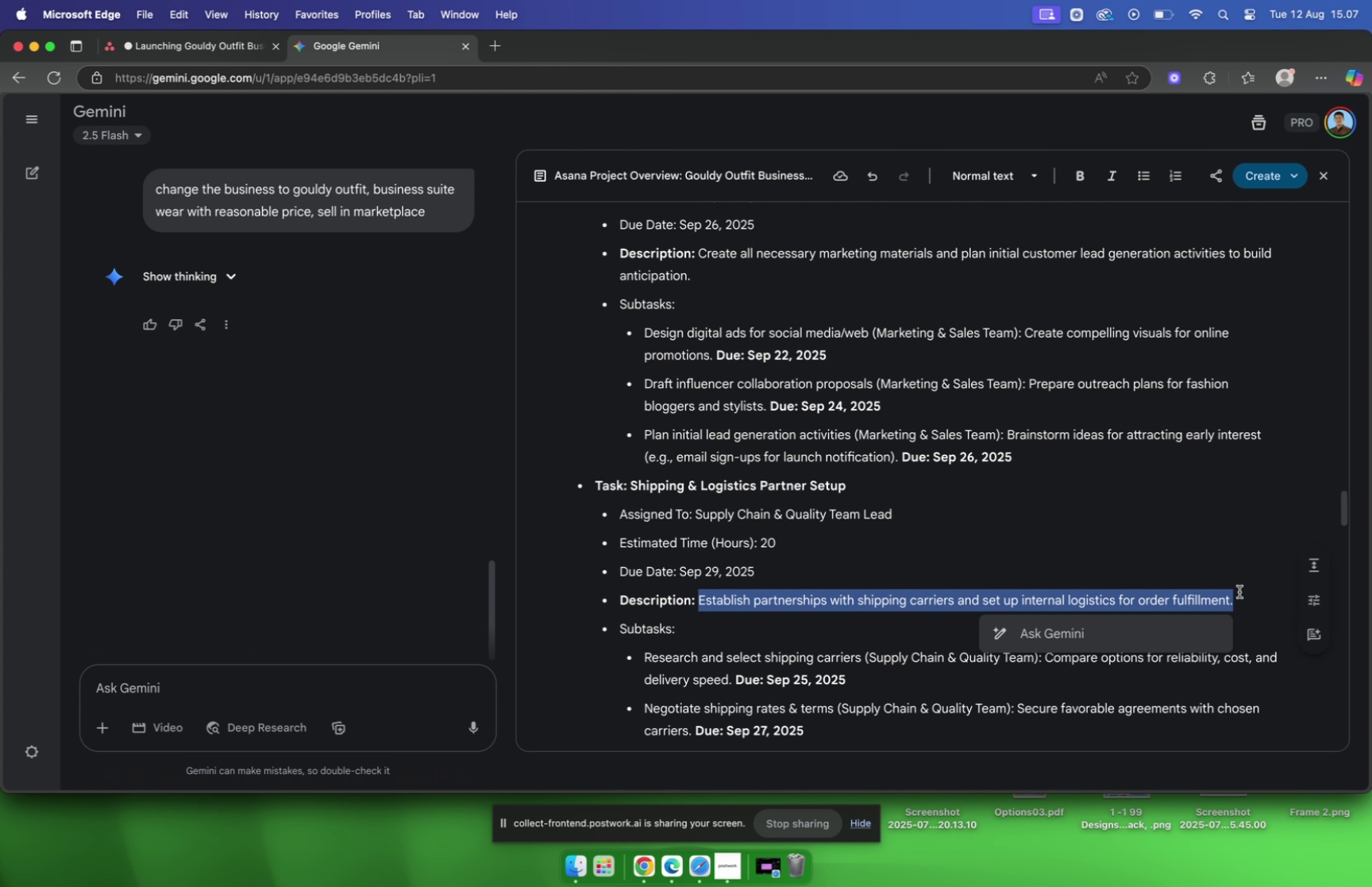 
key(Meta+C)
 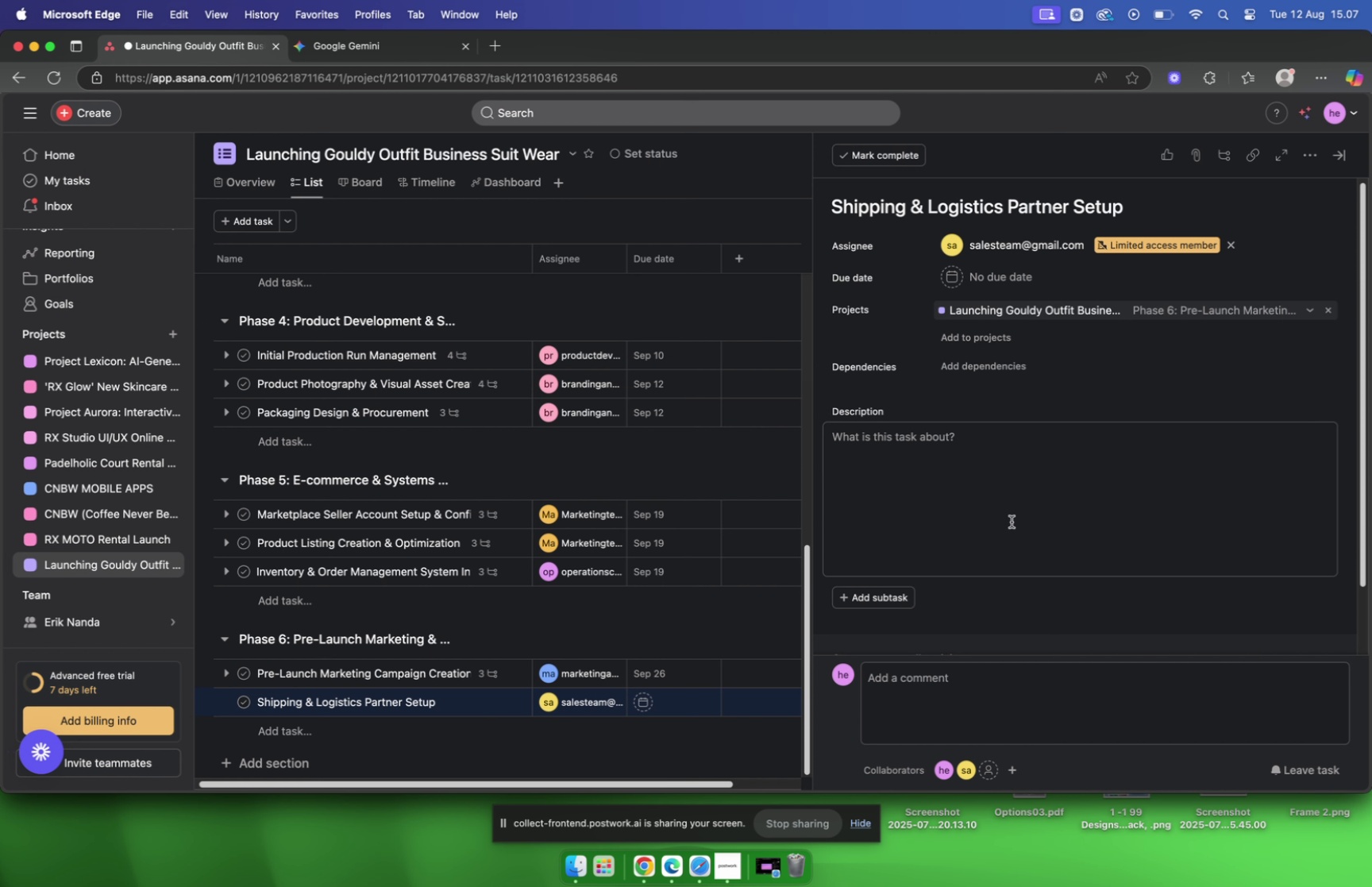 
left_click([973, 464])
 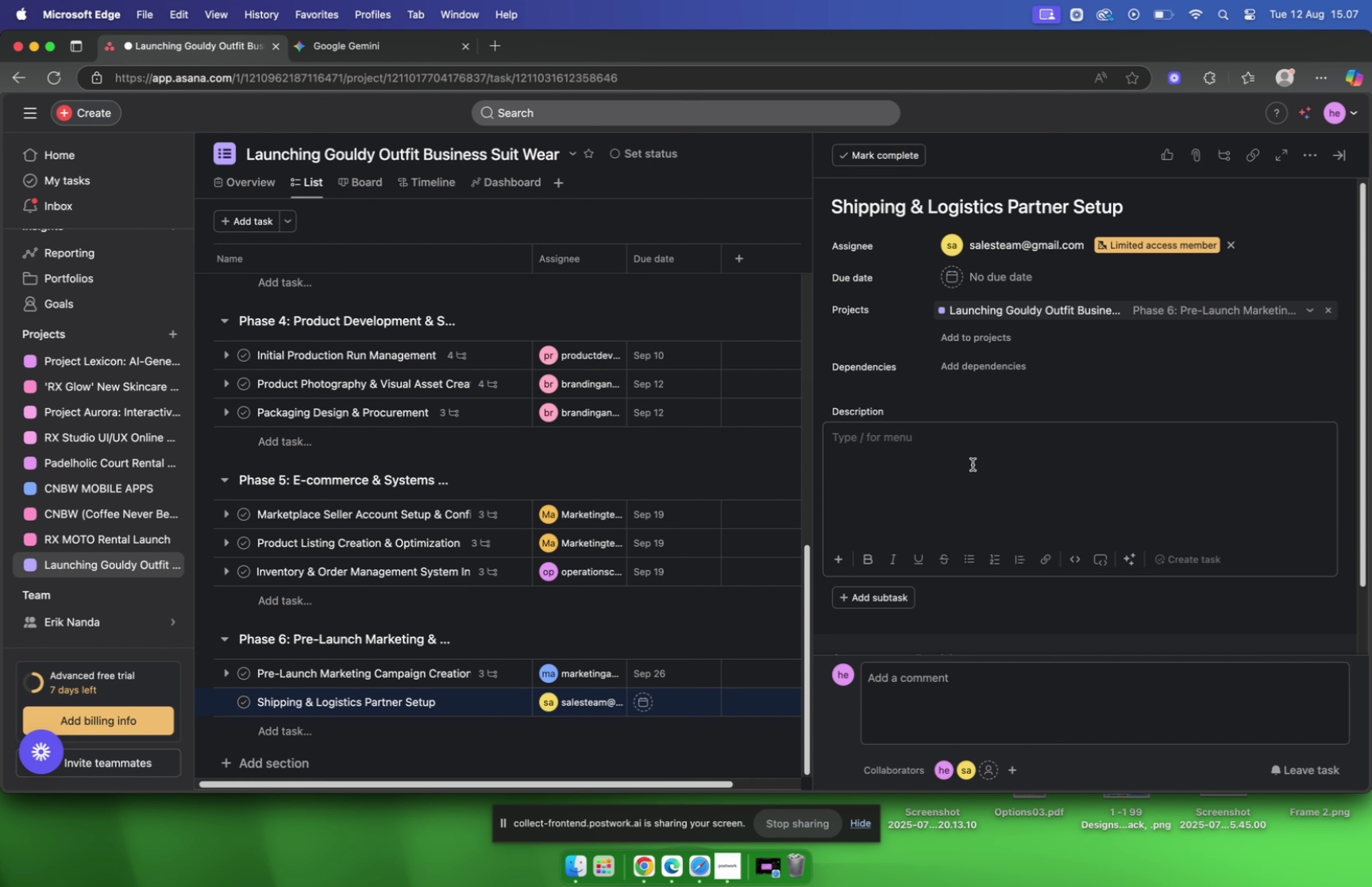 
key(Meta+V)
 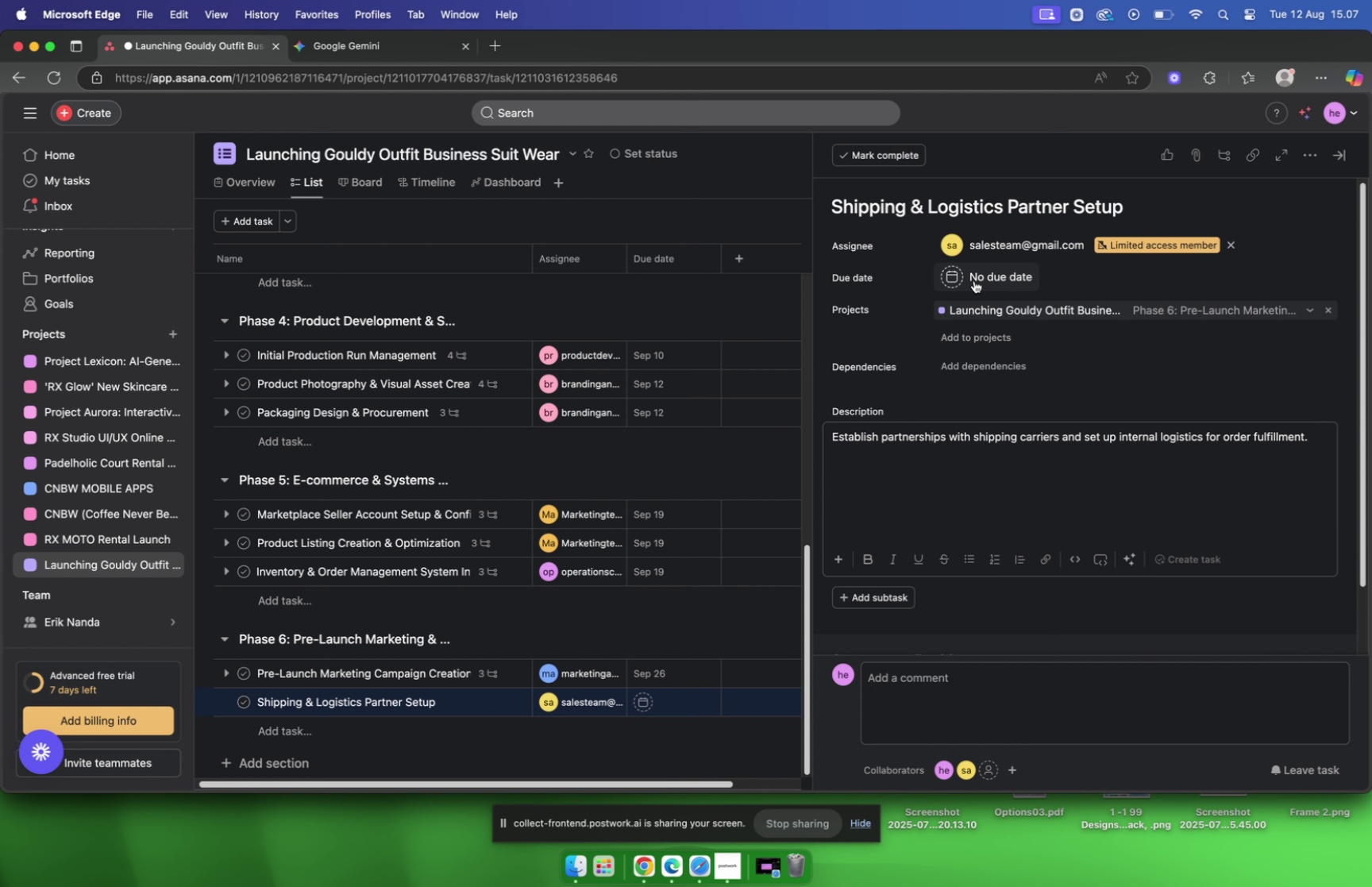 
left_click([962, 278])
 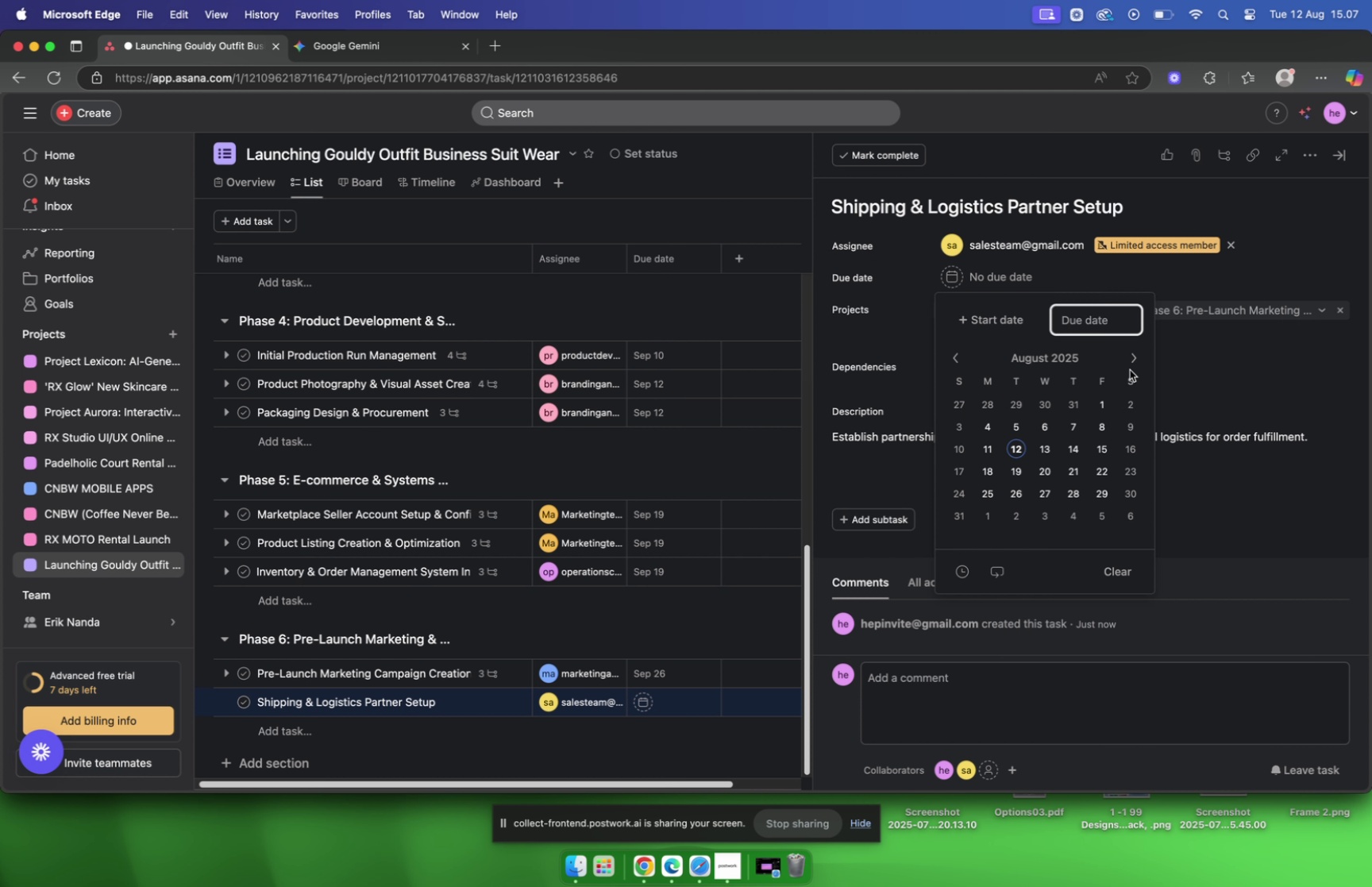 
left_click([1132, 363])
 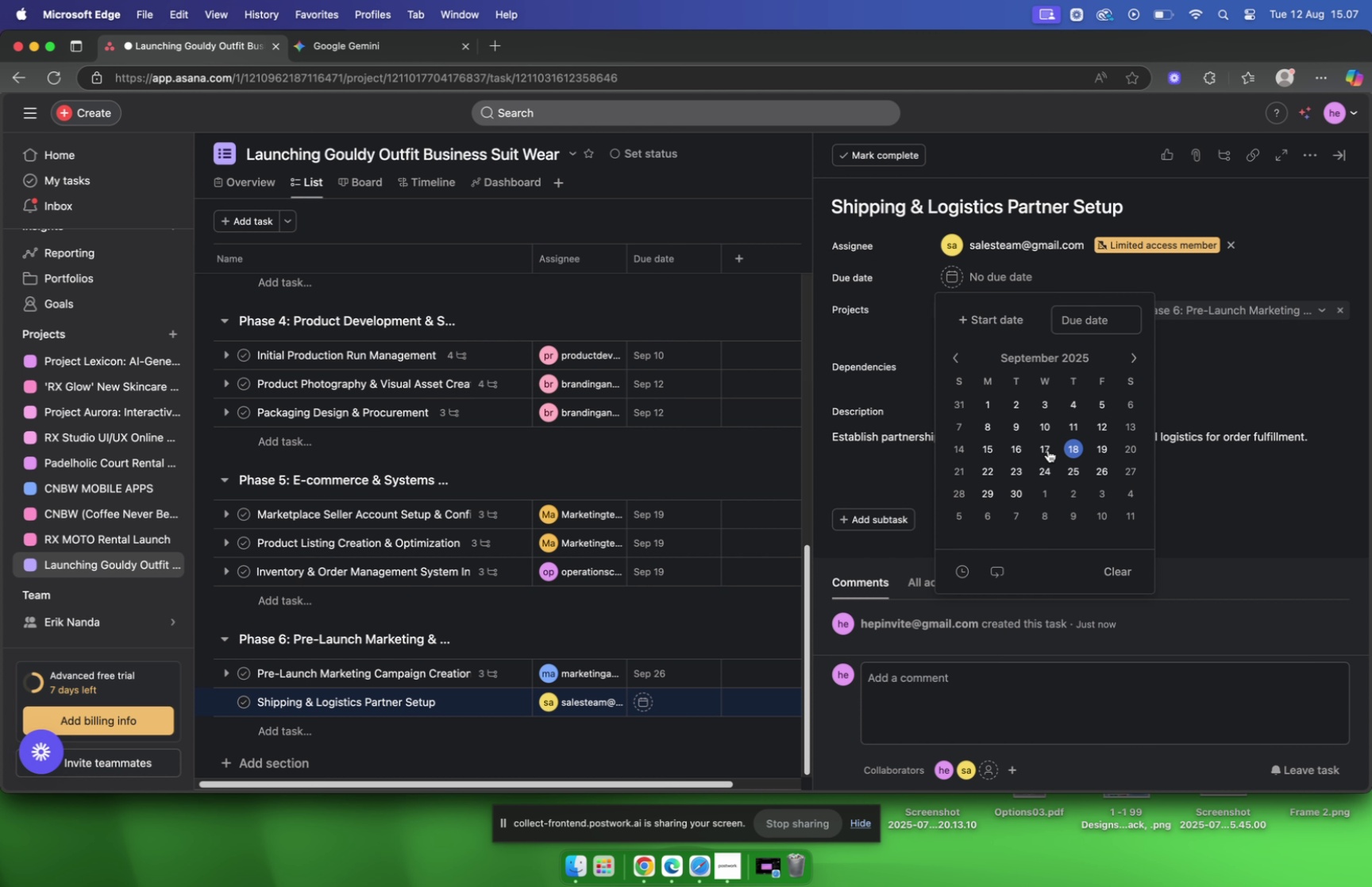 
left_click([992, 484])
 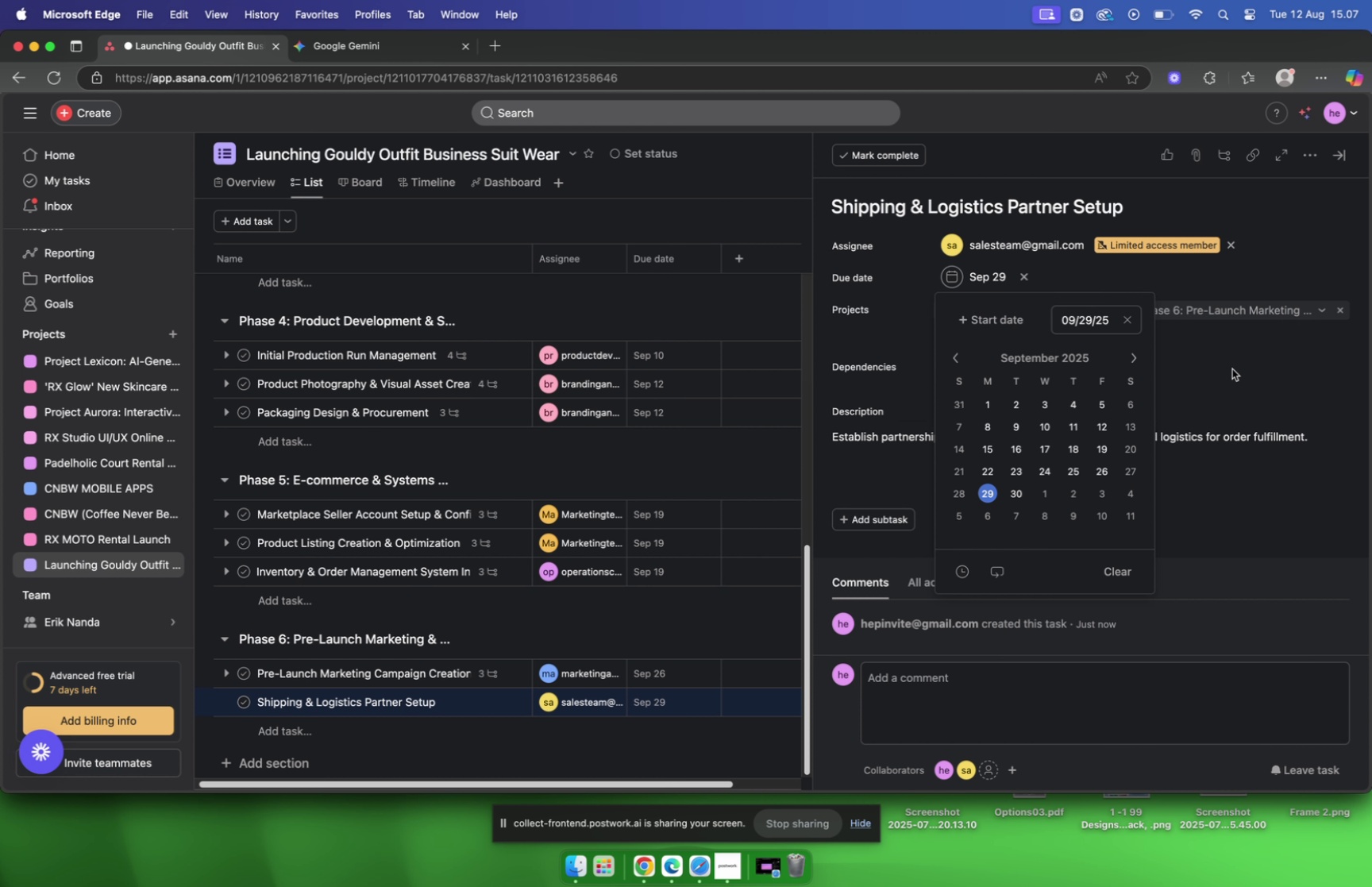 
left_click([1232, 368])
 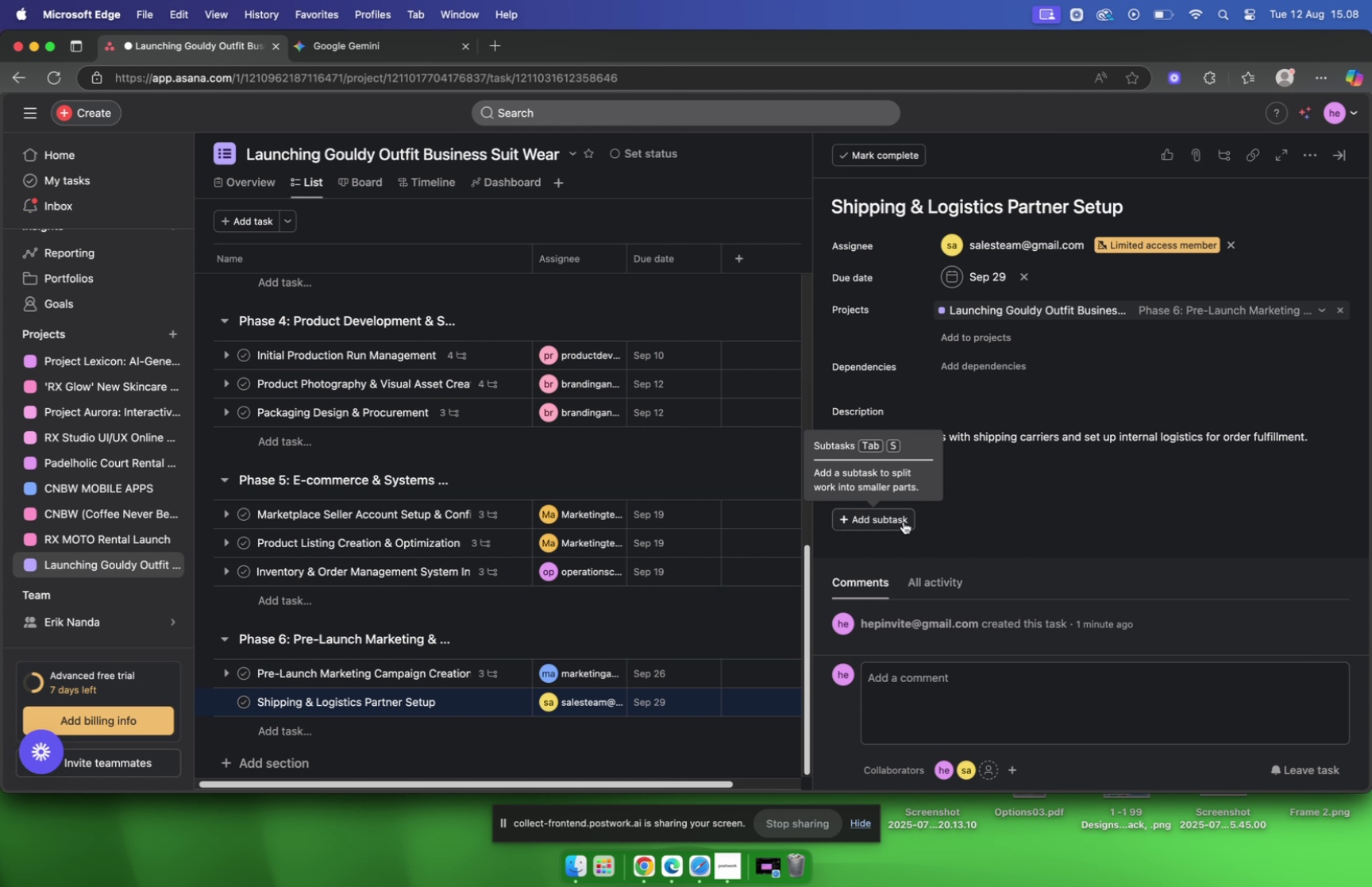 
left_click([904, 521])
 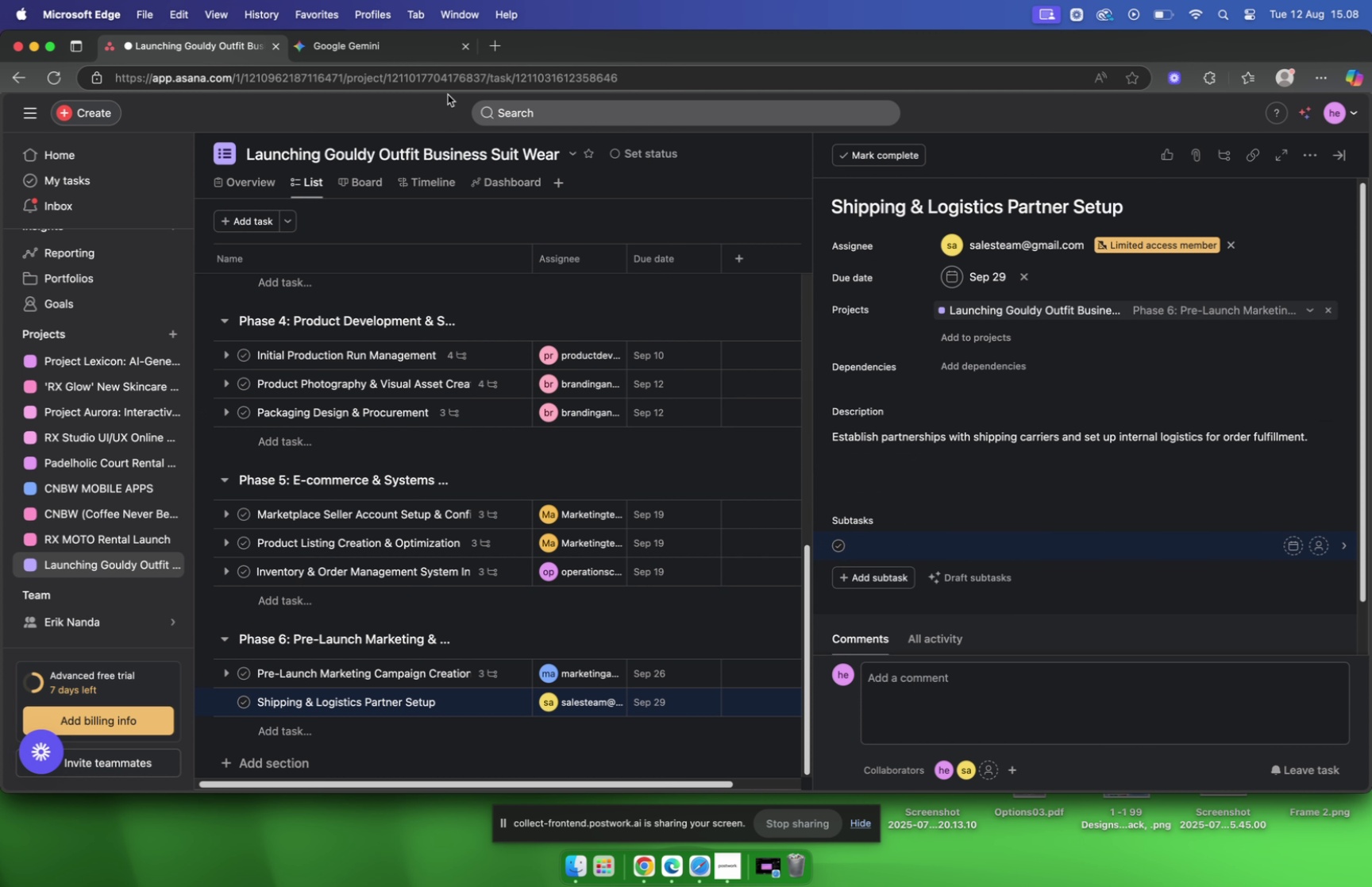 
left_click([400, 55])
 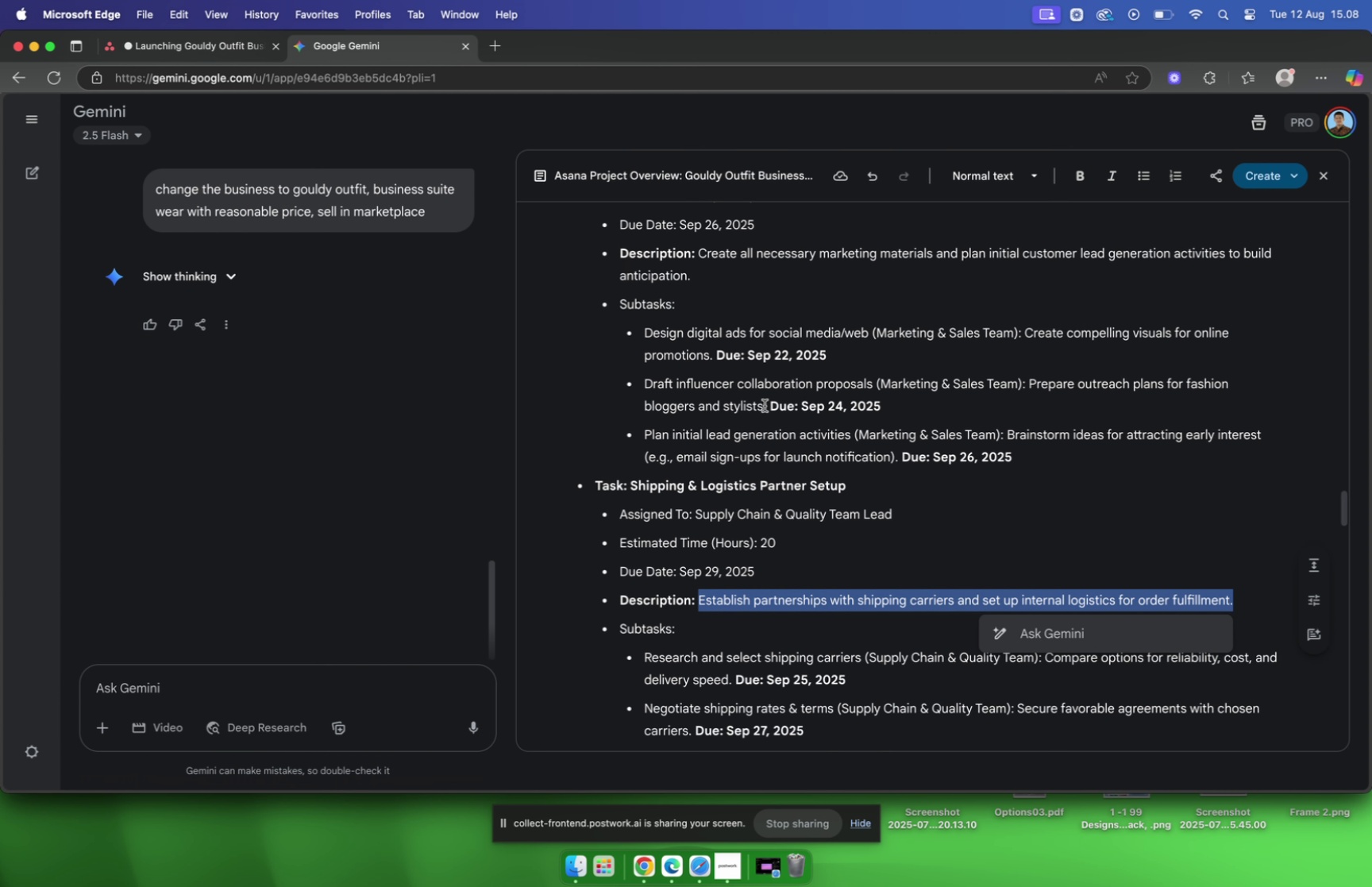 
scroll: coordinate [768, 412], scroll_direction: down, amount: 8.0
 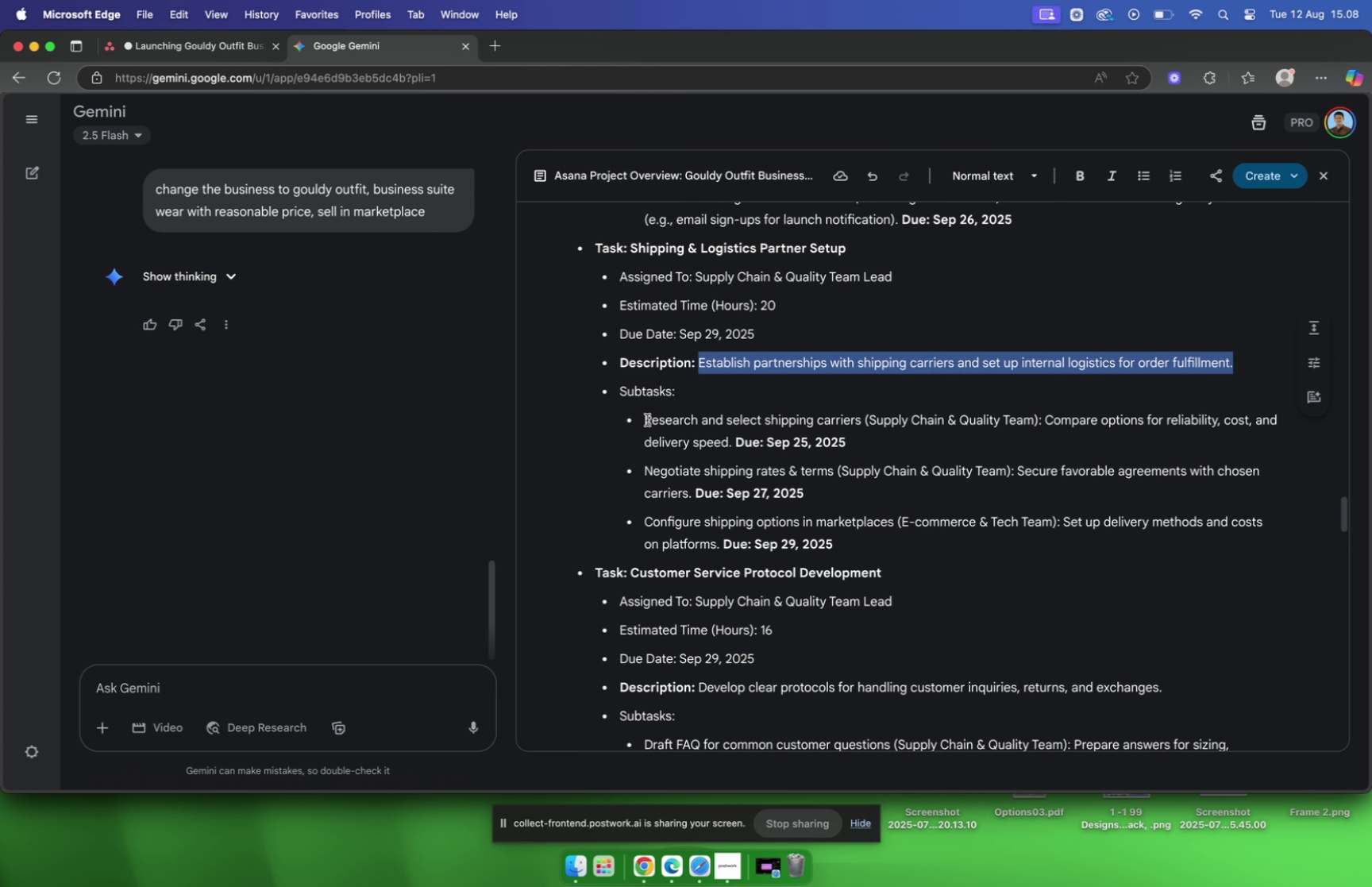 
left_click_drag(start_coordinate=[647, 419], to_coordinate=[861, 418])
 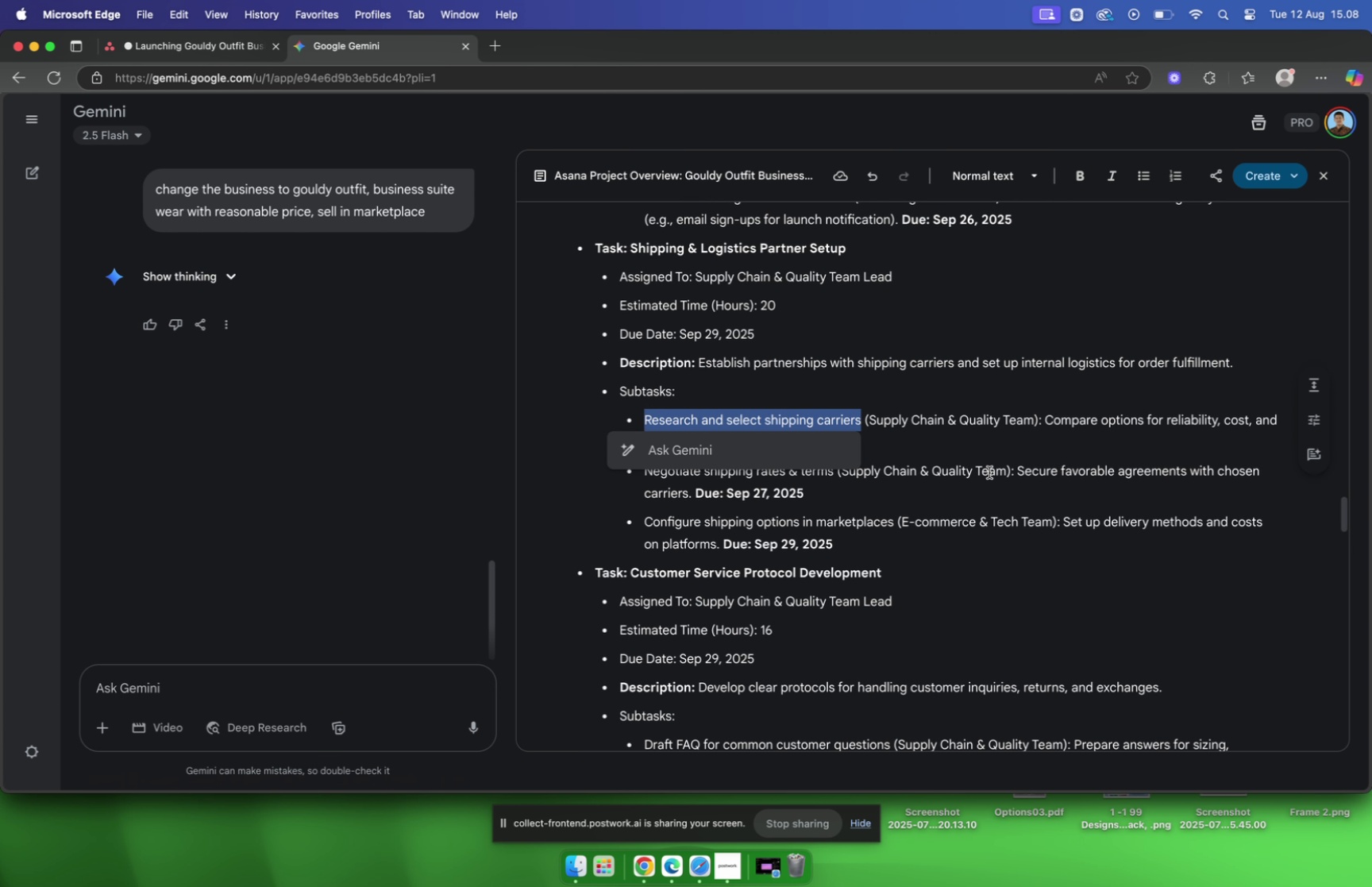 
key(Meta+C)
 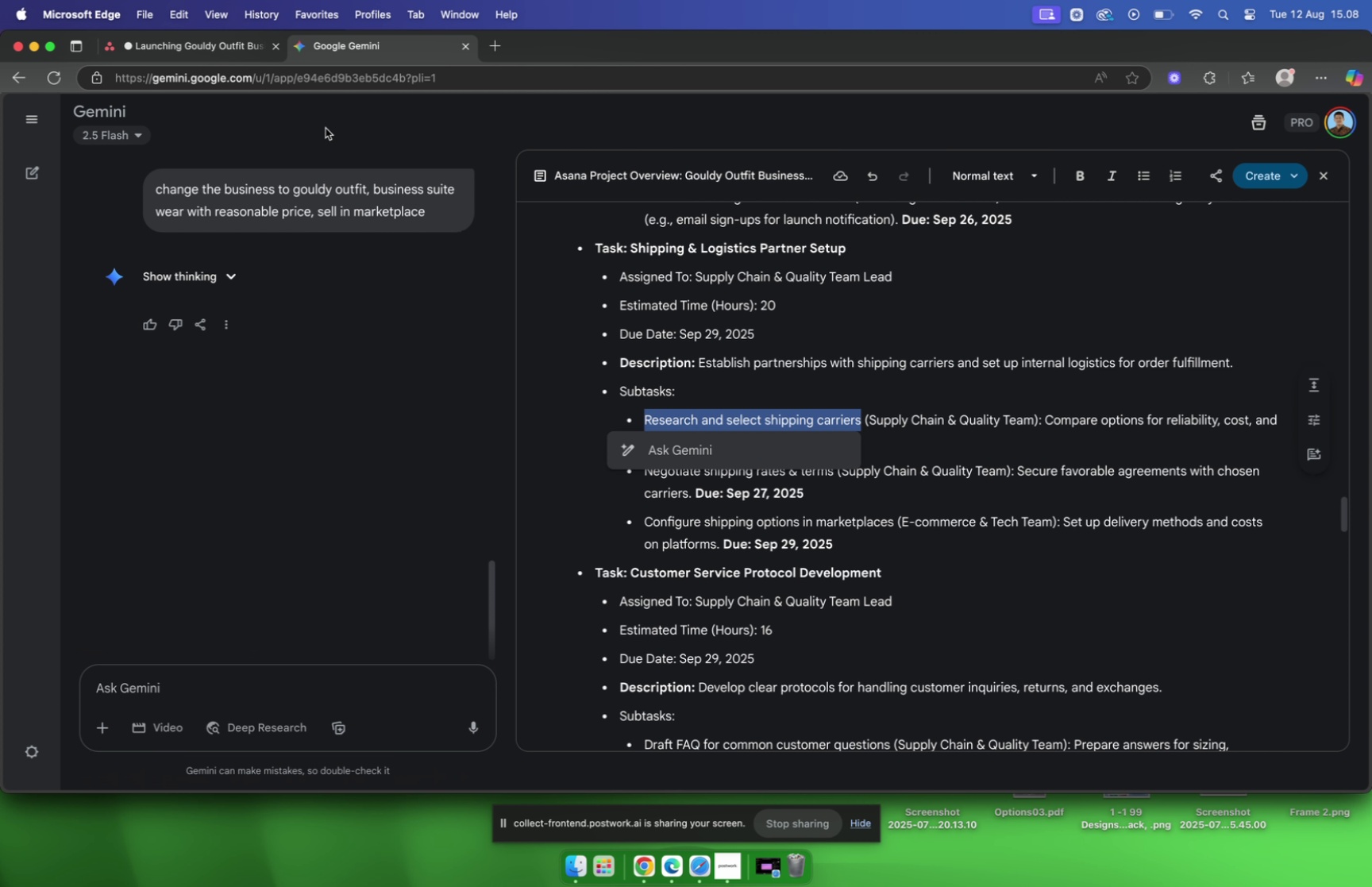 
left_click([243, 52])
 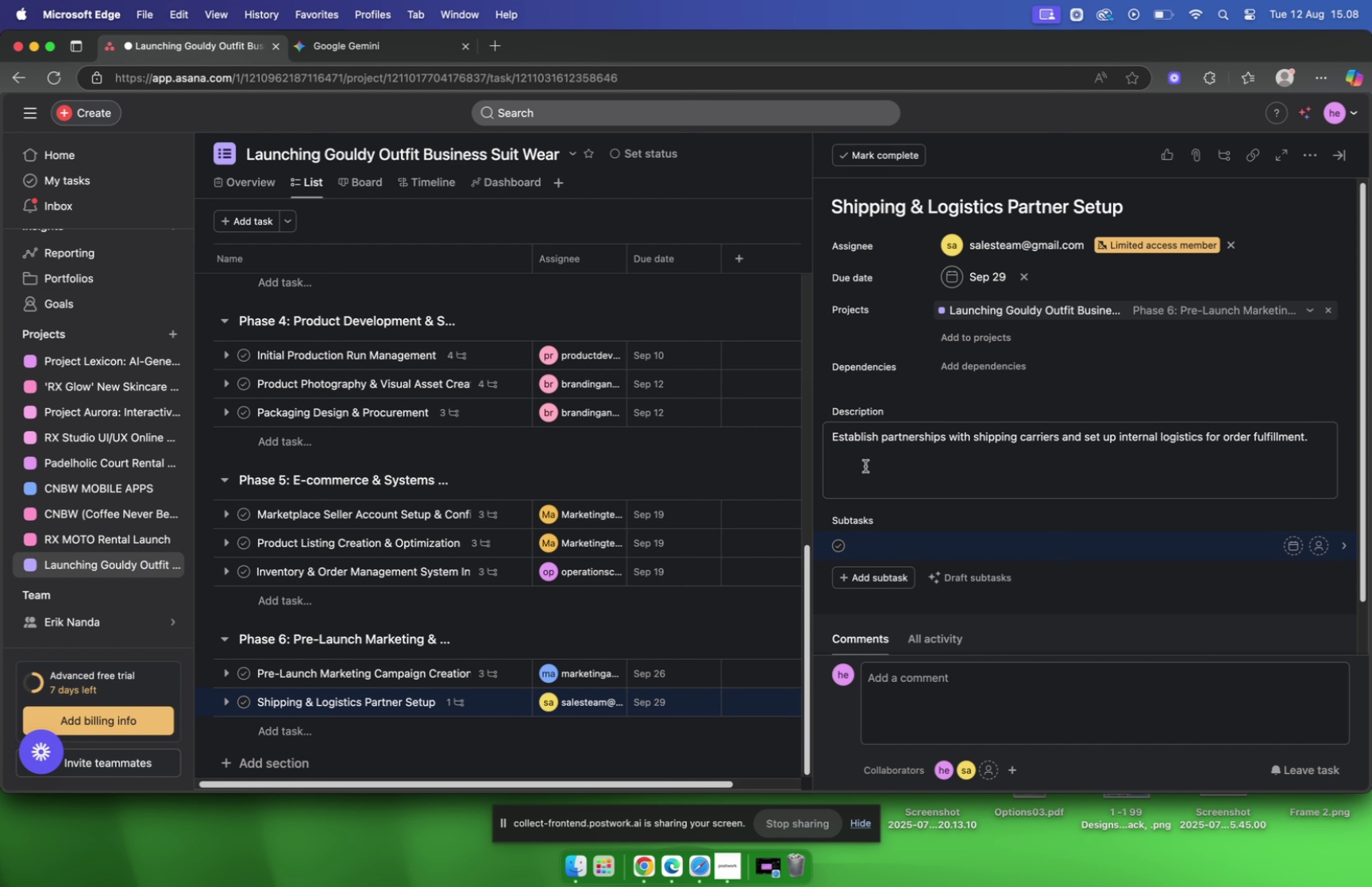 
key(Meta+V)
 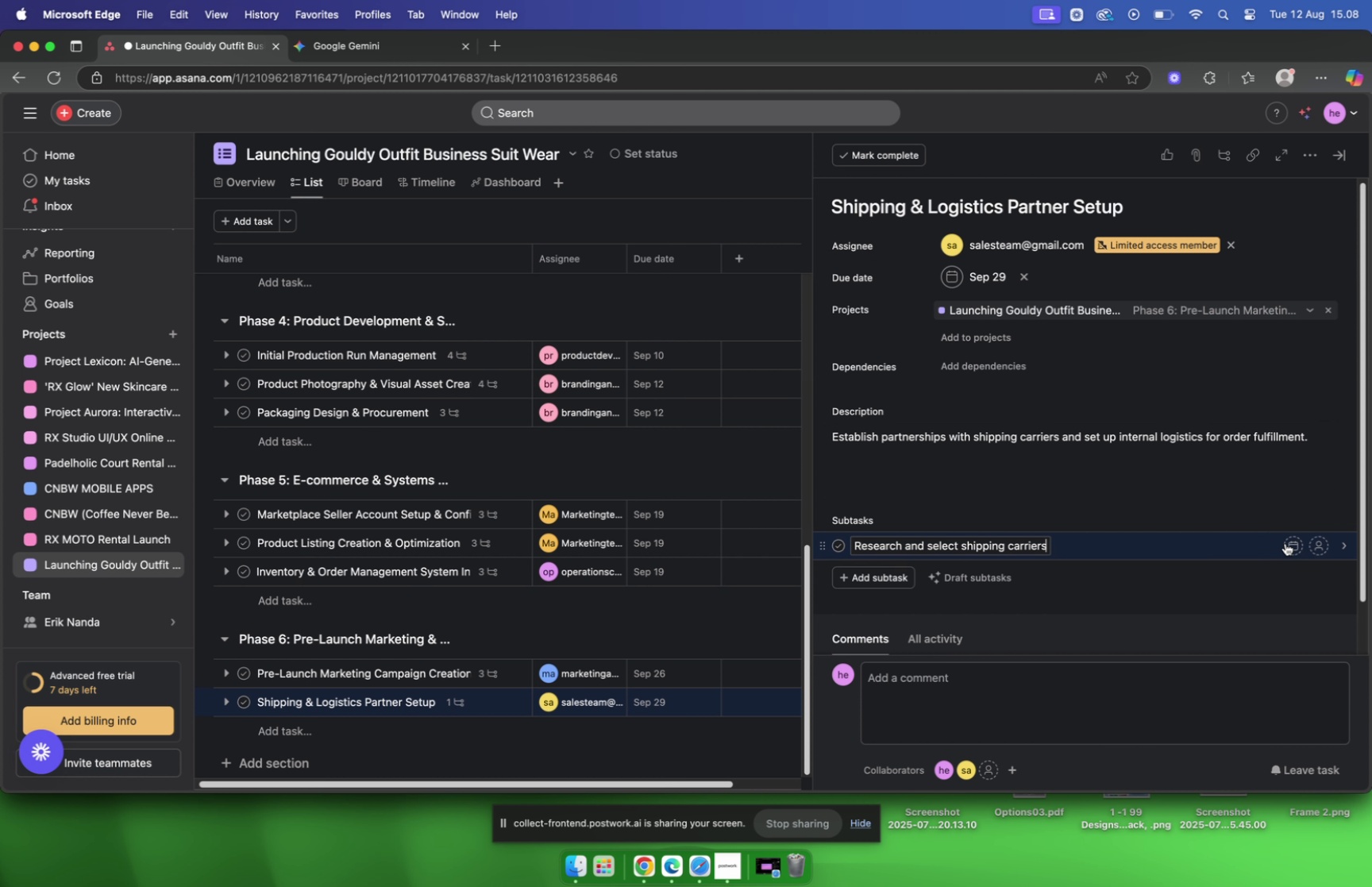 
left_click([1289, 544])
 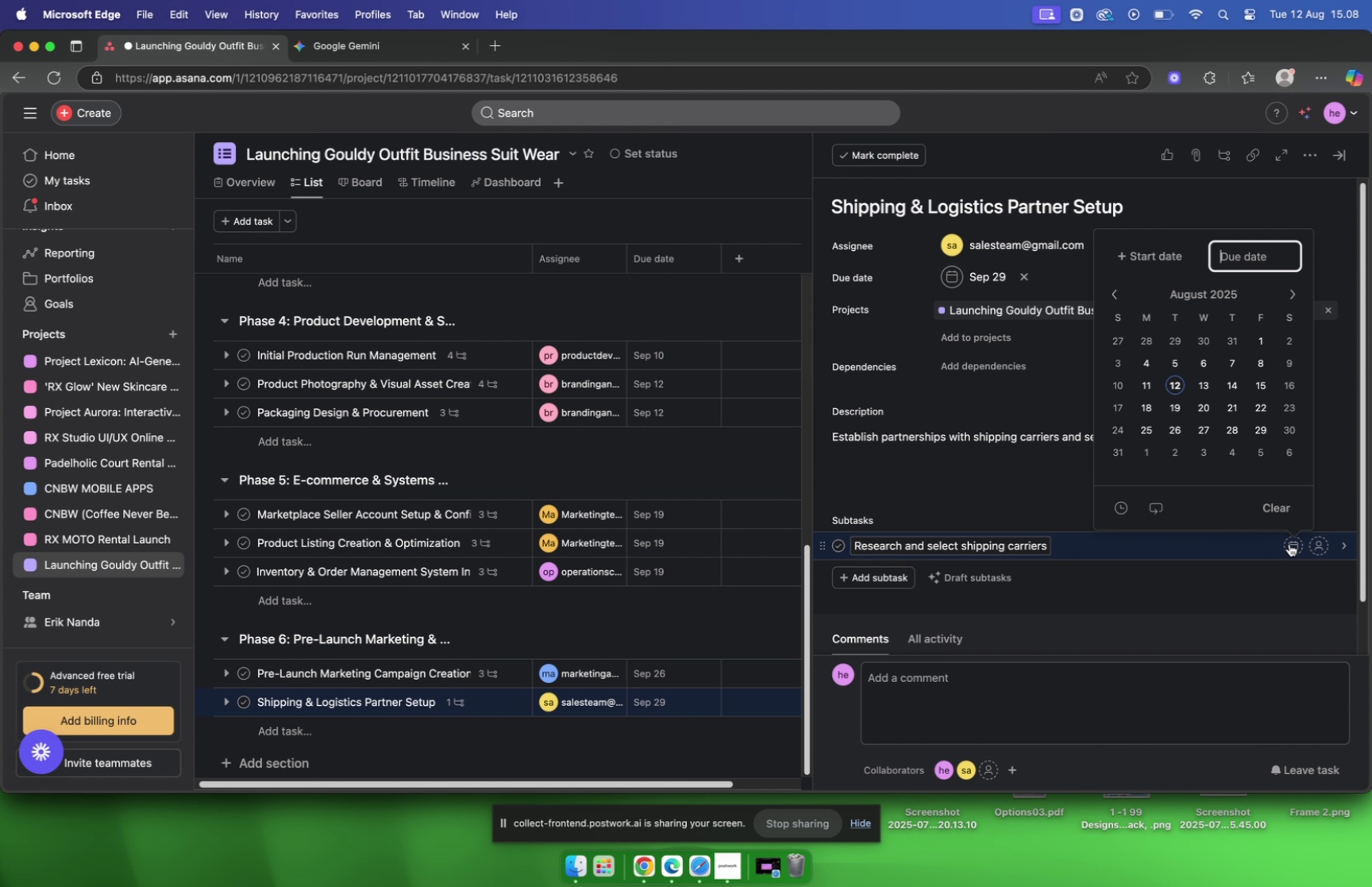 
mouse_move([1282, 523])
 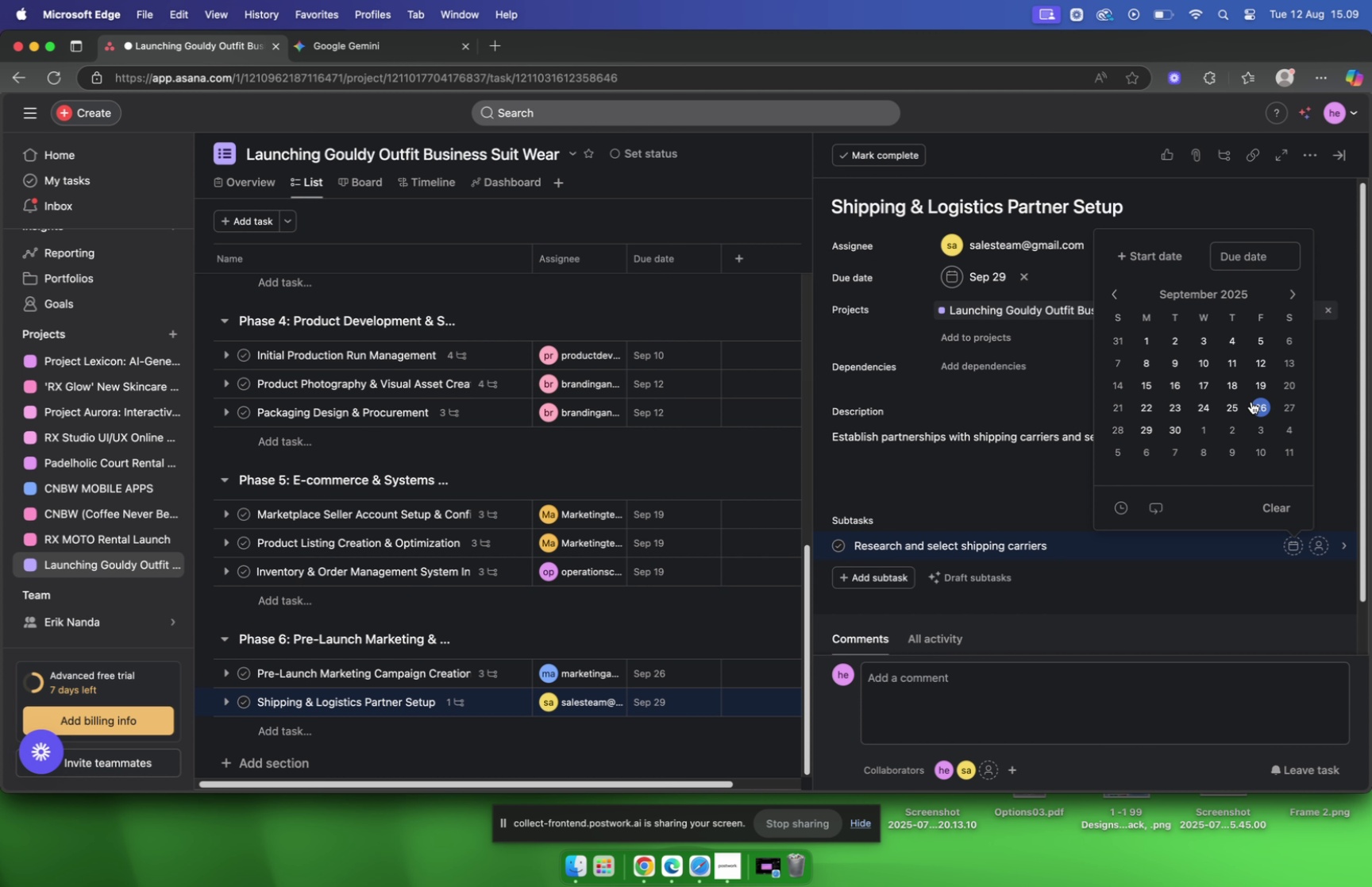 
wait(53.37)
 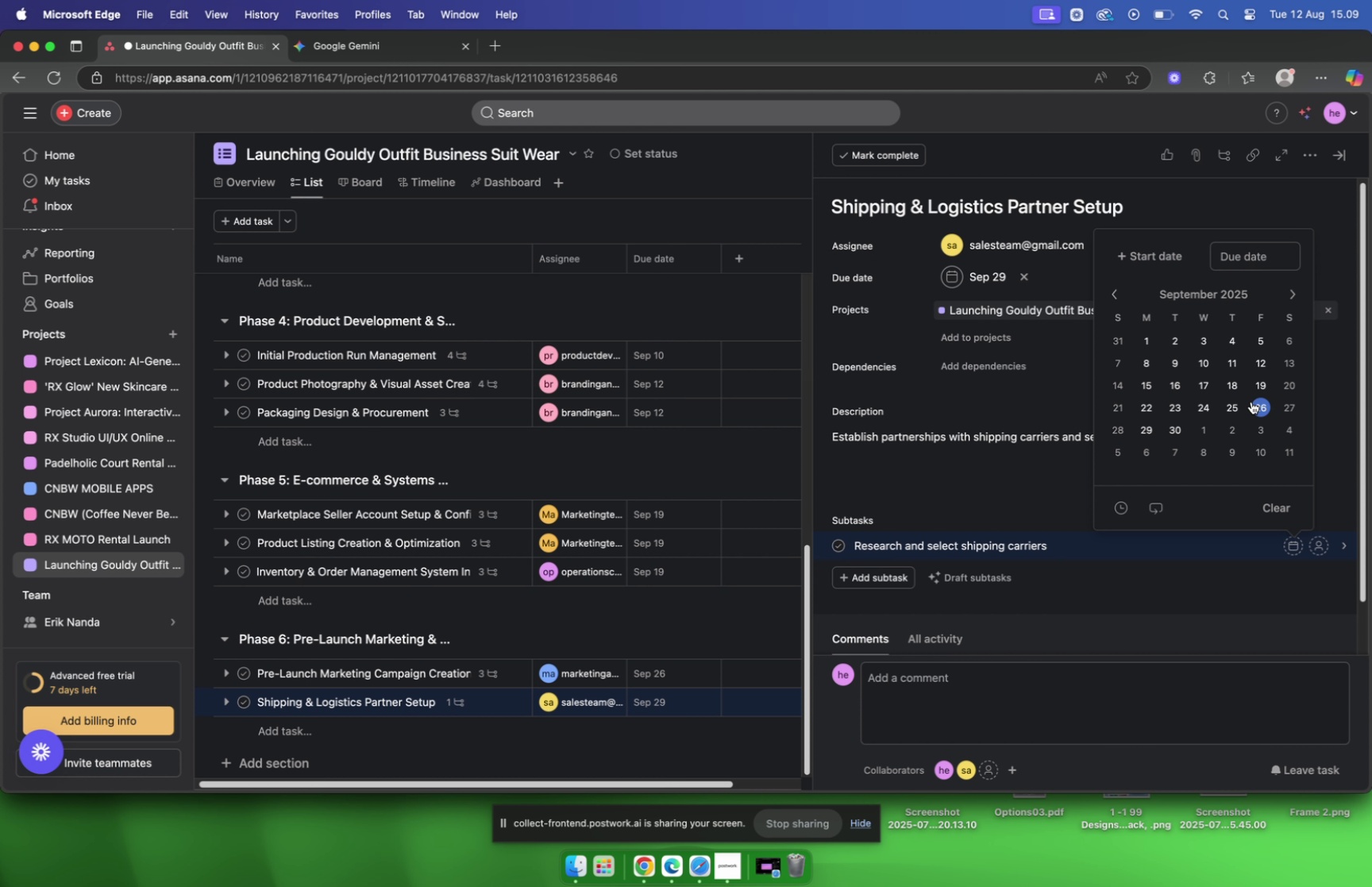 
left_click([368, 51])
 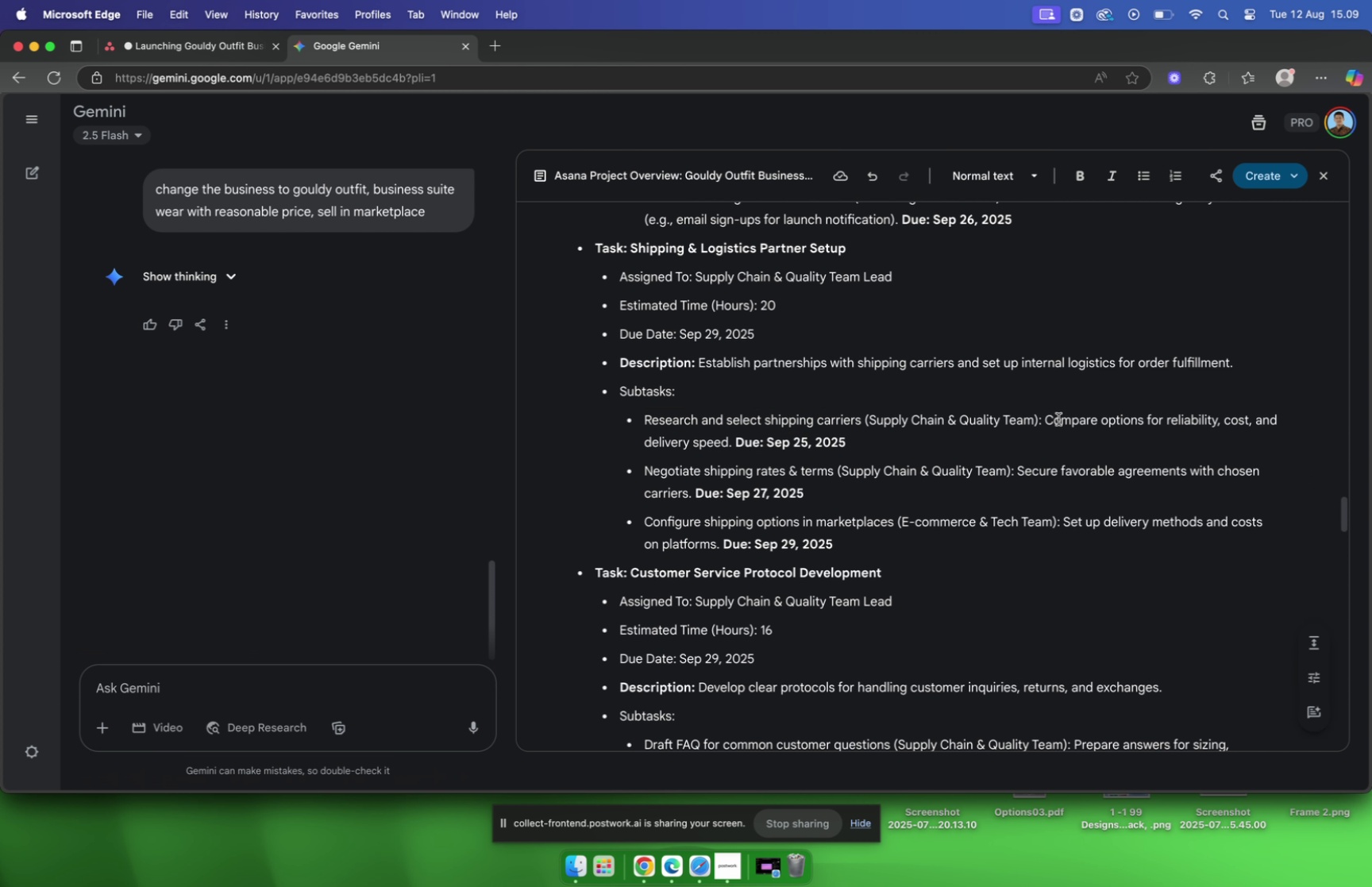 
wait(5.1)
 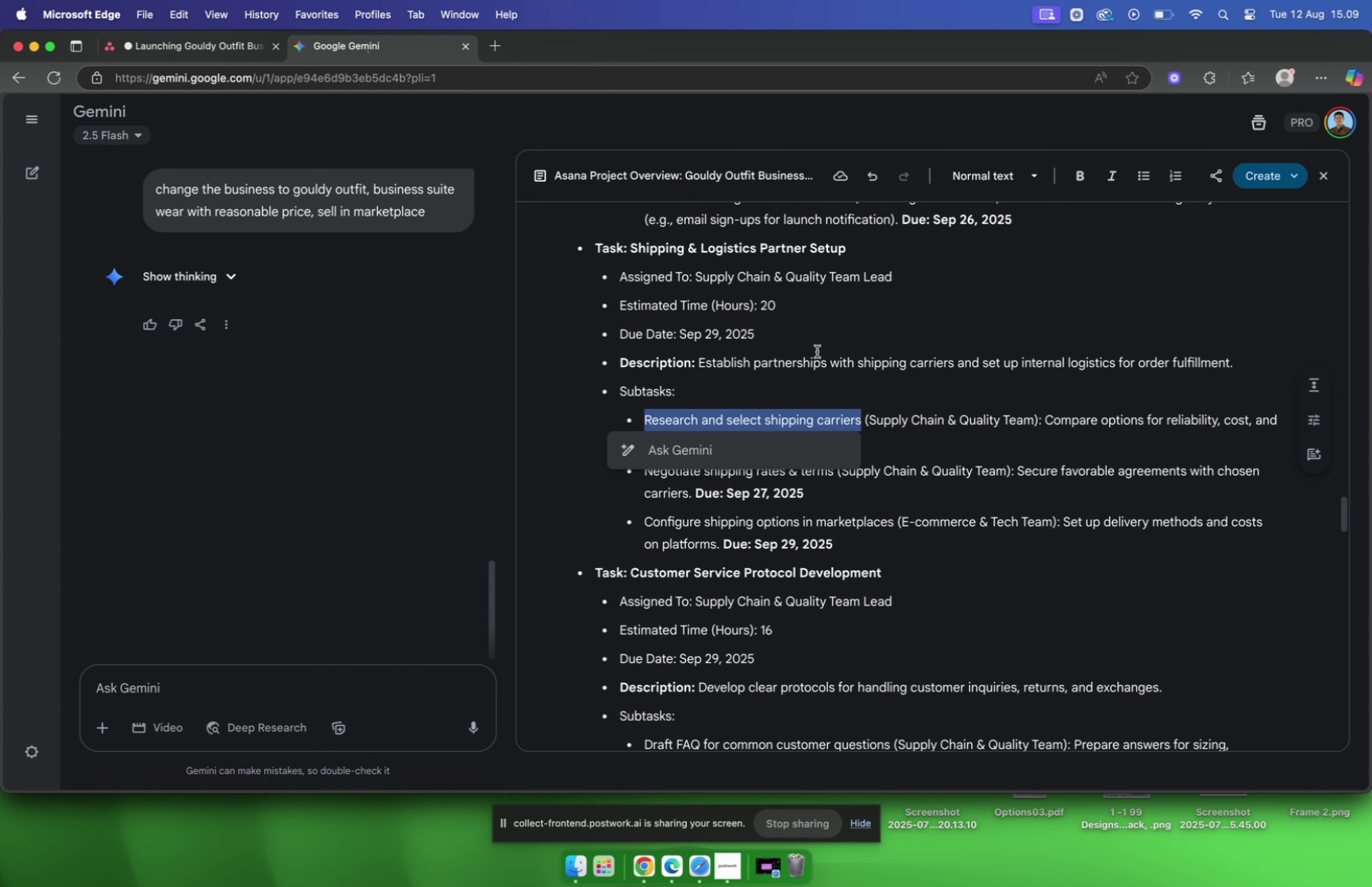 
left_click_drag(start_coordinate=[1047, 418], to_coordinate=[794, 445])
 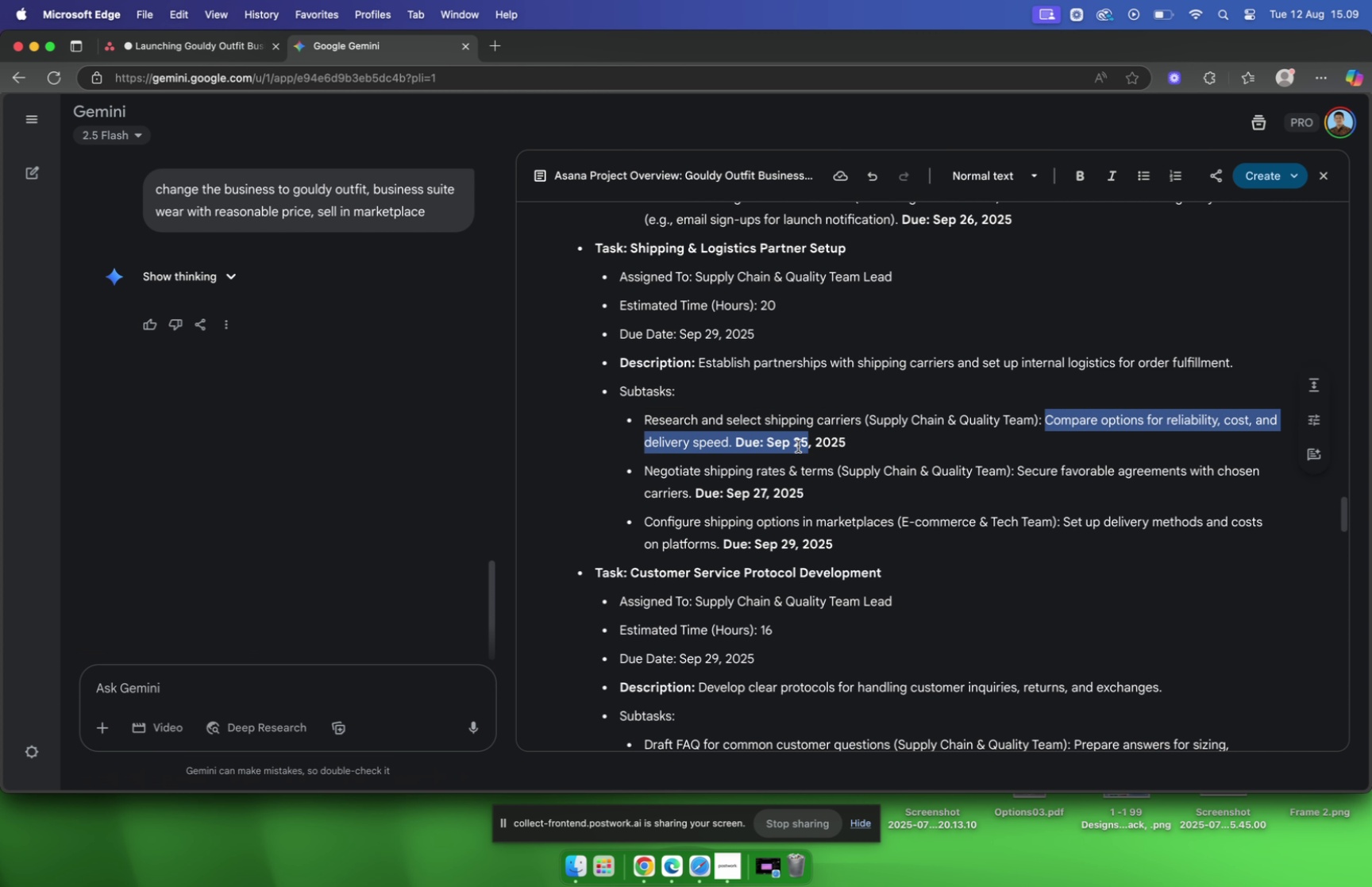 
left_click_drag(start_coordinate=[778, 446], to_coordinate=[769, 446])
 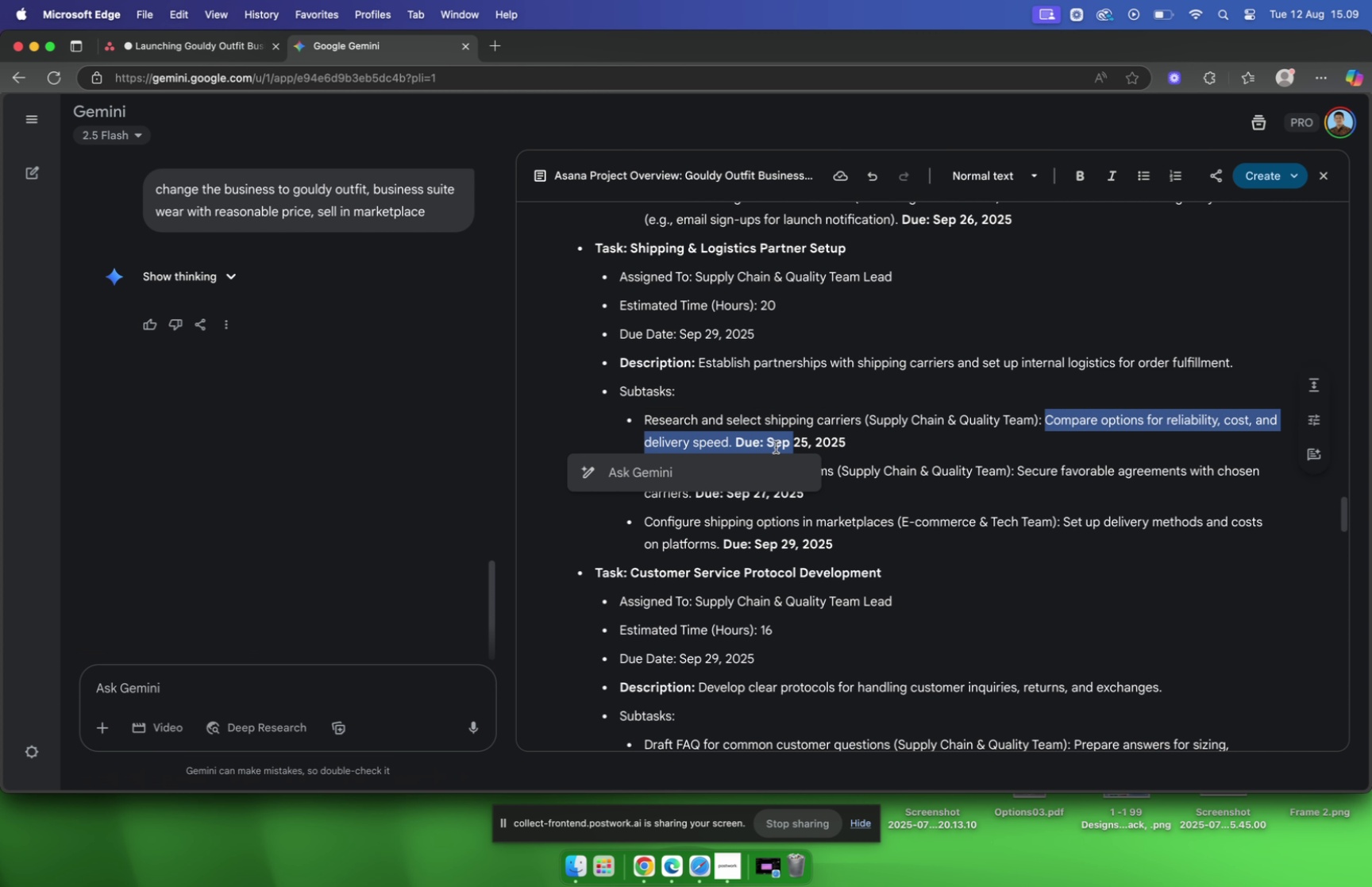 
left_click_drag(start_coordinate=[757, 445], to_coordinate=[747, 445])
 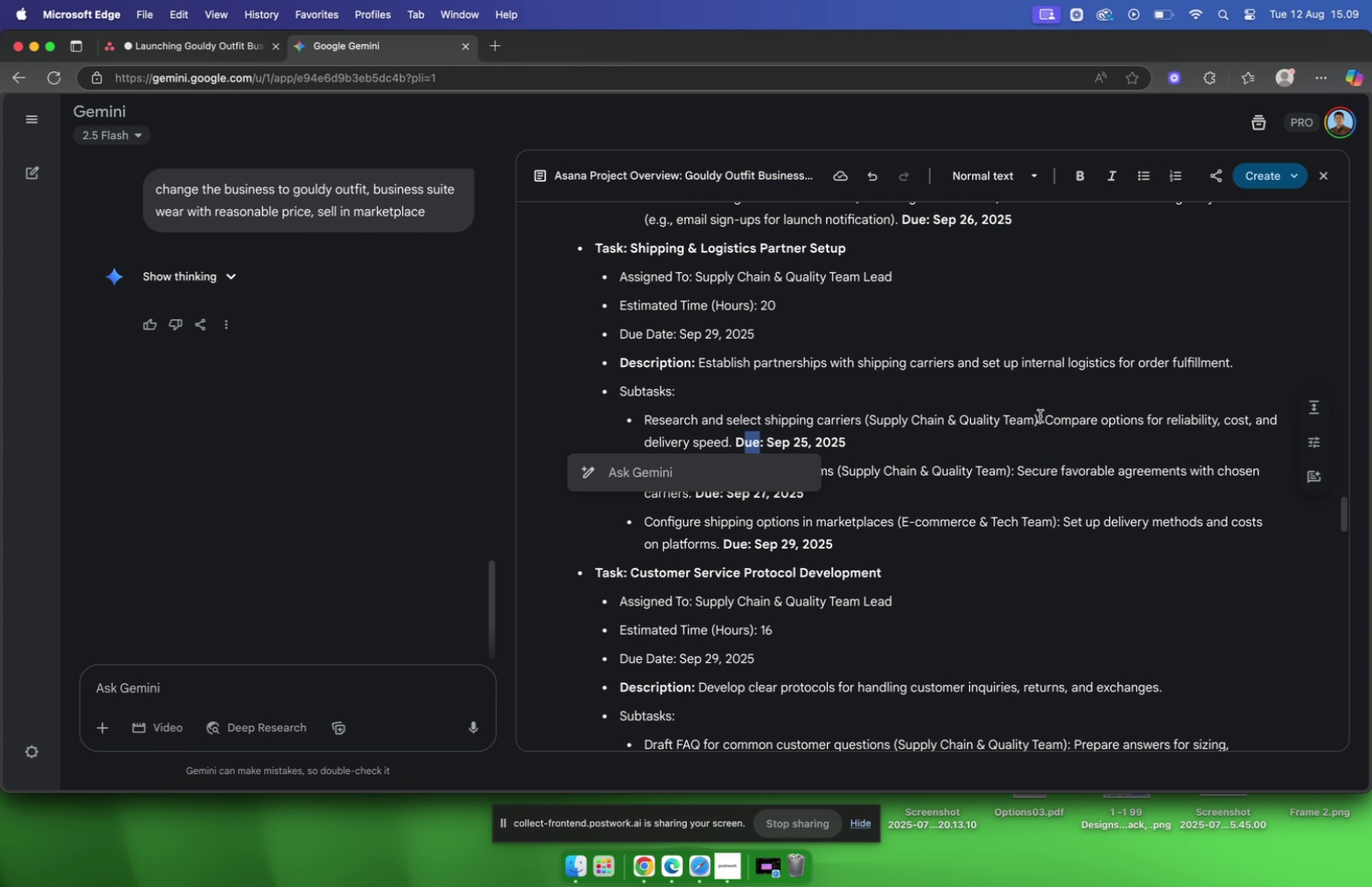 
left_click_drag(start_coordinate=[1045, 415], to_coordinate=[730, 449])
 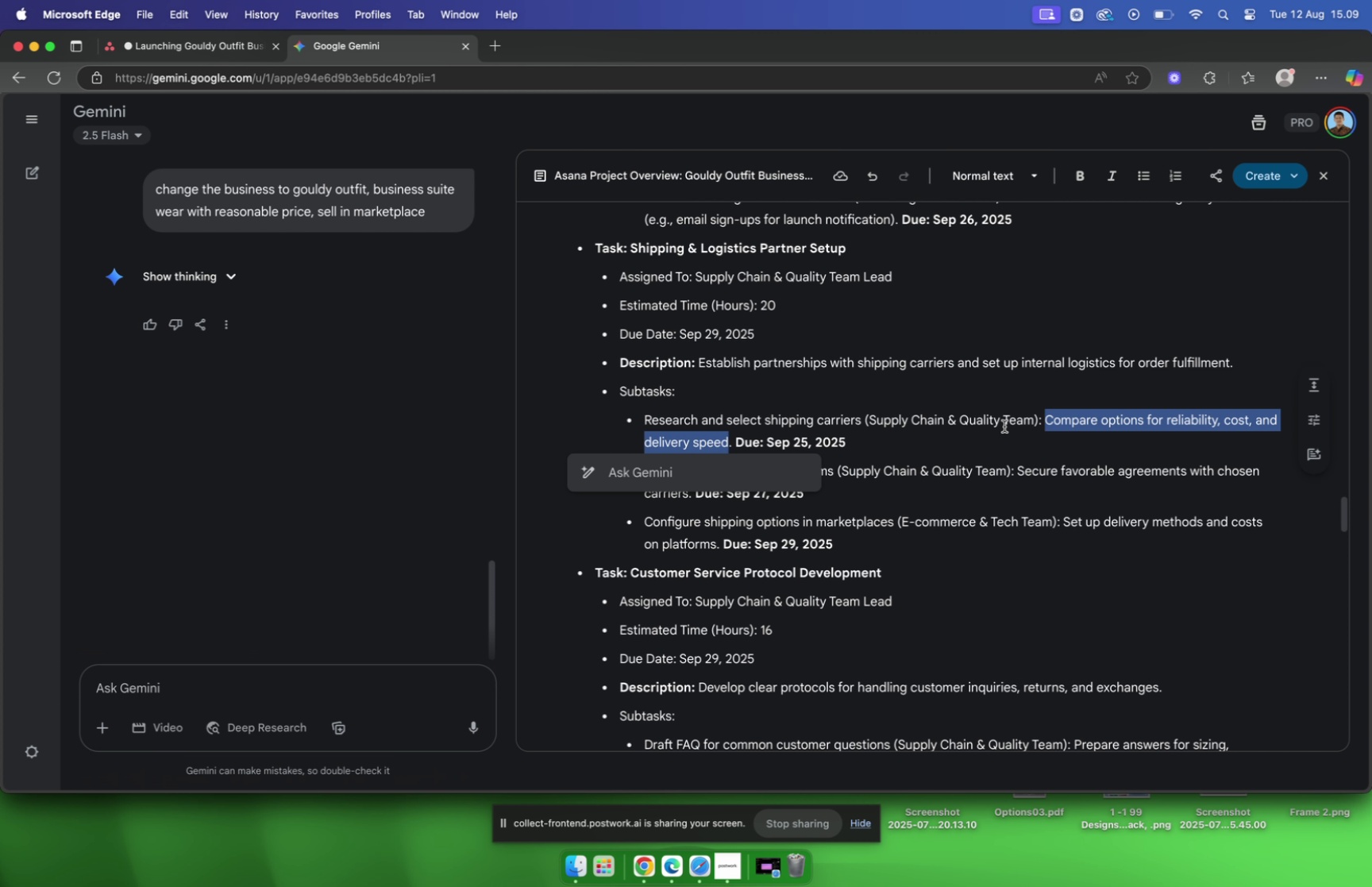 
key(Meta+CommandLeft)
 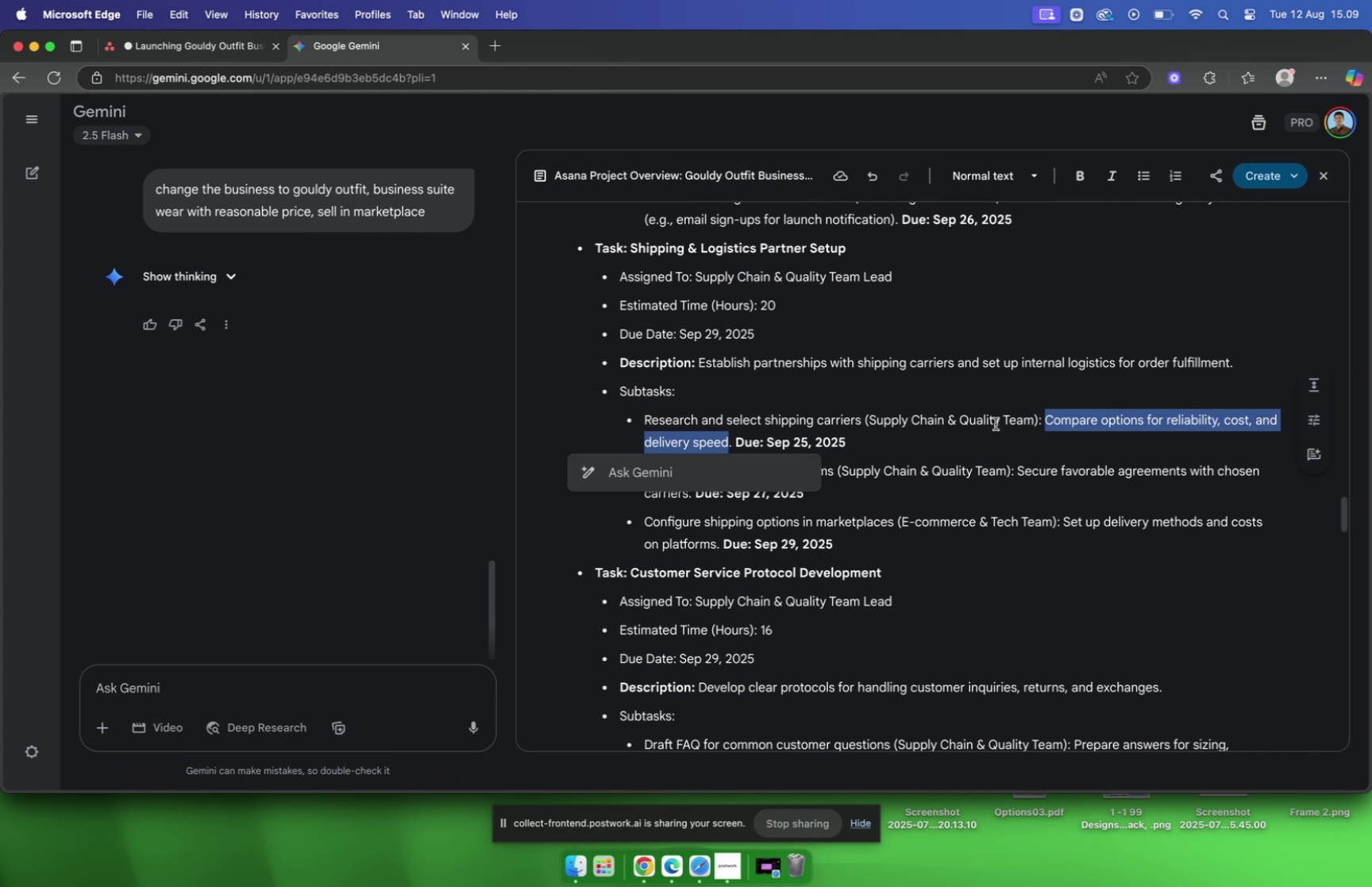 
key(Meta+C)
 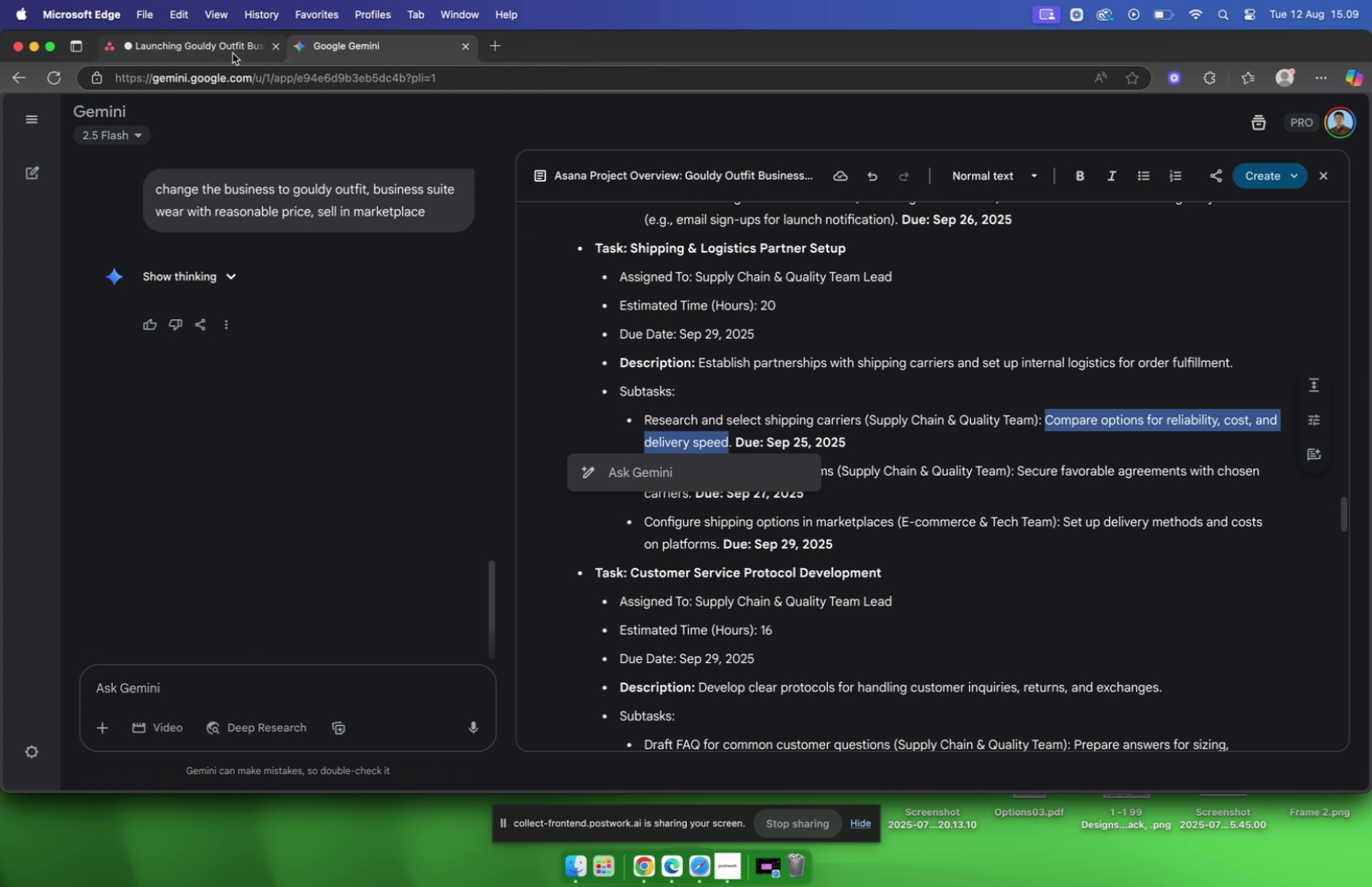 
left_click([224, 42])
 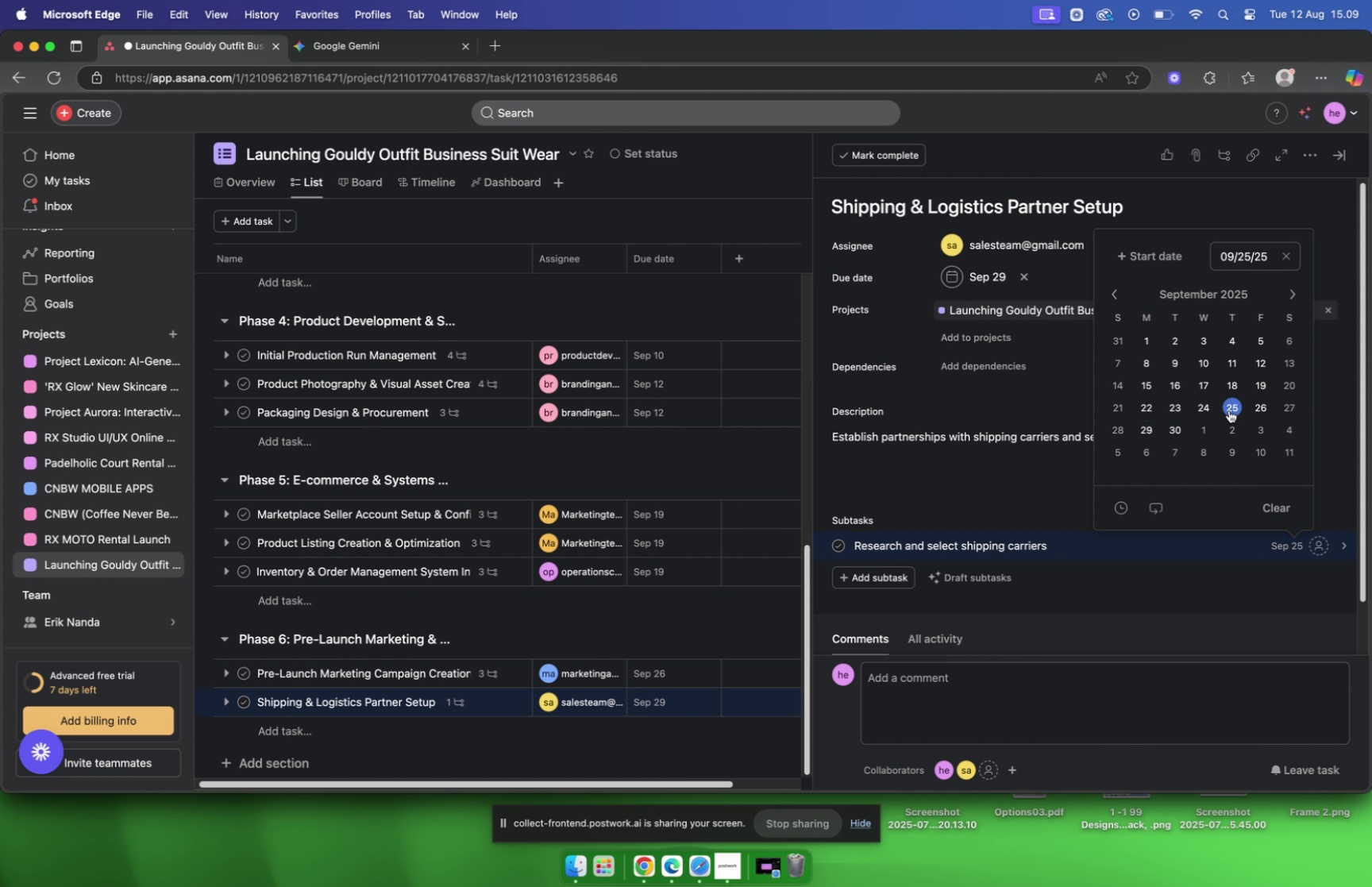 
wait(5.12)
 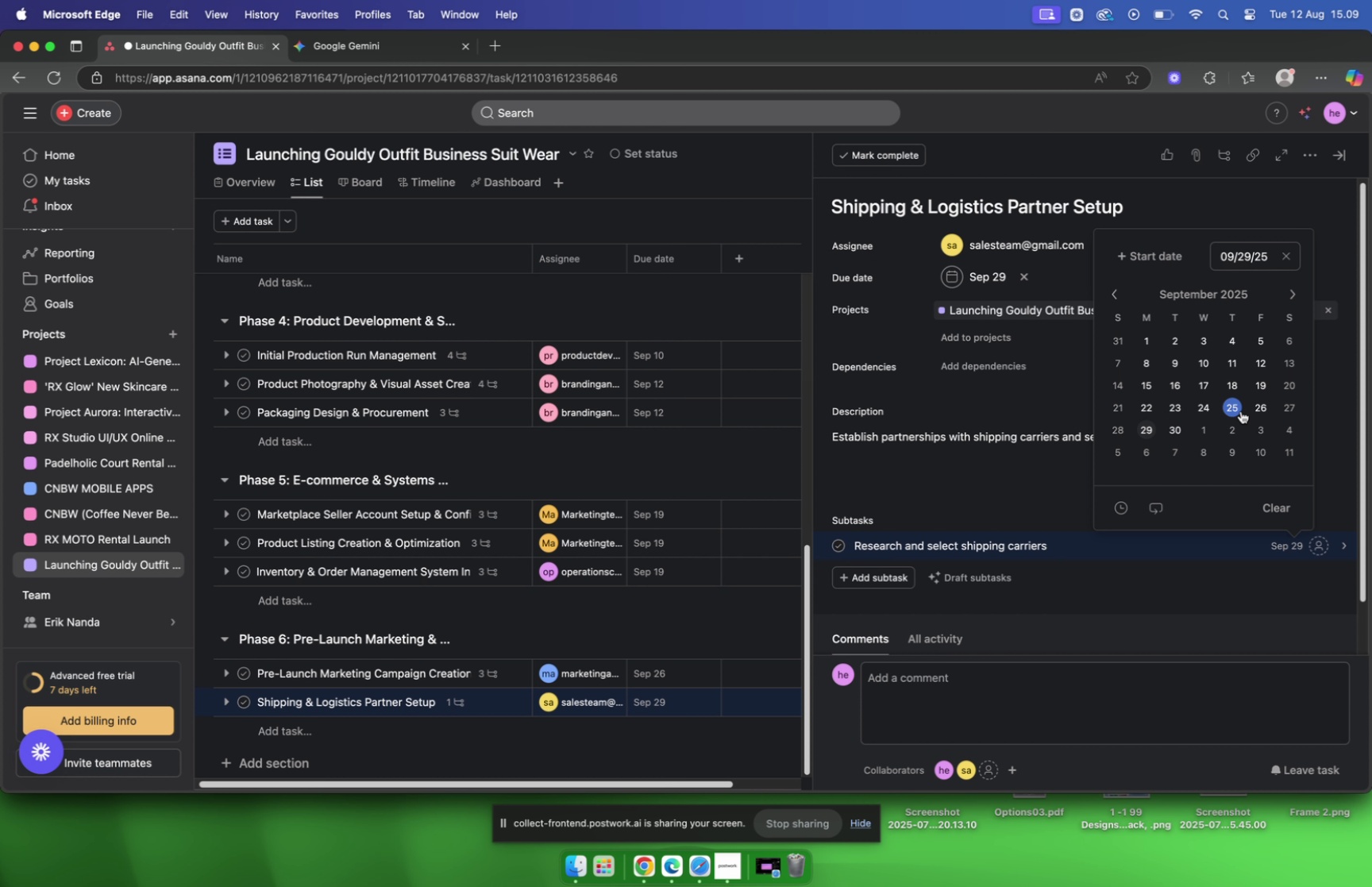 
left_click([1022, 387])
 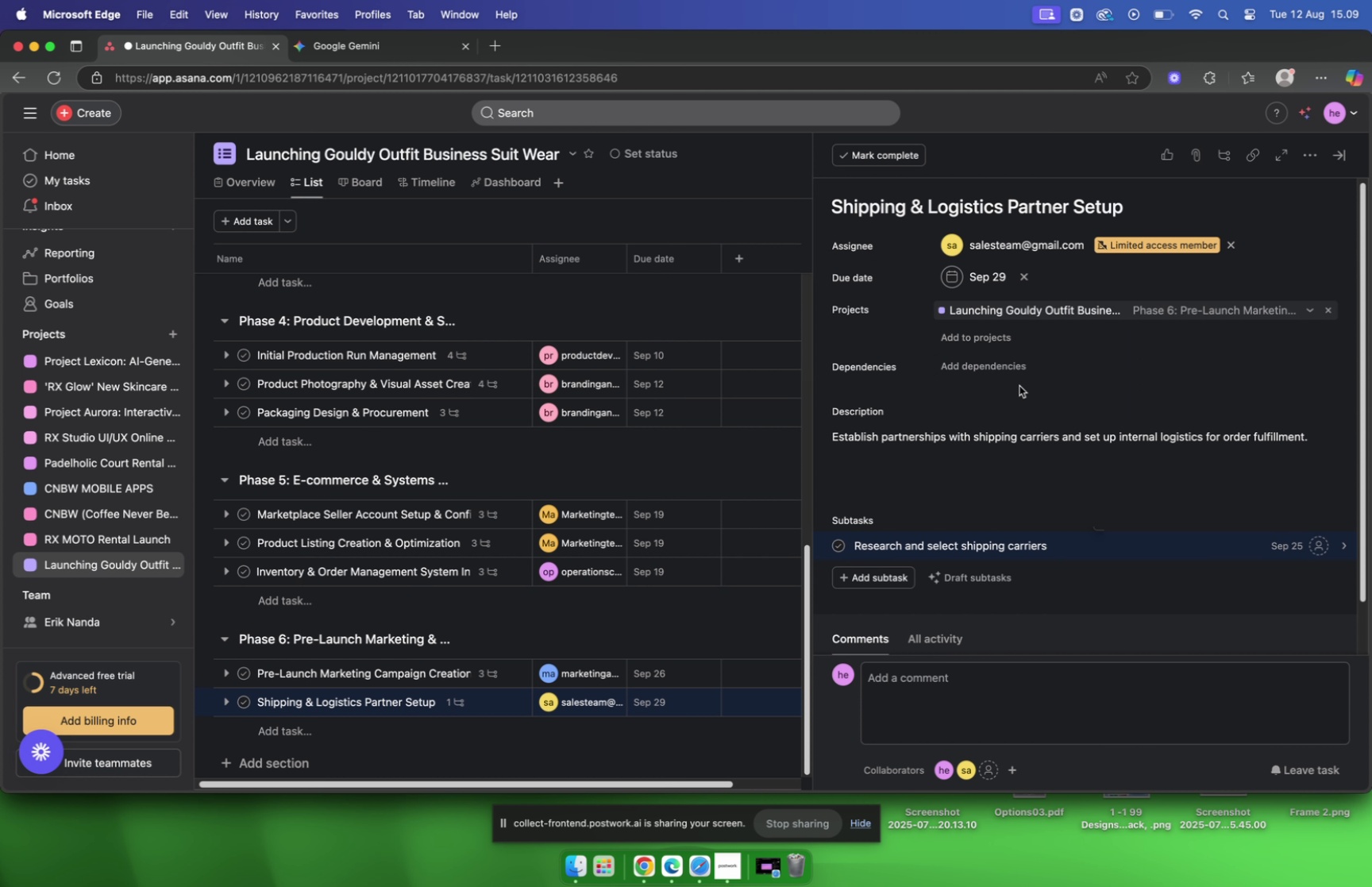 
scroll: coordinate [1019, 385], scroll_direction: down, amount: 5.0
 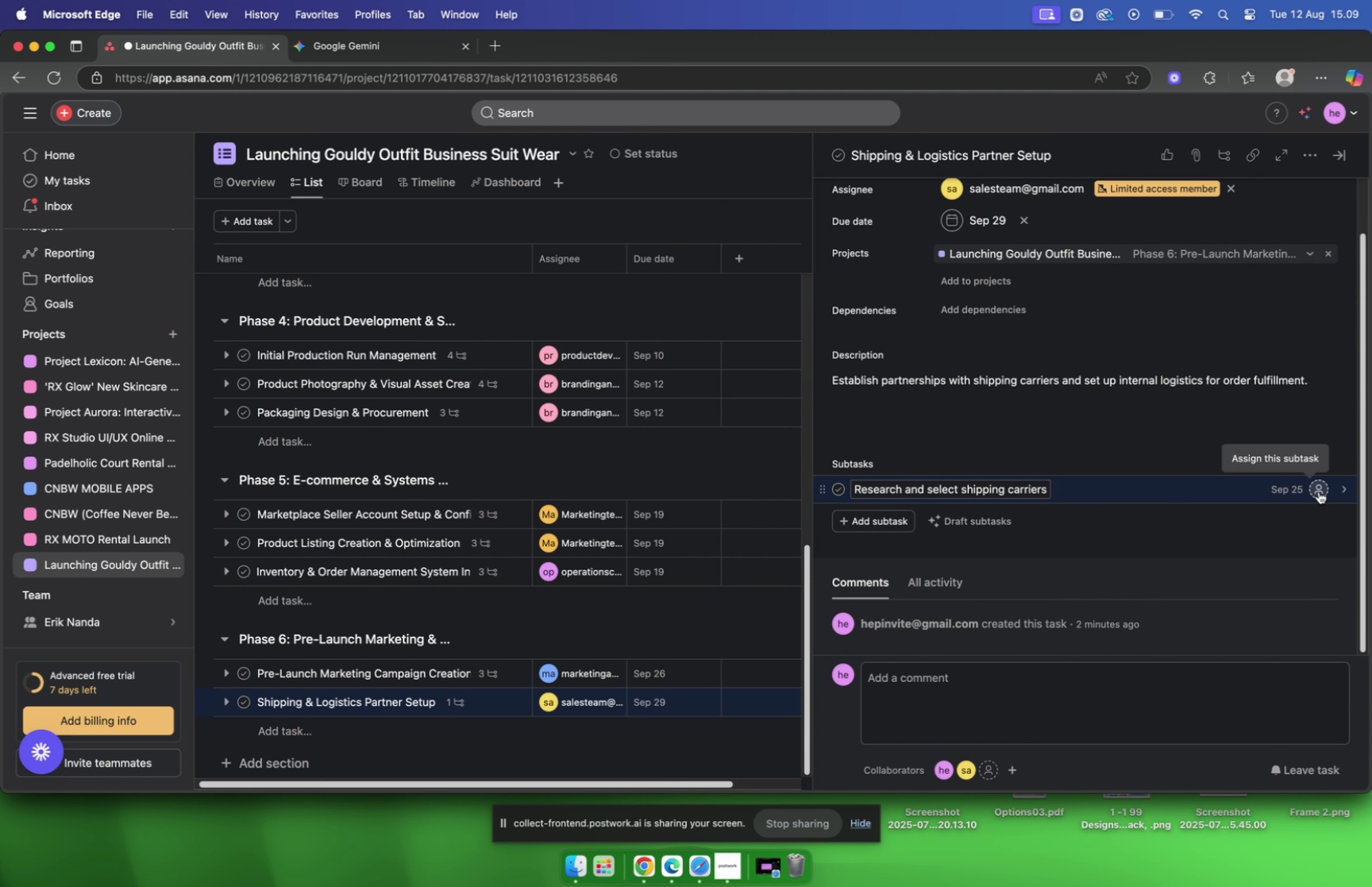 
wait(5.57)
 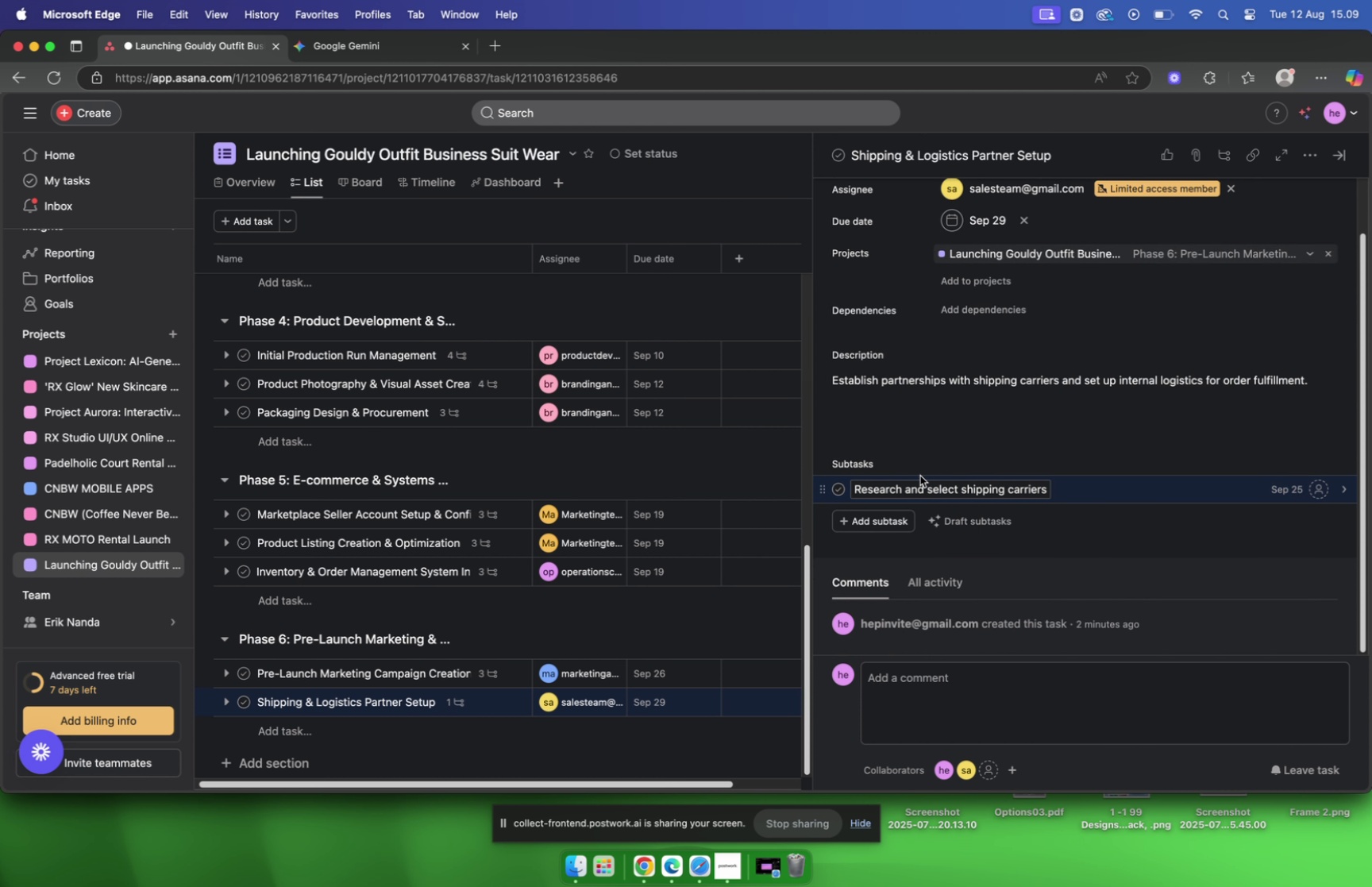 
left_click([1319, 491])
 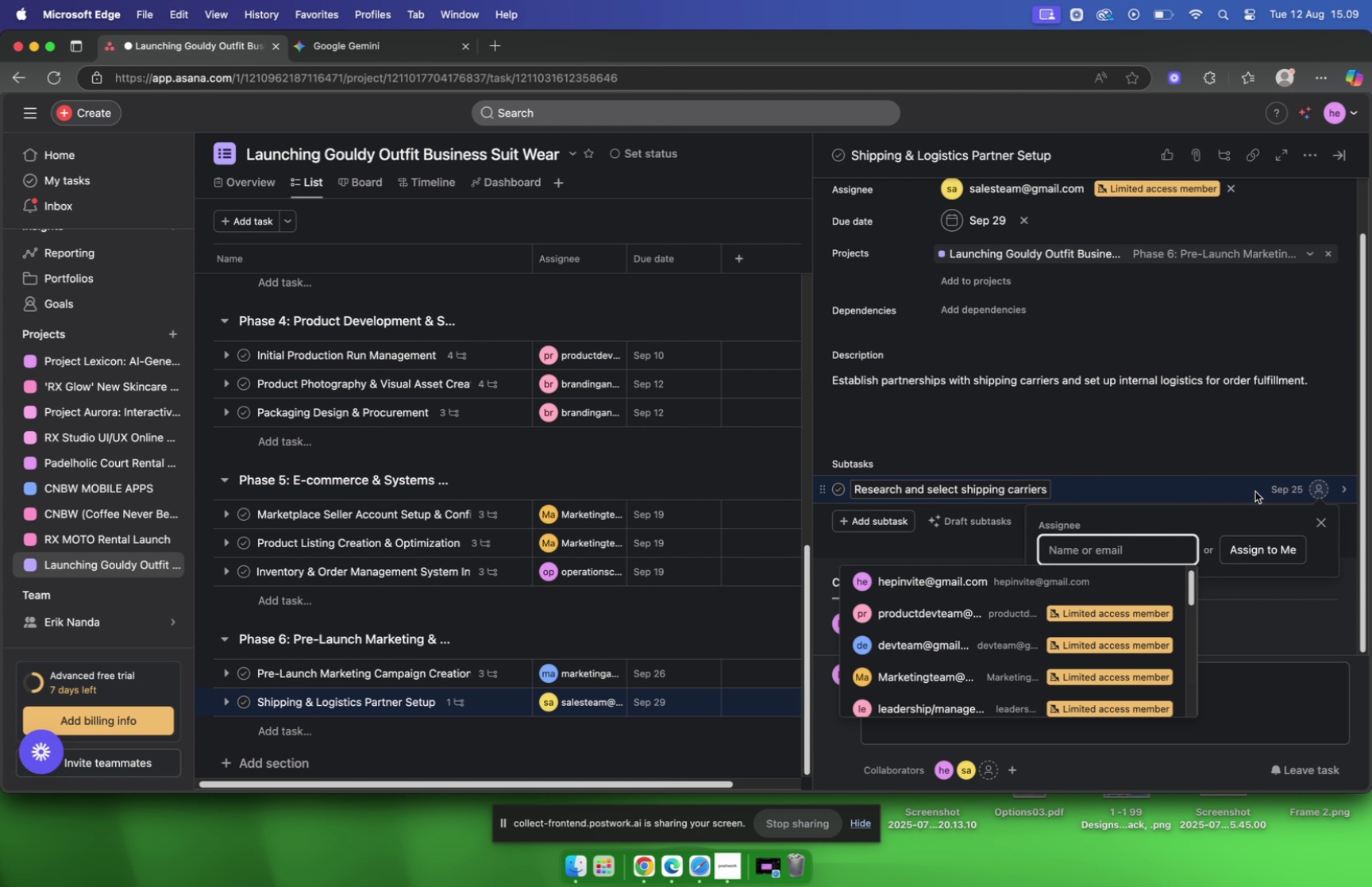 
type(qa)
 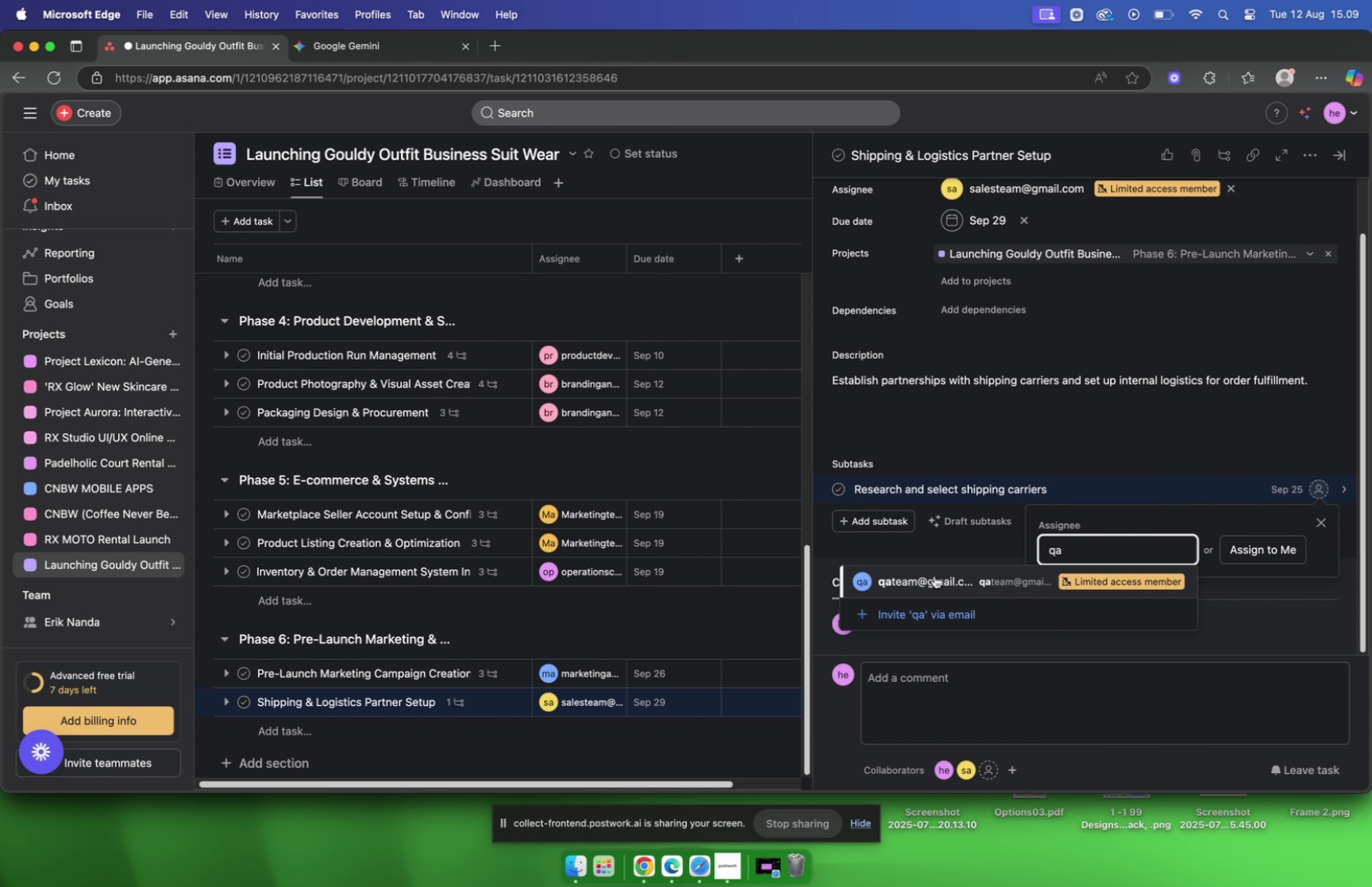 
left_click([932, 579])
 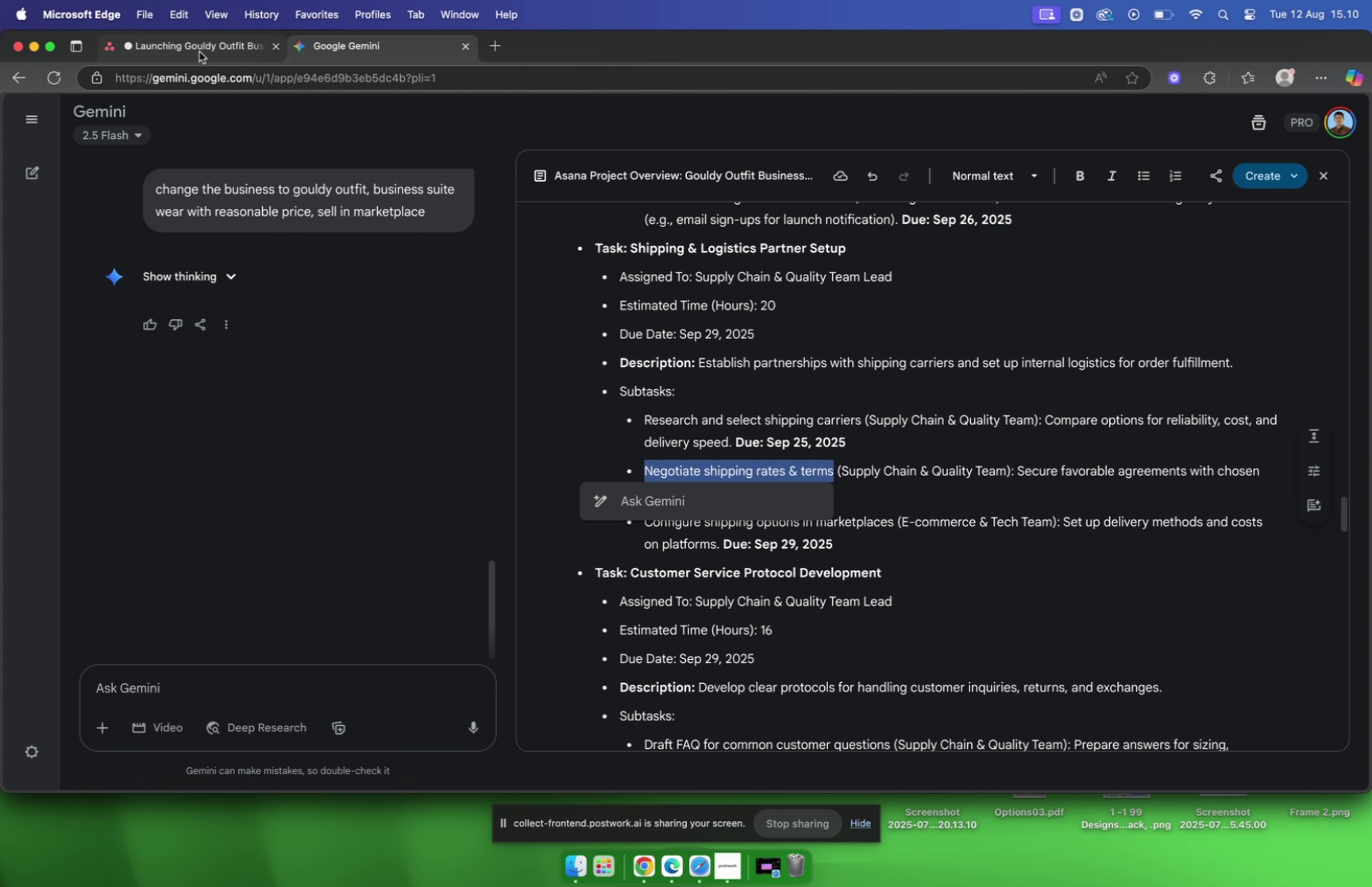 
wait(22.01)
 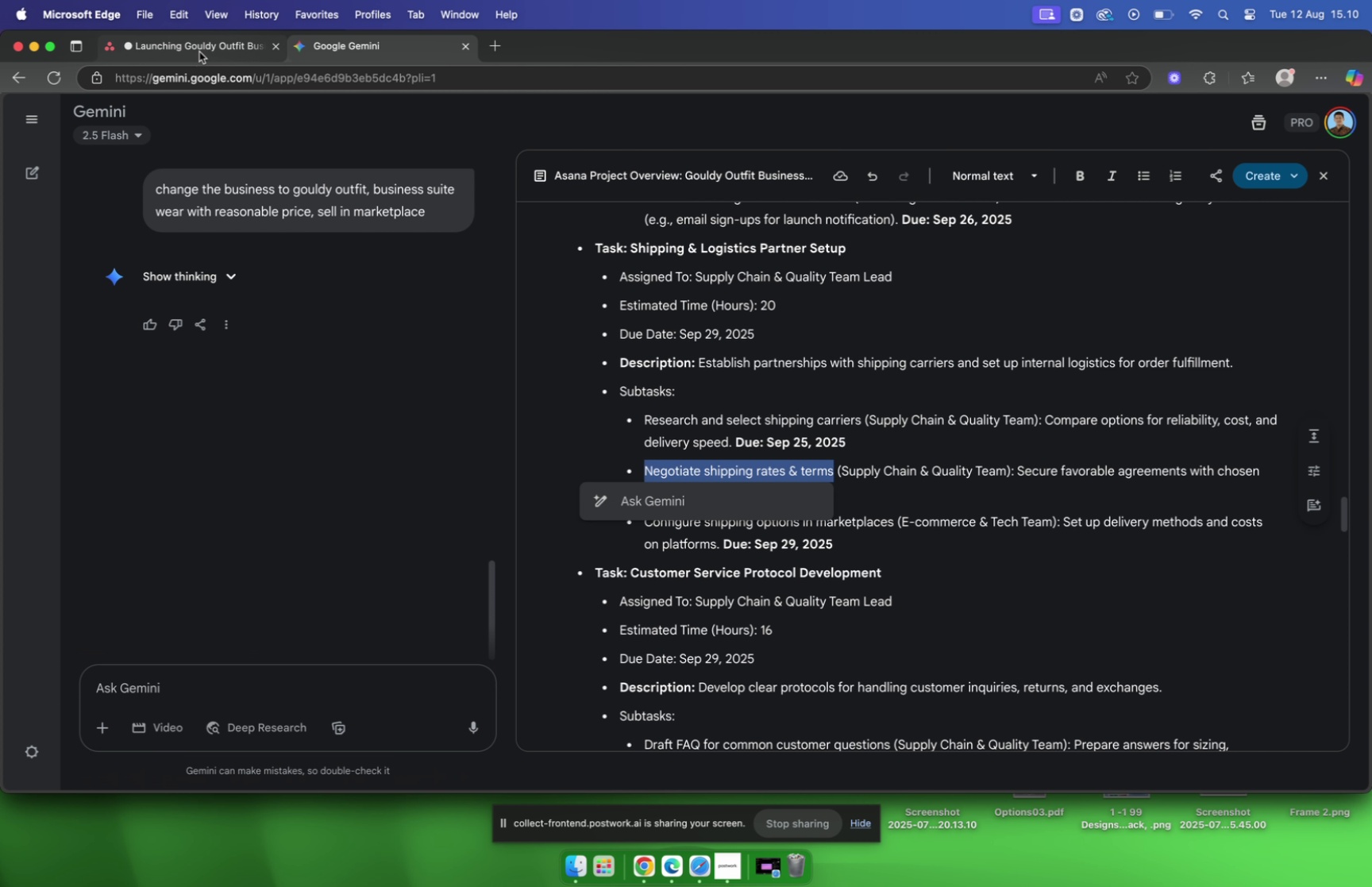 
left_click([360, 50])
 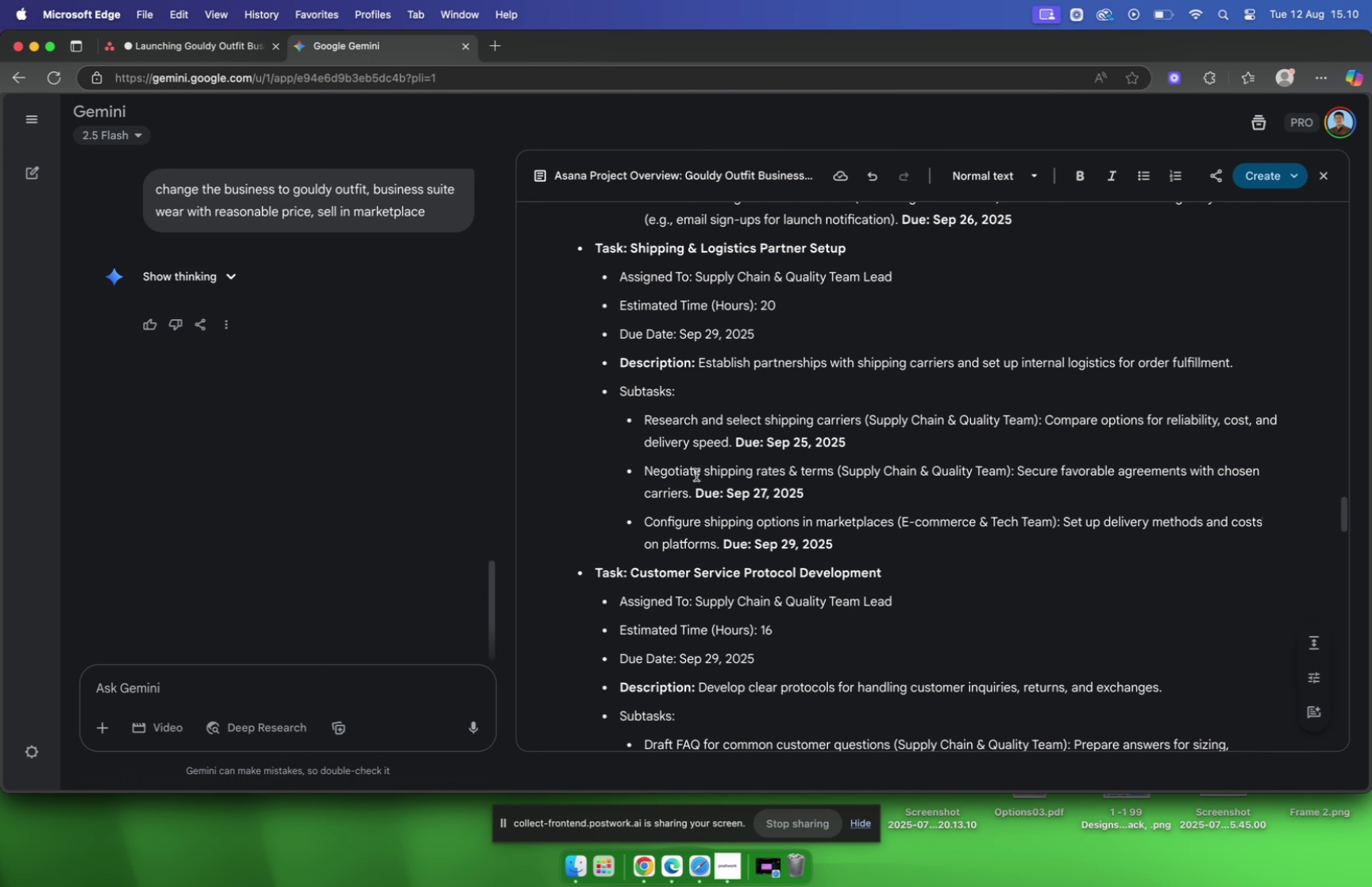 
left_click_drag(start_coordinate=[642, 468], to_coordinate=[834, 480])
 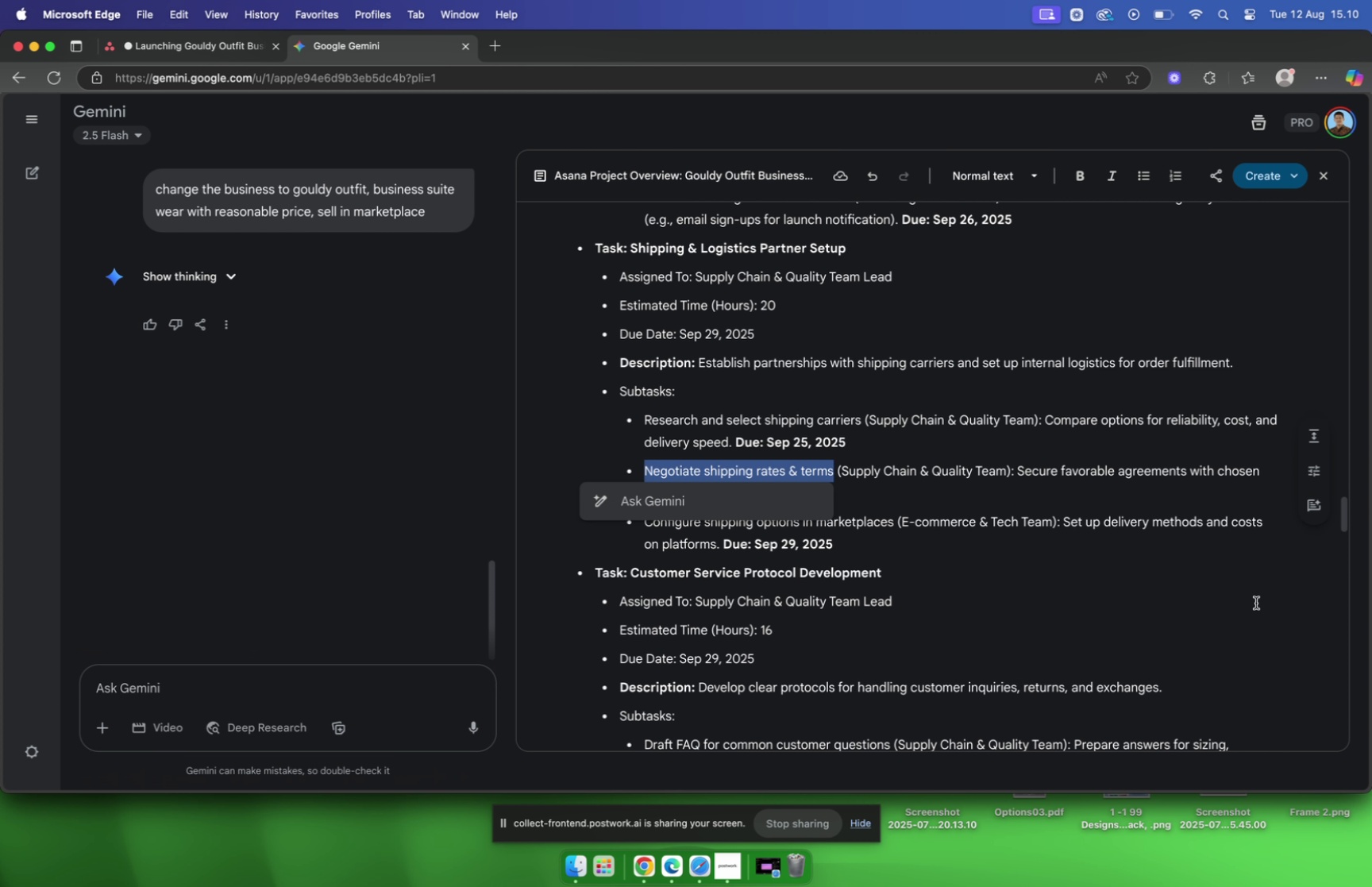 
key(Meta+C)
 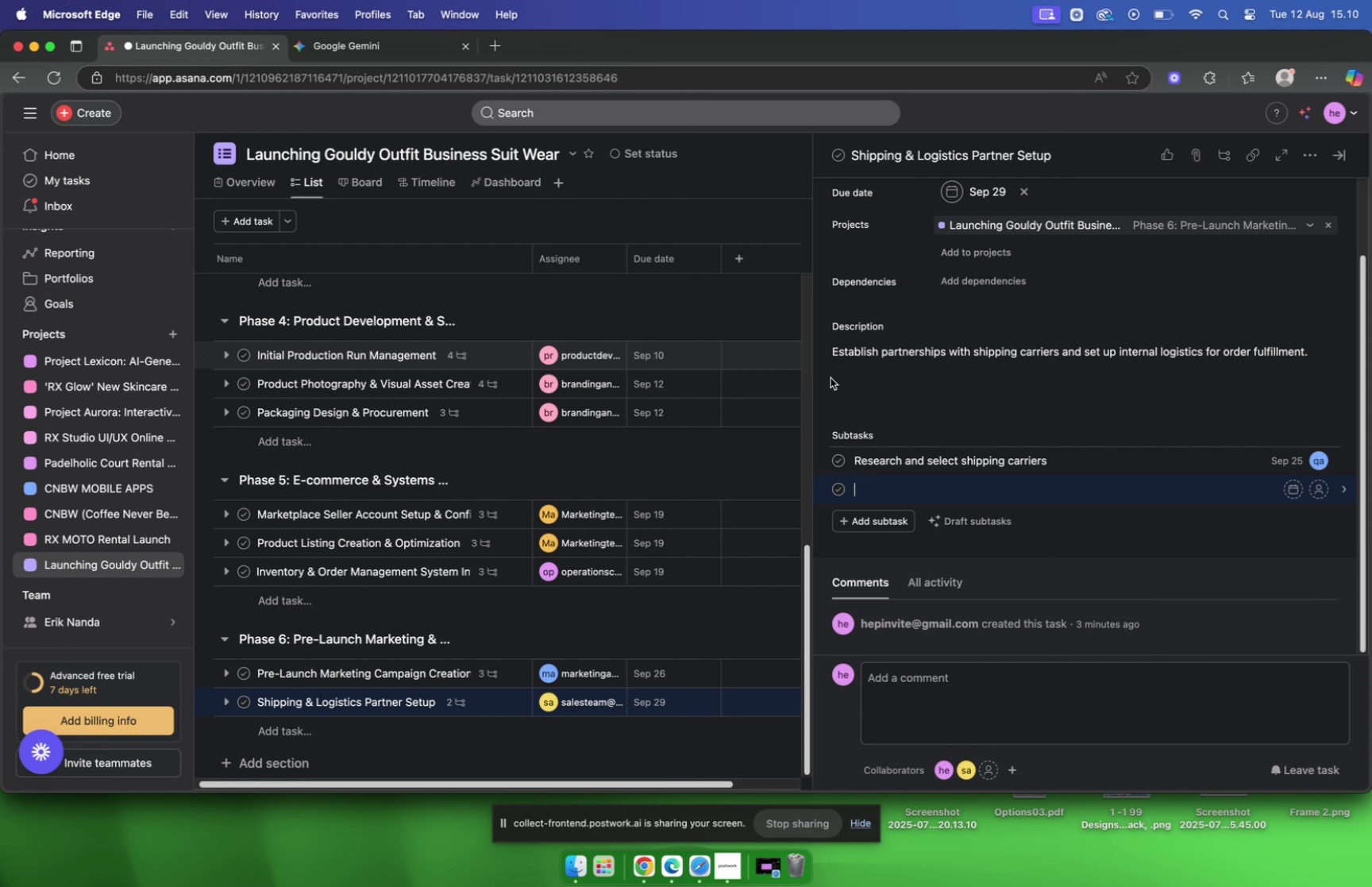 
key(Meta+V)
 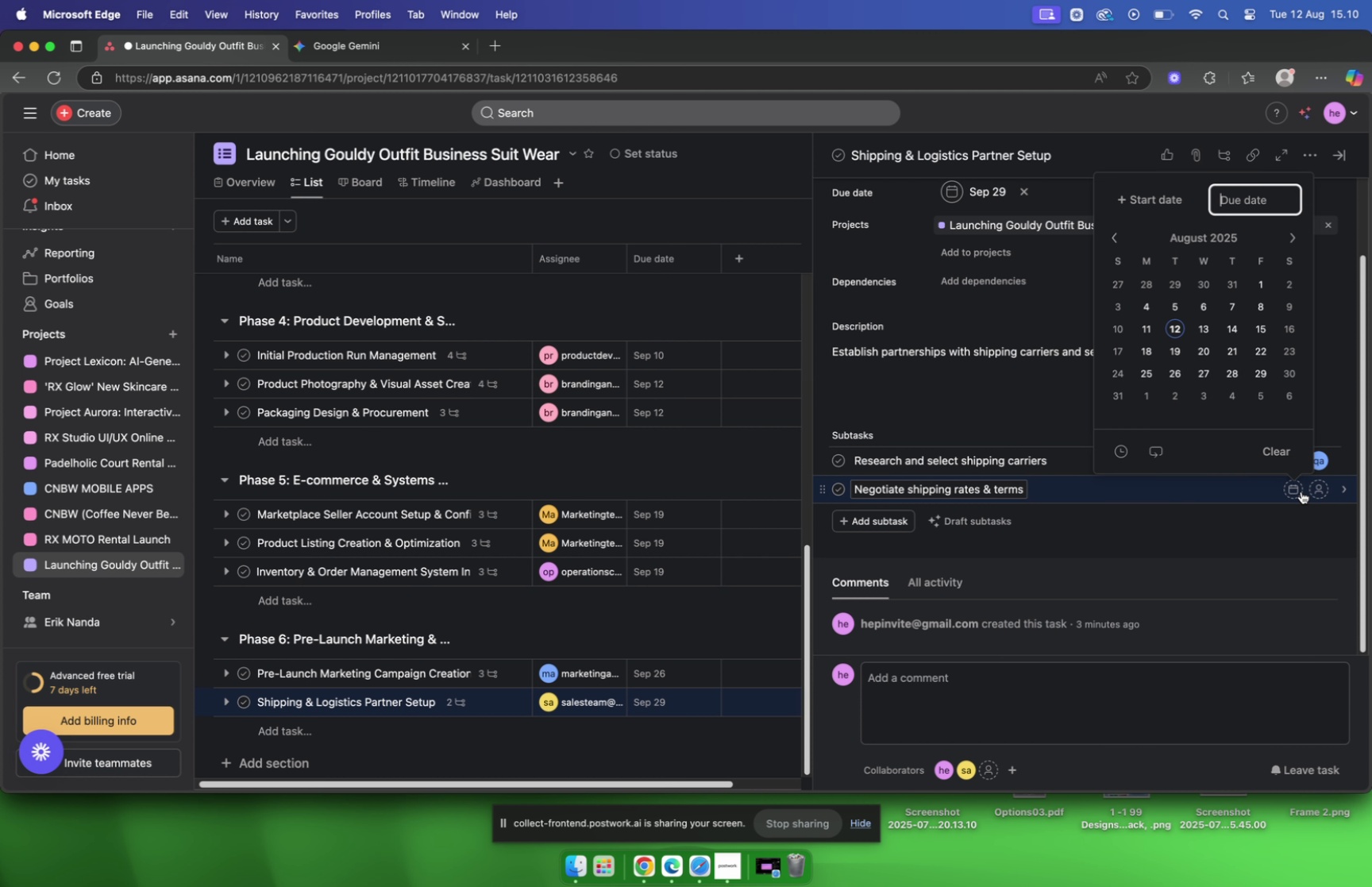 
type(ma)
 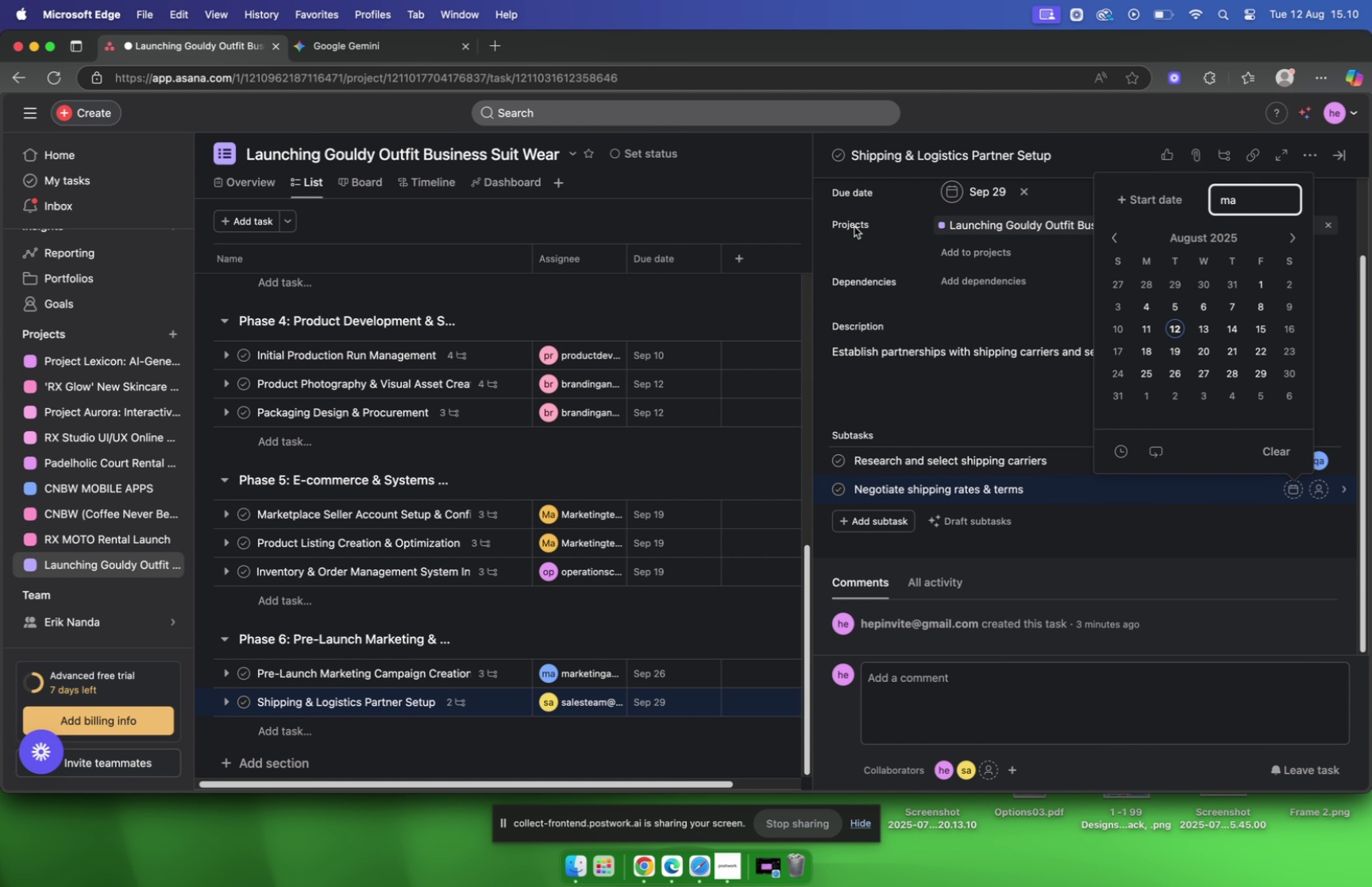 
left_click([344, 43])
 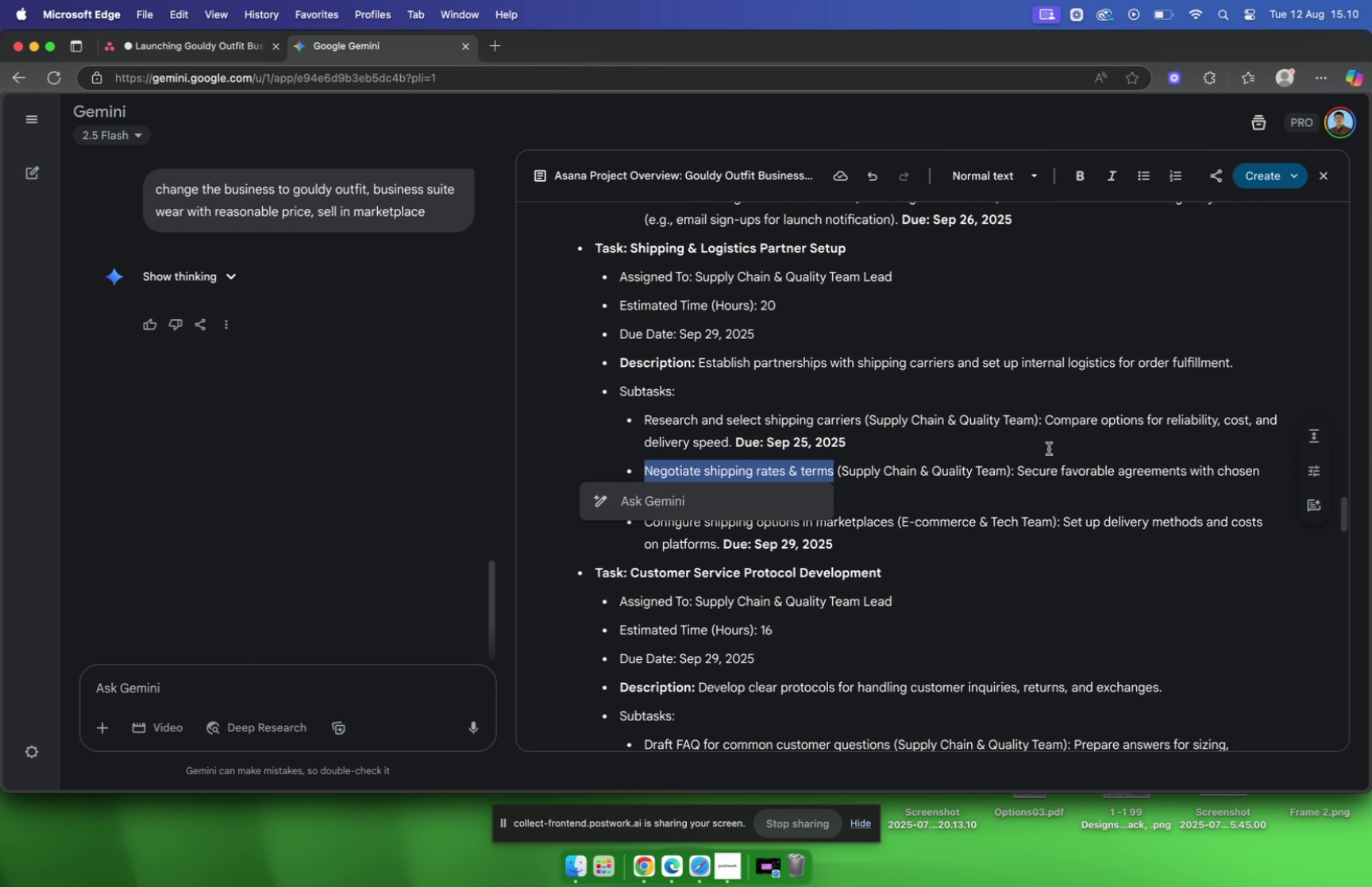 
left_click_drag(start_coordinate=[1017, 468], to_coordinate=[694, 499])
 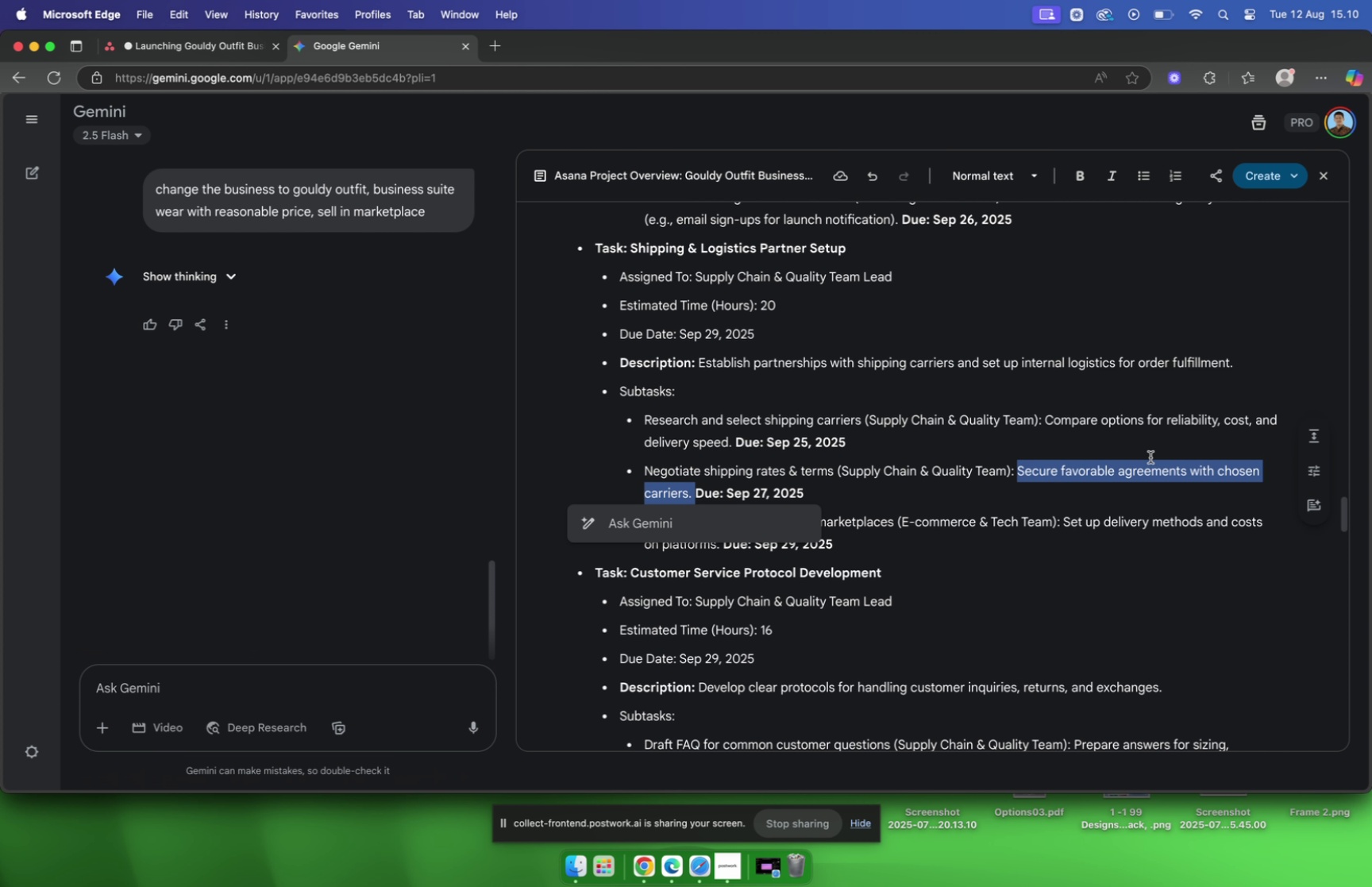 
key(Meta+C)
 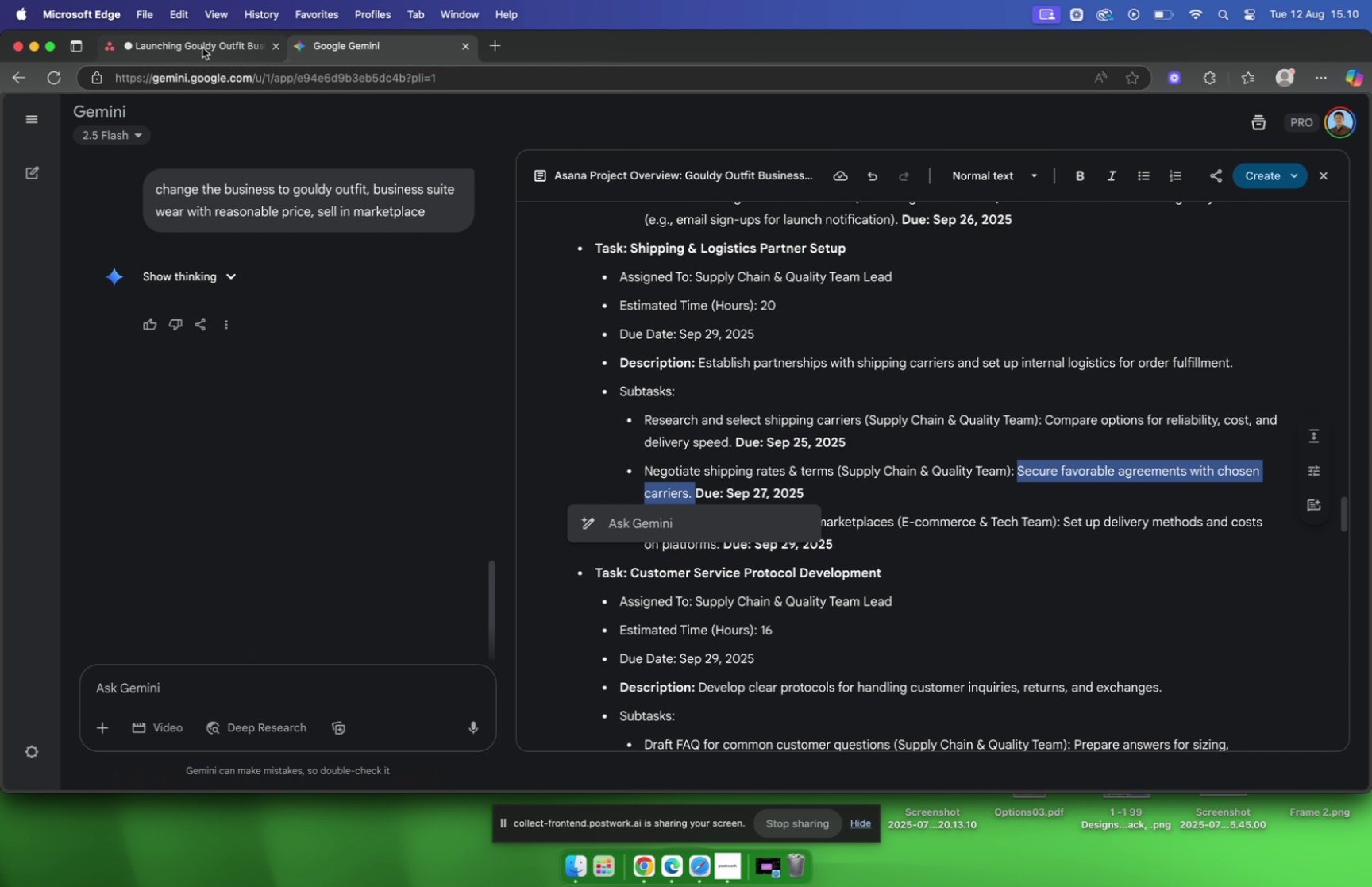 
left_click([202, 47])
 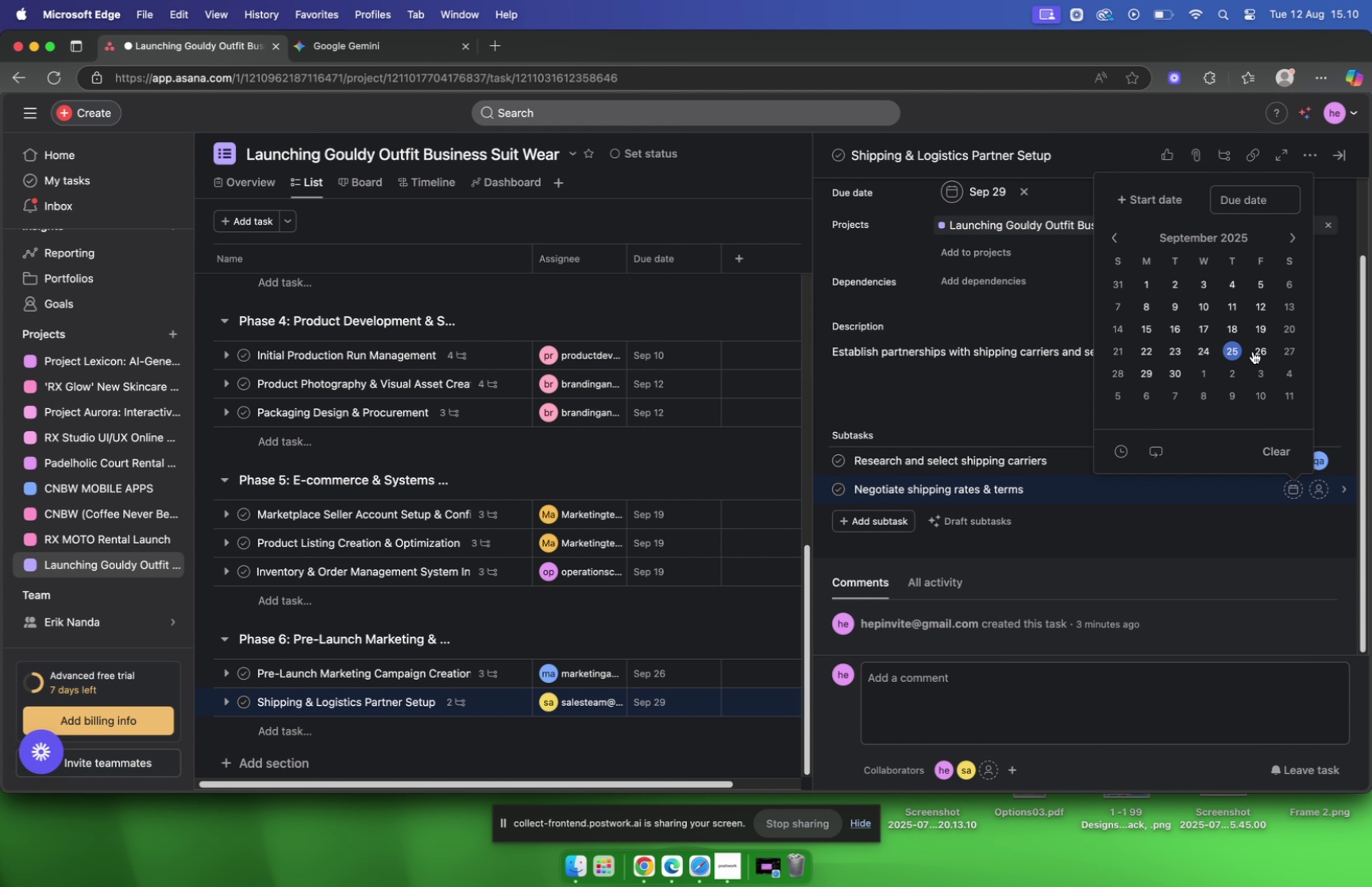 
left_click([1260, 352])
 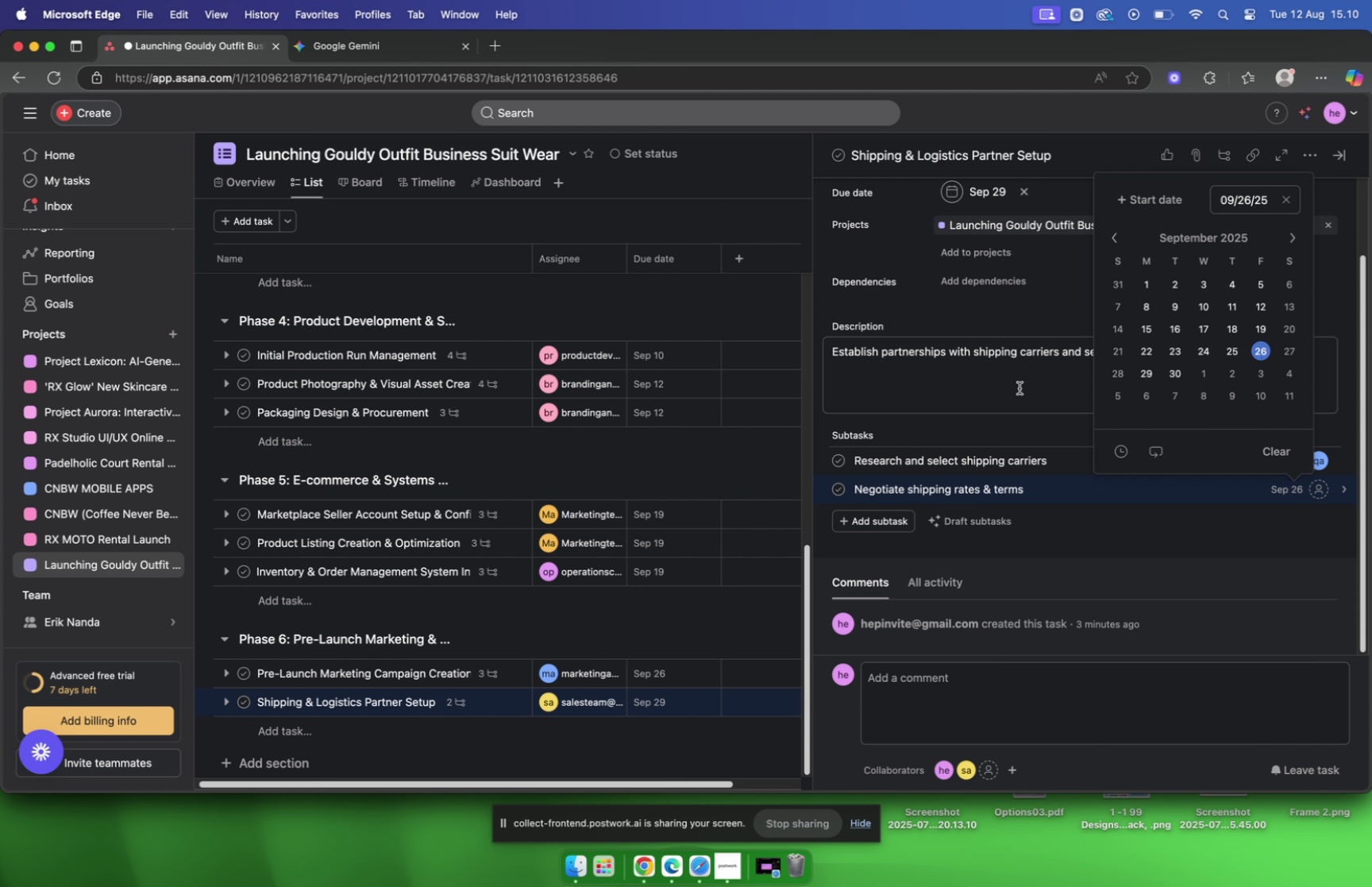 
left_click([1019, 388])
 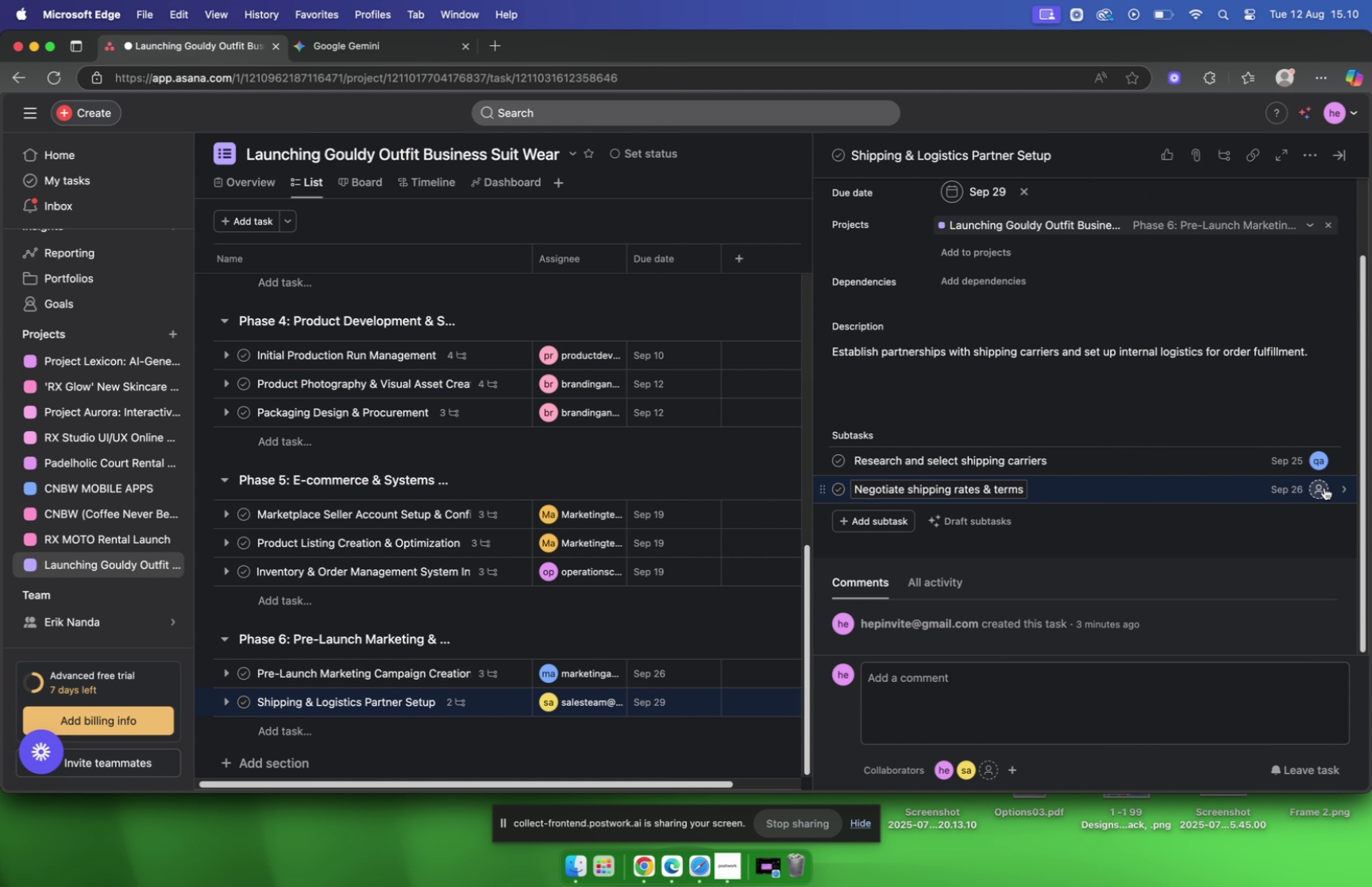 
left_click([1324, 487])
 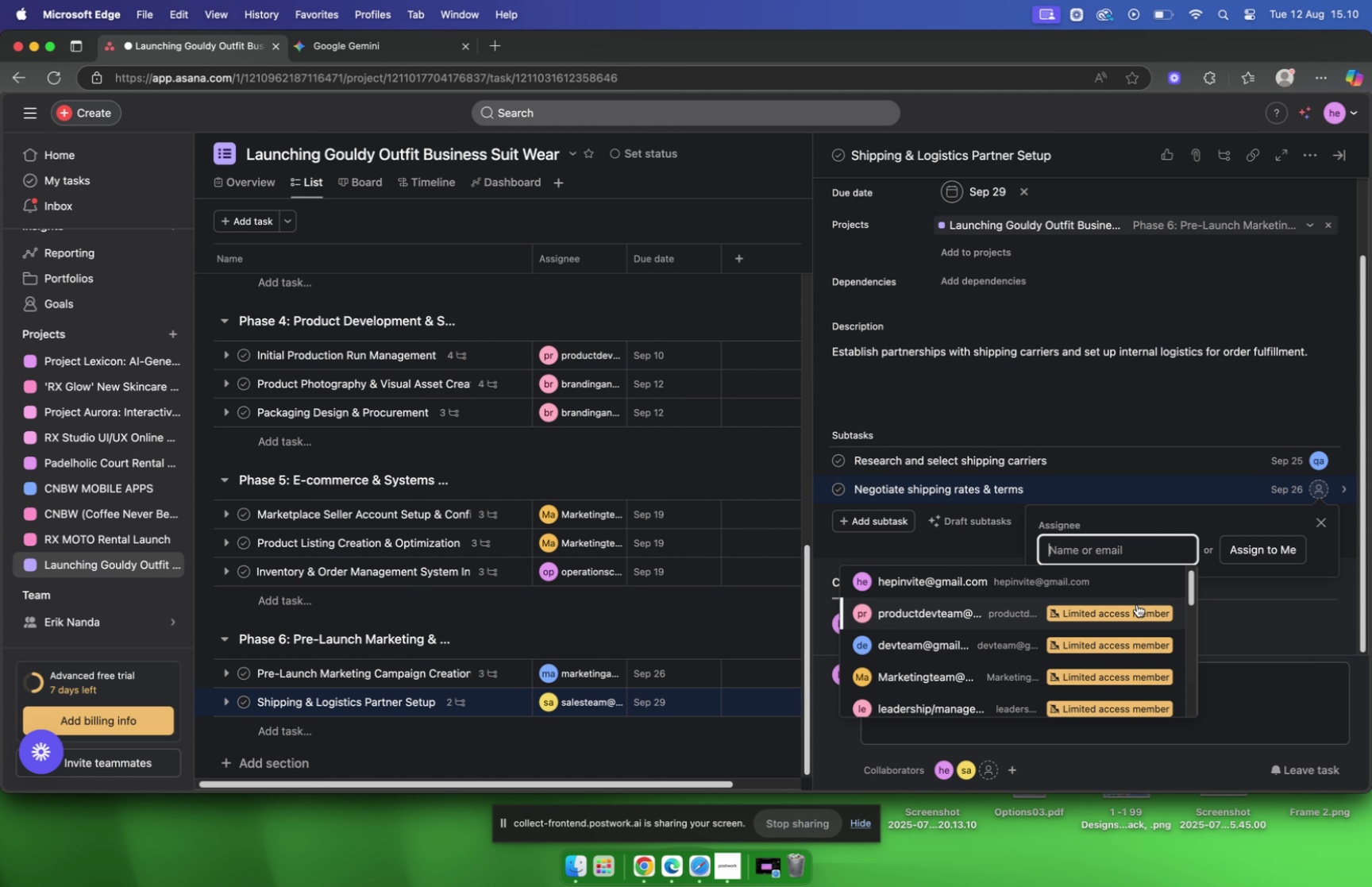 
scroll: coordinate [951, 611], scroll_direction: down, amount: 5.0
 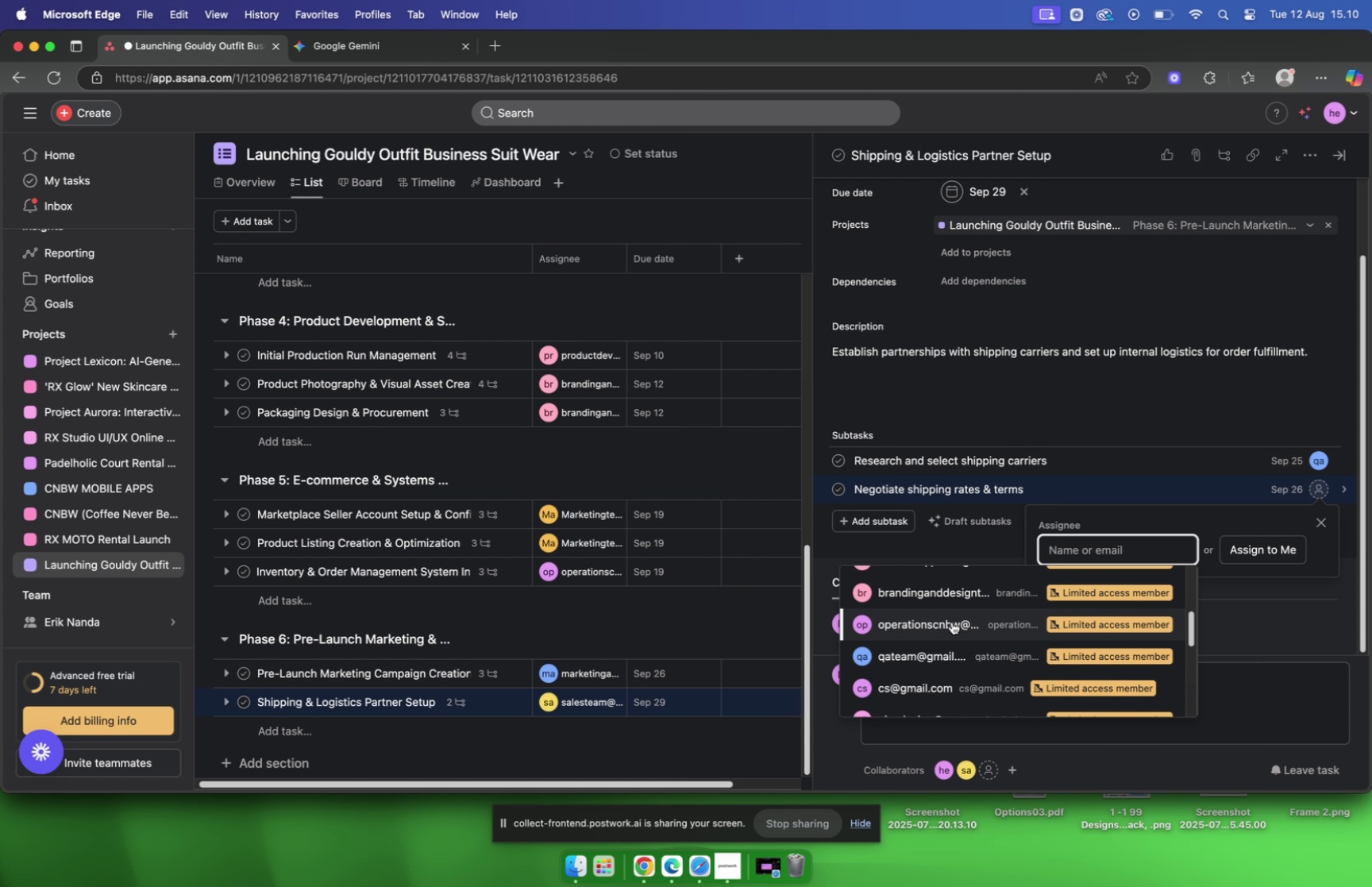 
scroll: coordinate [951, 619], scroll_direction: up, amount: 15.0
 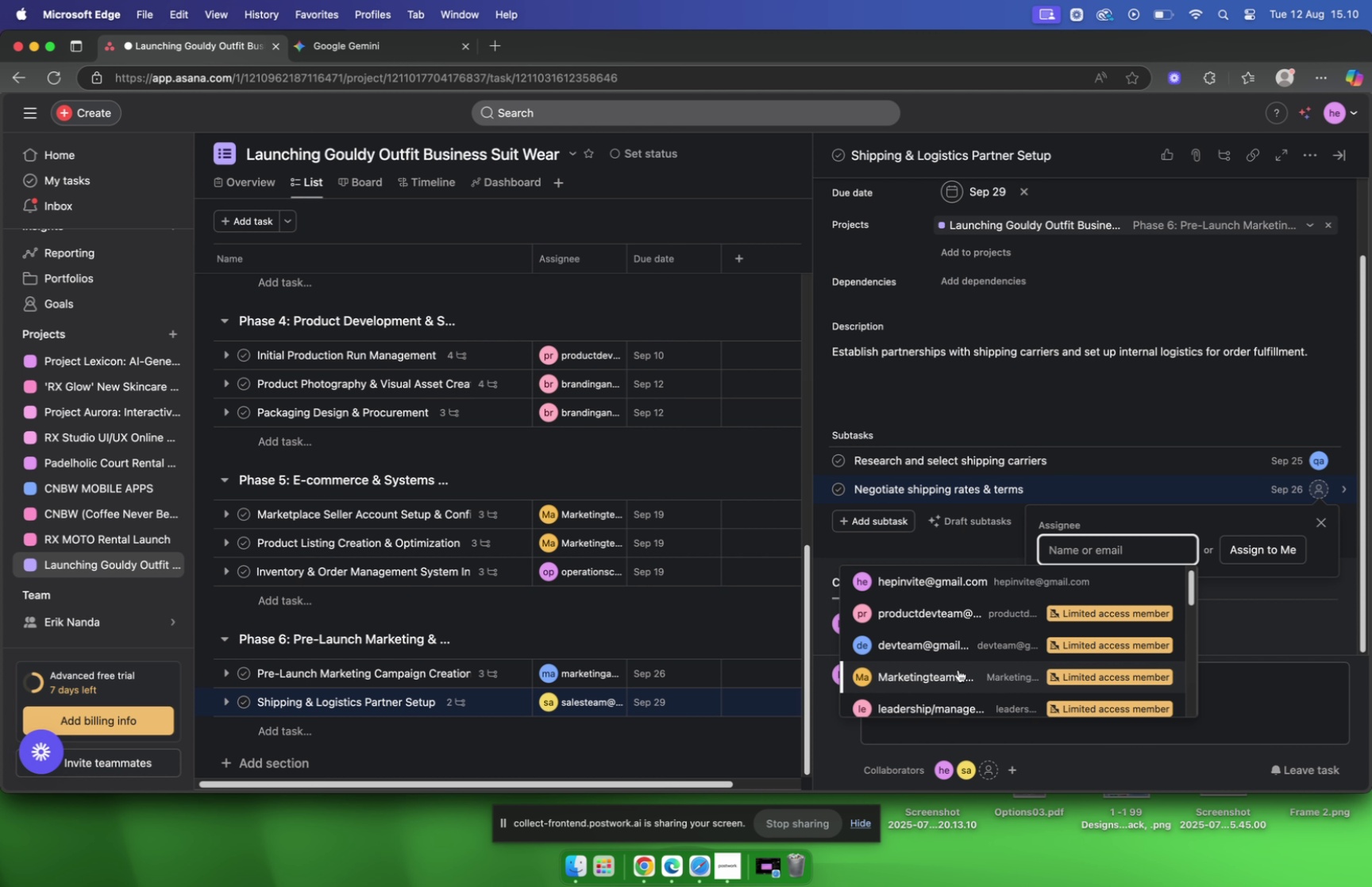 
wait(10.27)
 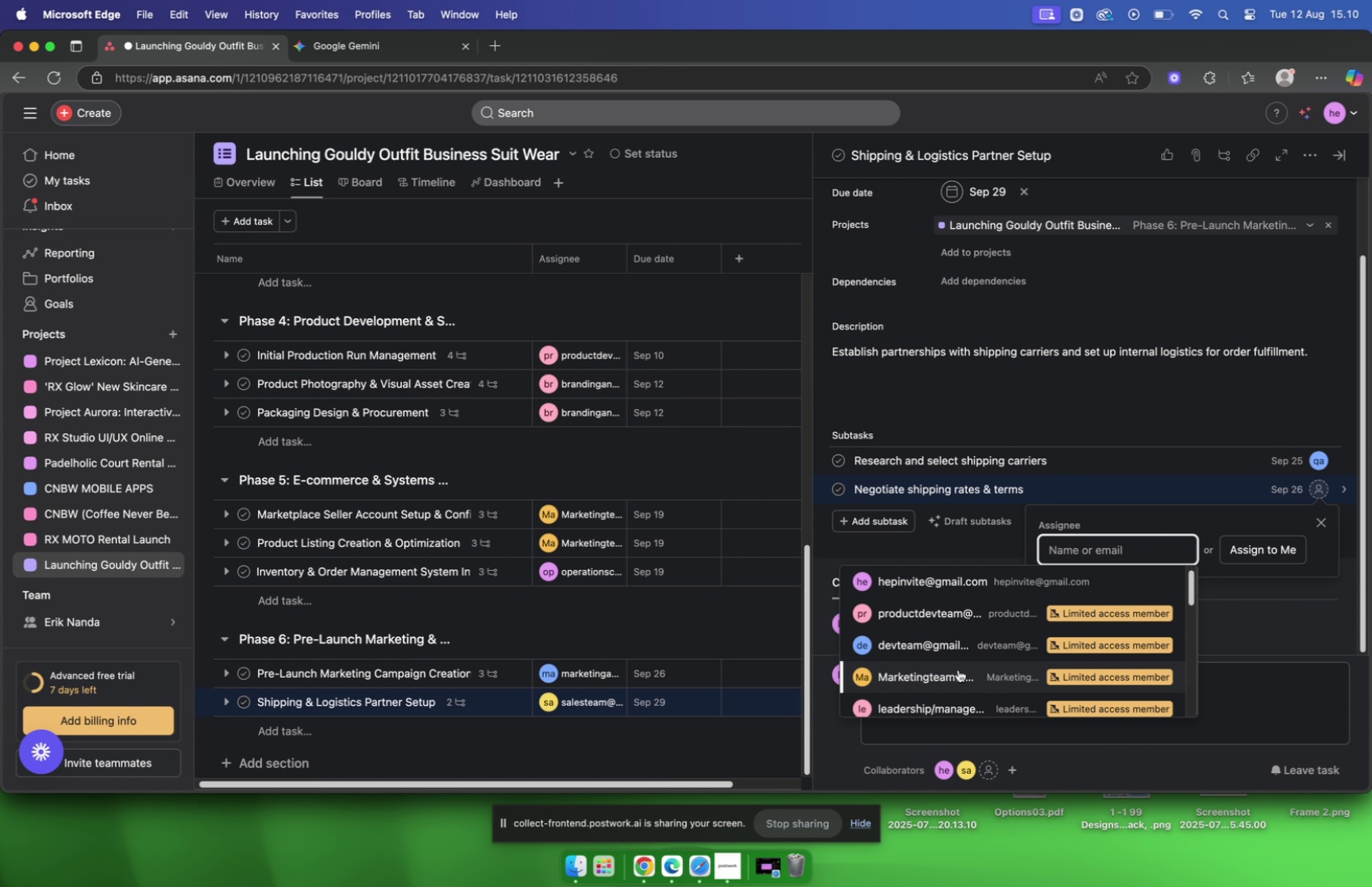 
left_click([958, 669])
 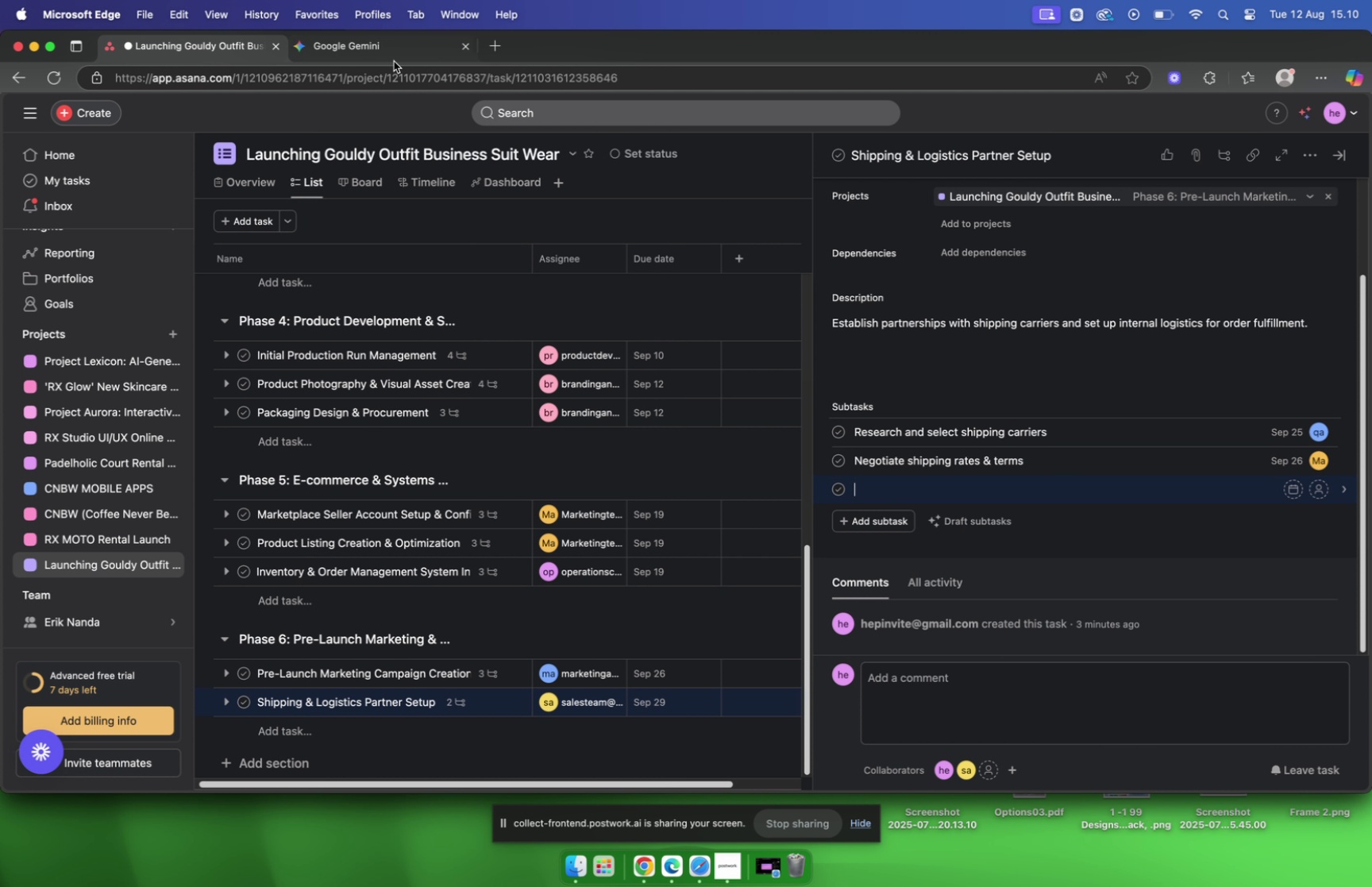 
left_click([1001, 512])
 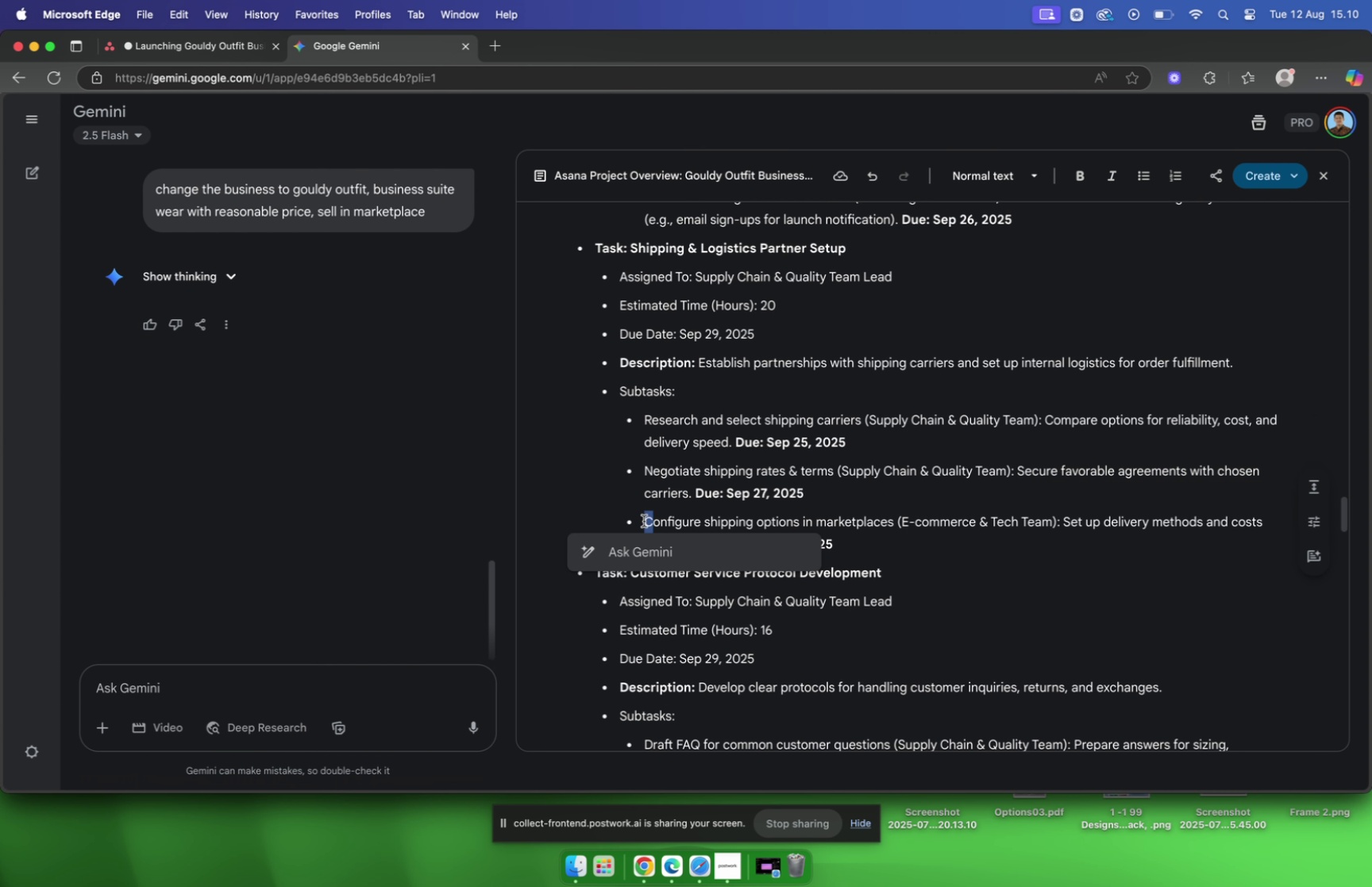 
left_click([638, 520])
 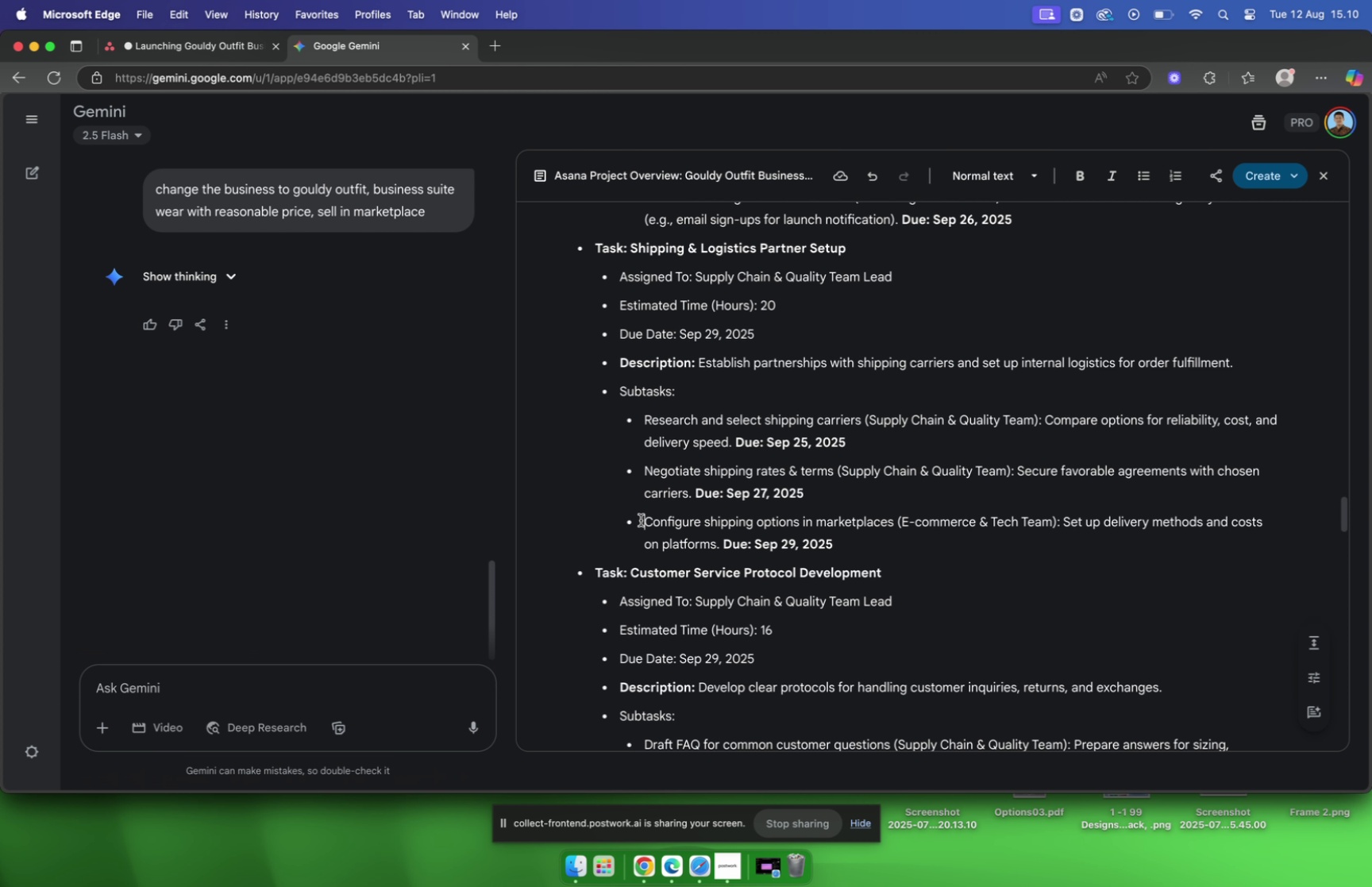 
left_click_drag(start_coordinate=[641, 519], to_coordinate=[895, 520])
 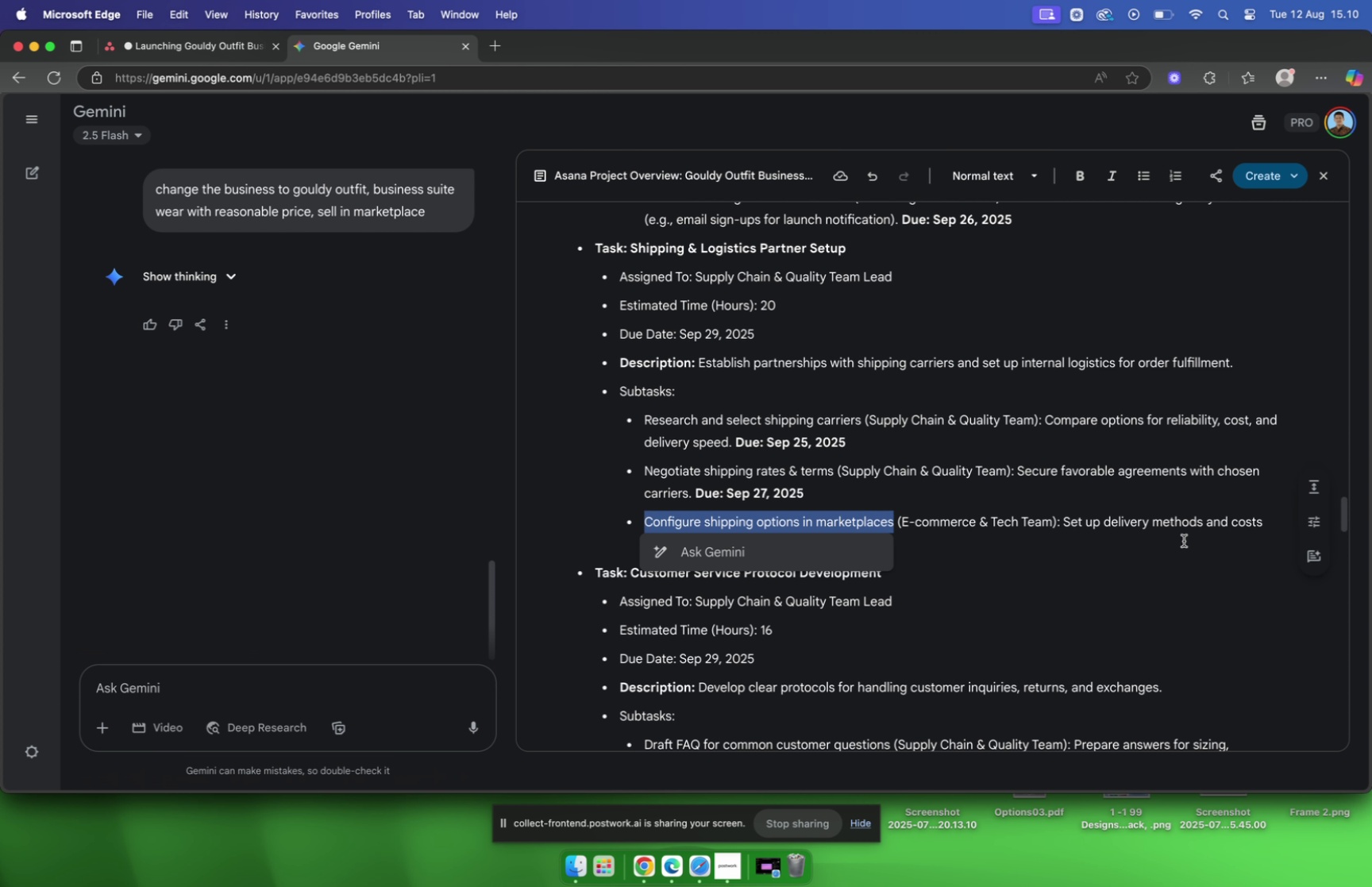 
key(Meta+C)
 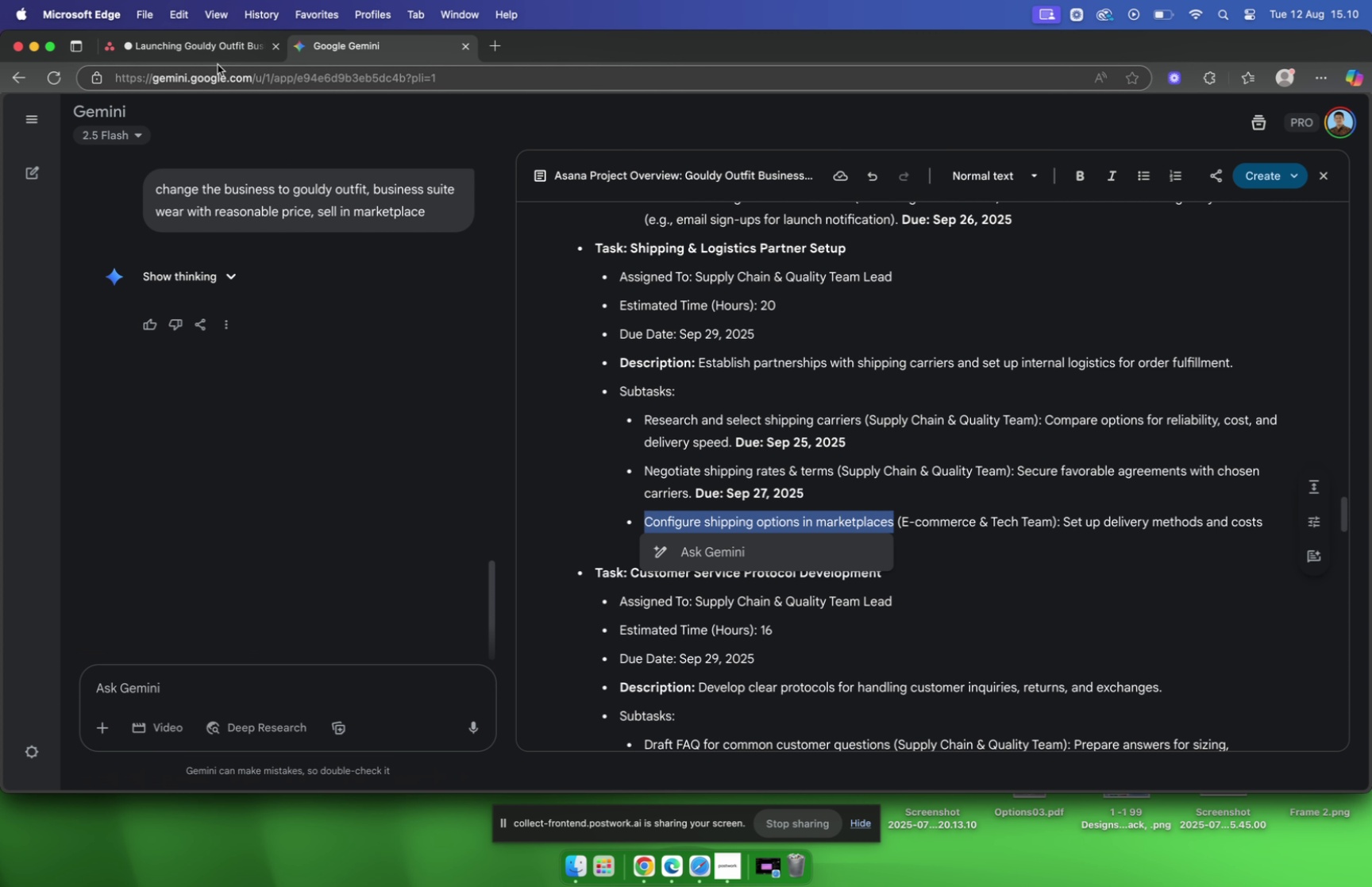 
left_click([212, 47])
 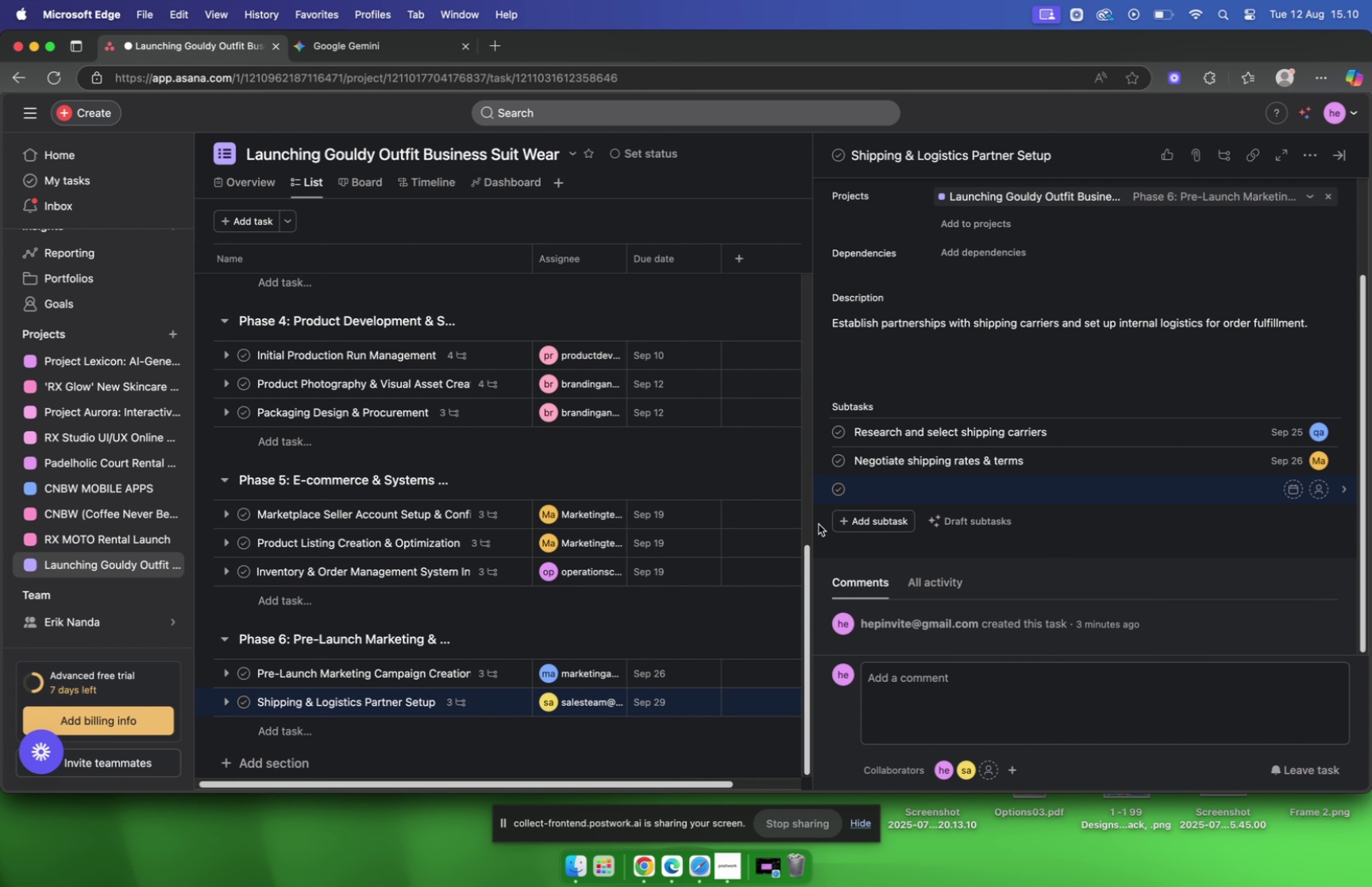 
key(Meta+V)
 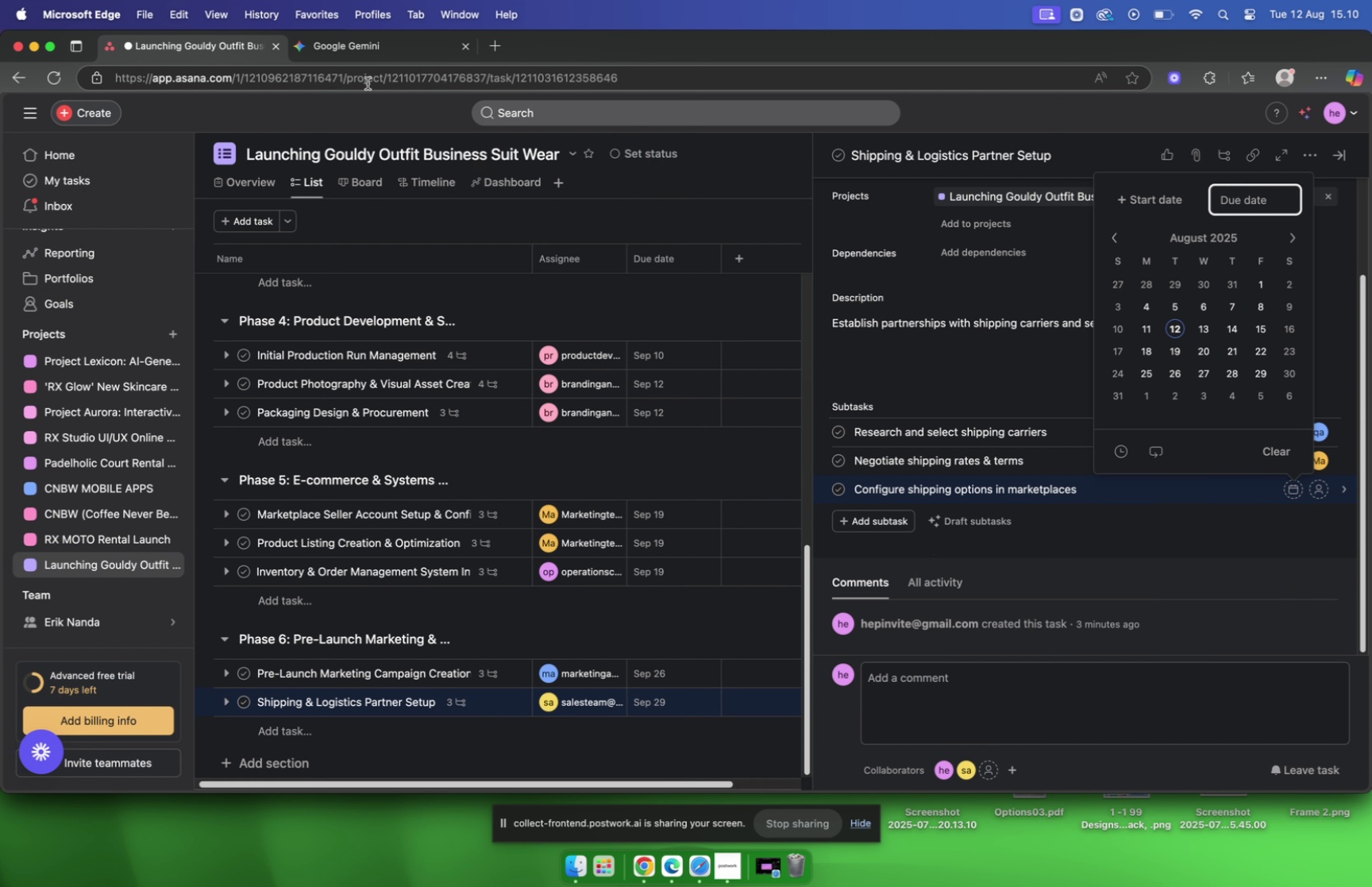 
left_click([374, 60])
 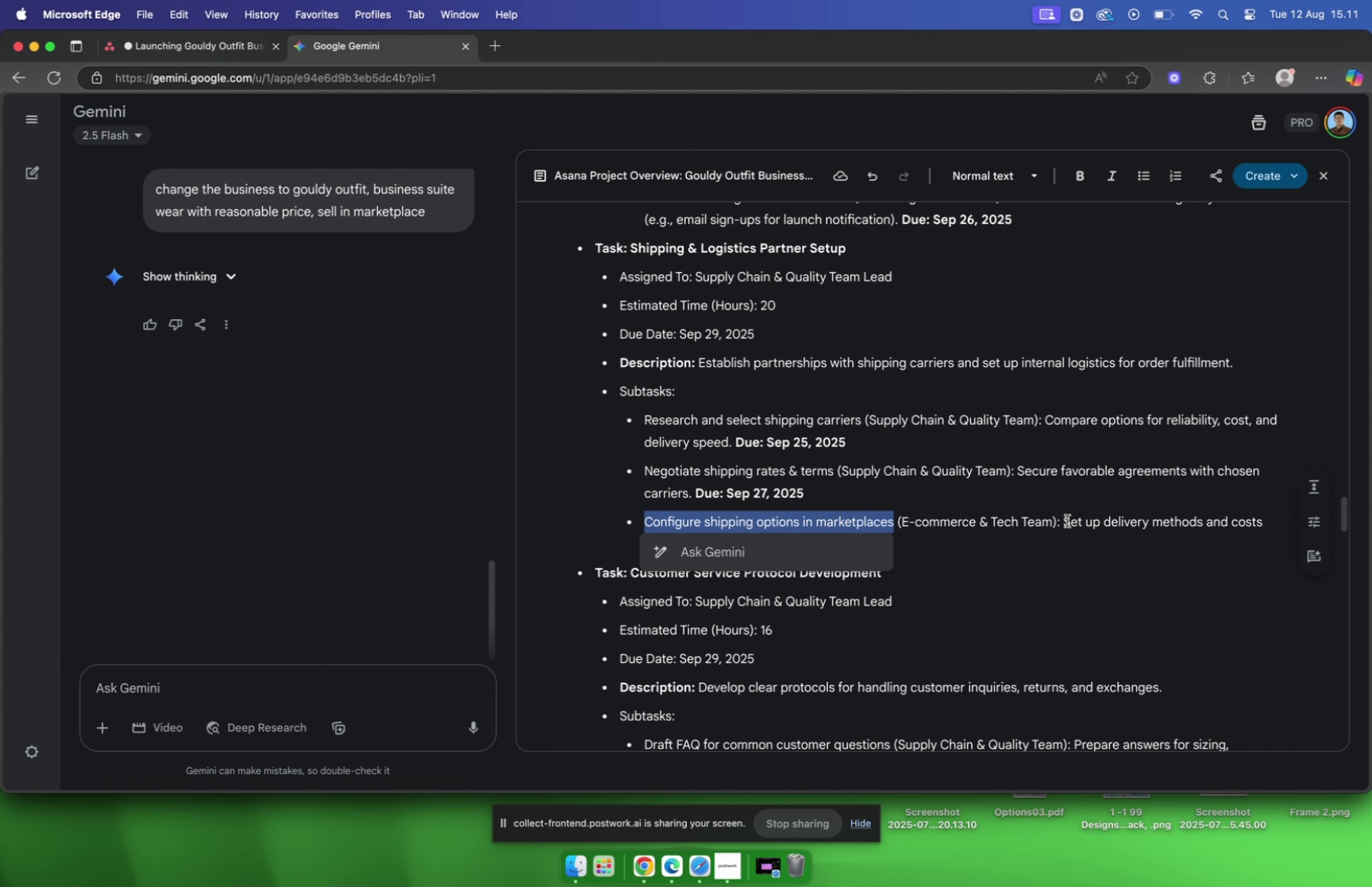 
left_click_drag(start_coordinate=[1066, 519], to_coordinate=[717, 545])
 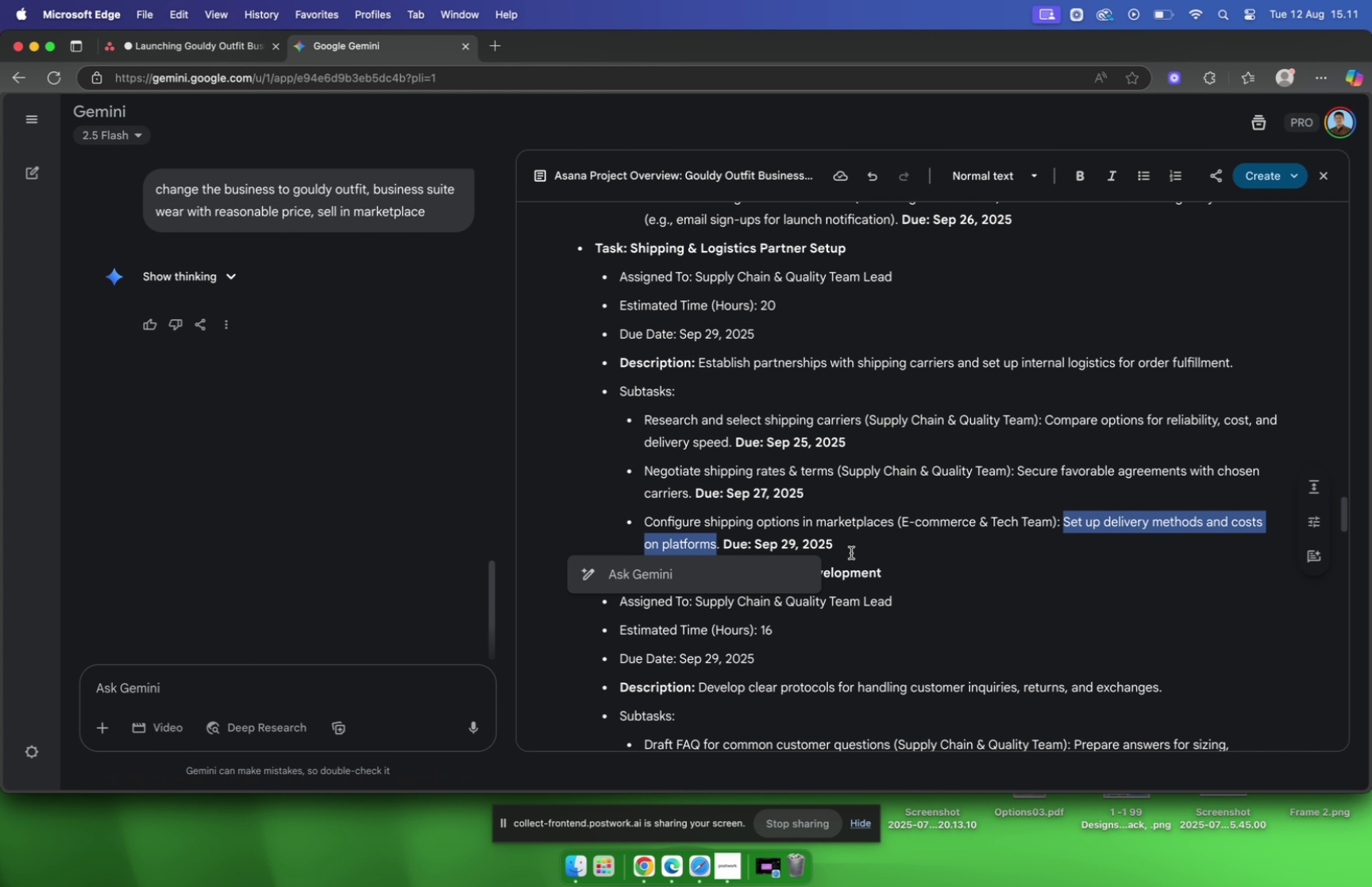 
key(Meta+CommandLeft)
 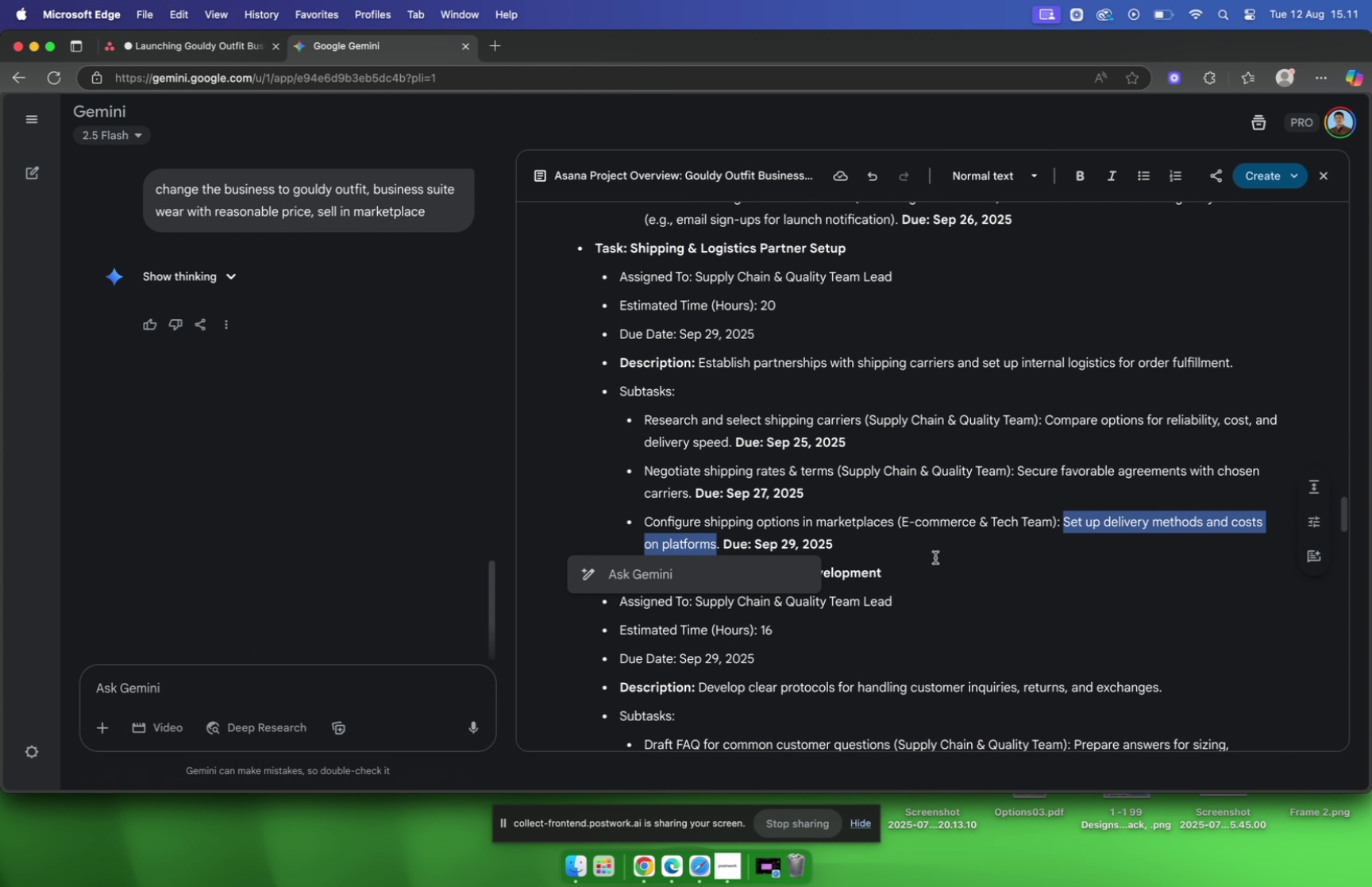 
key(Meta+C)
 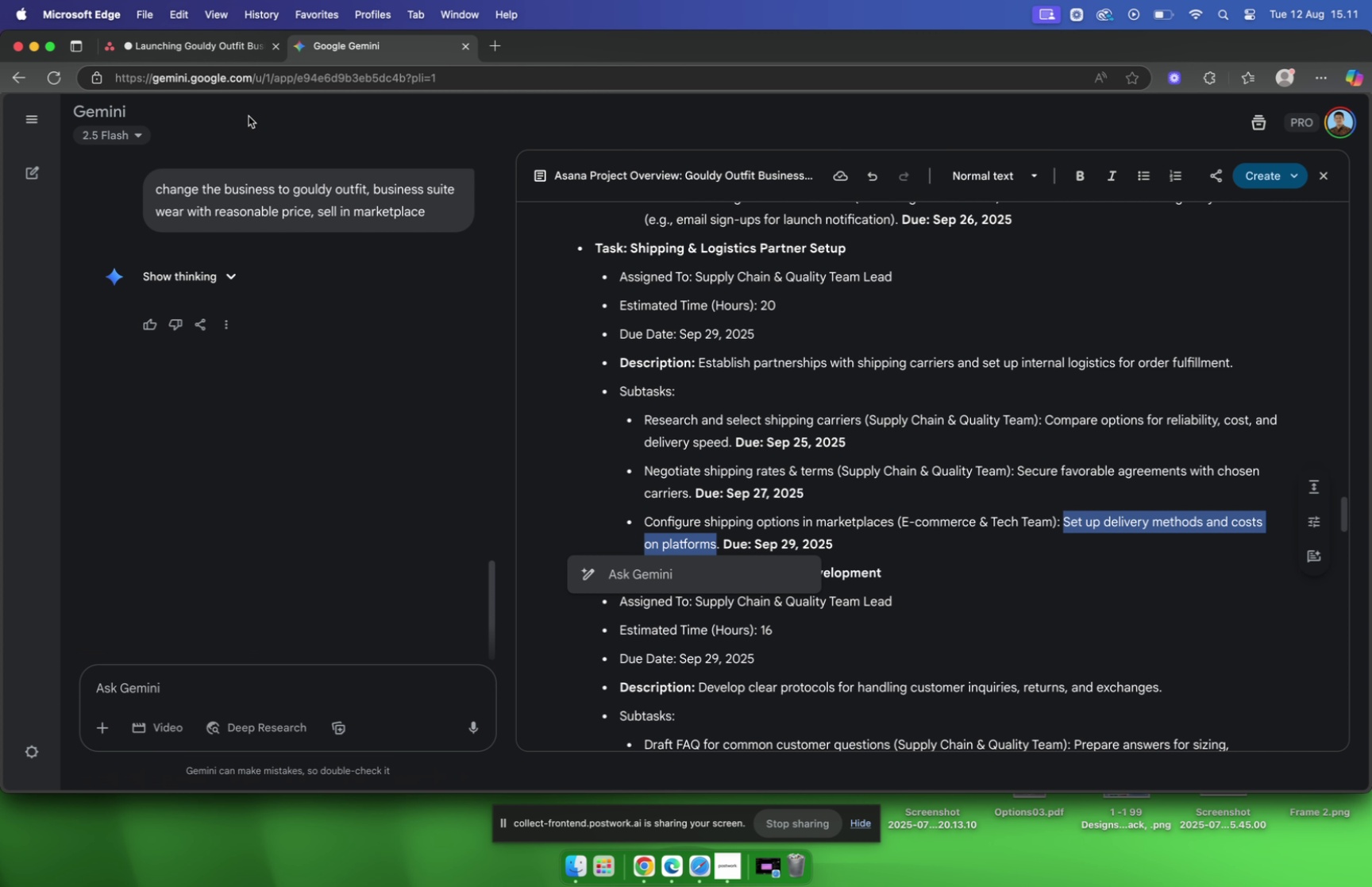 
left_click([235, 54])
 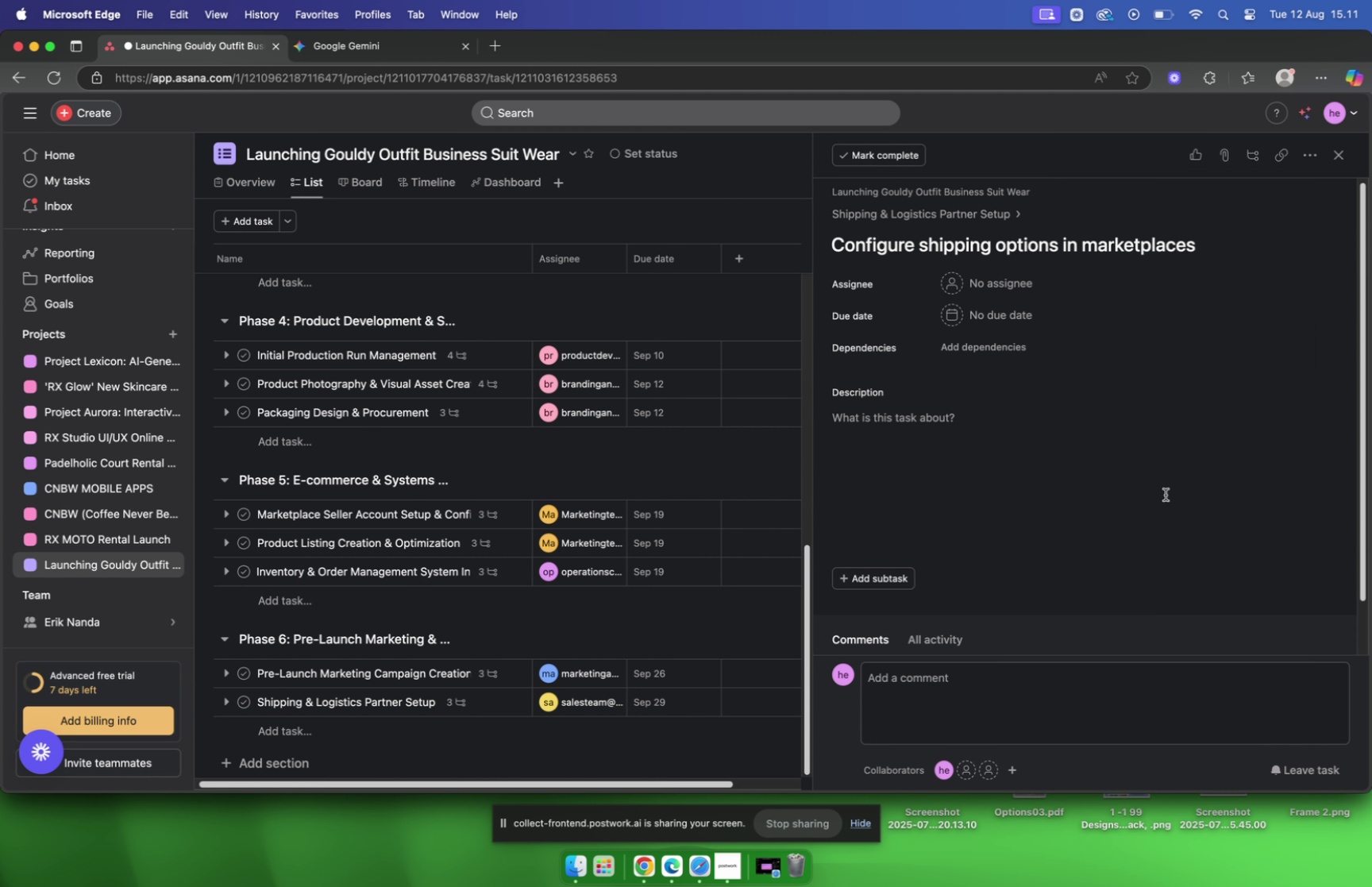 
left_click([1008, 425])
 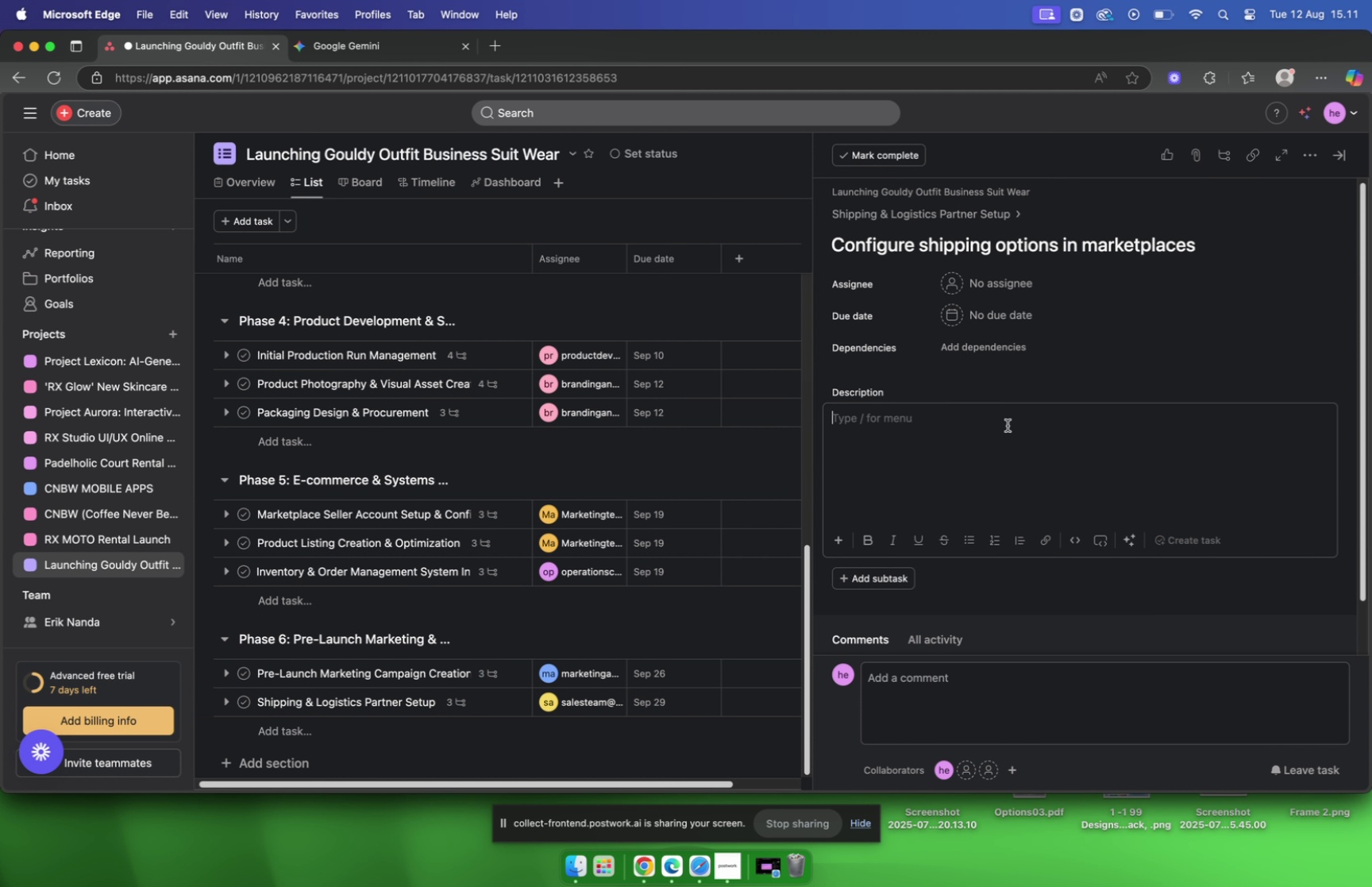 
key(Meta+V)
 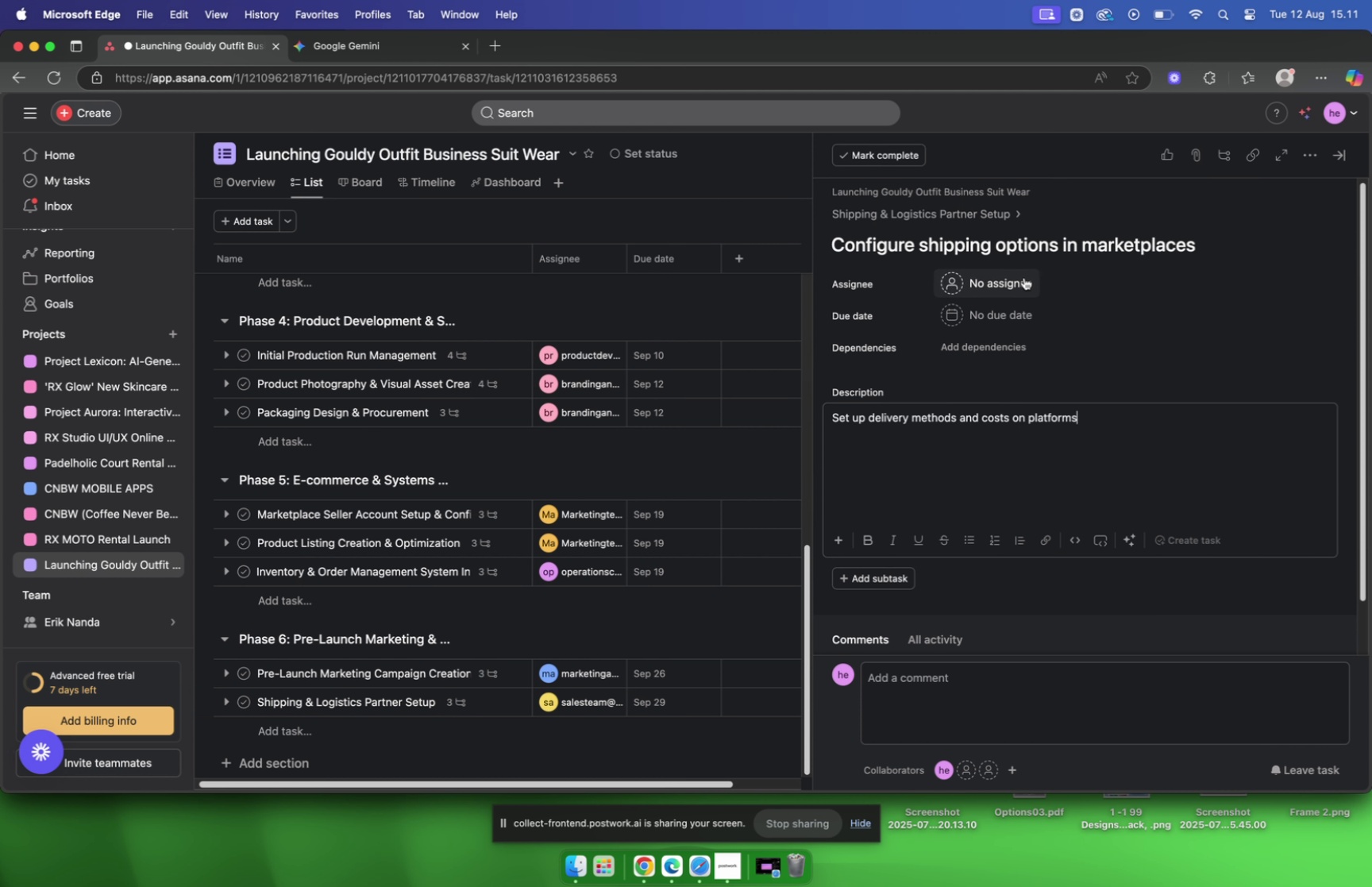 
left_click([1023, 276])
 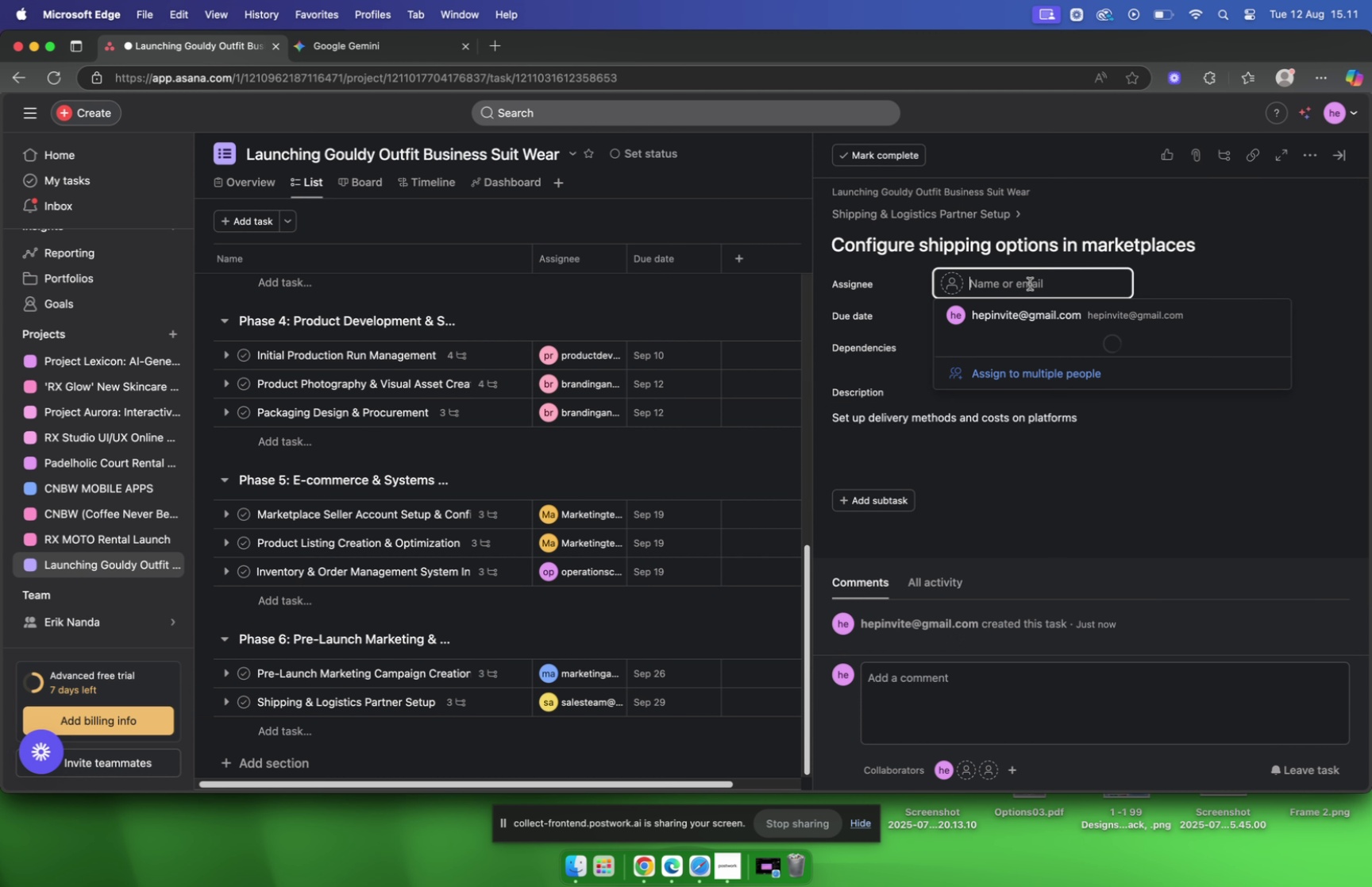 
mouse_move([1134, 359])
 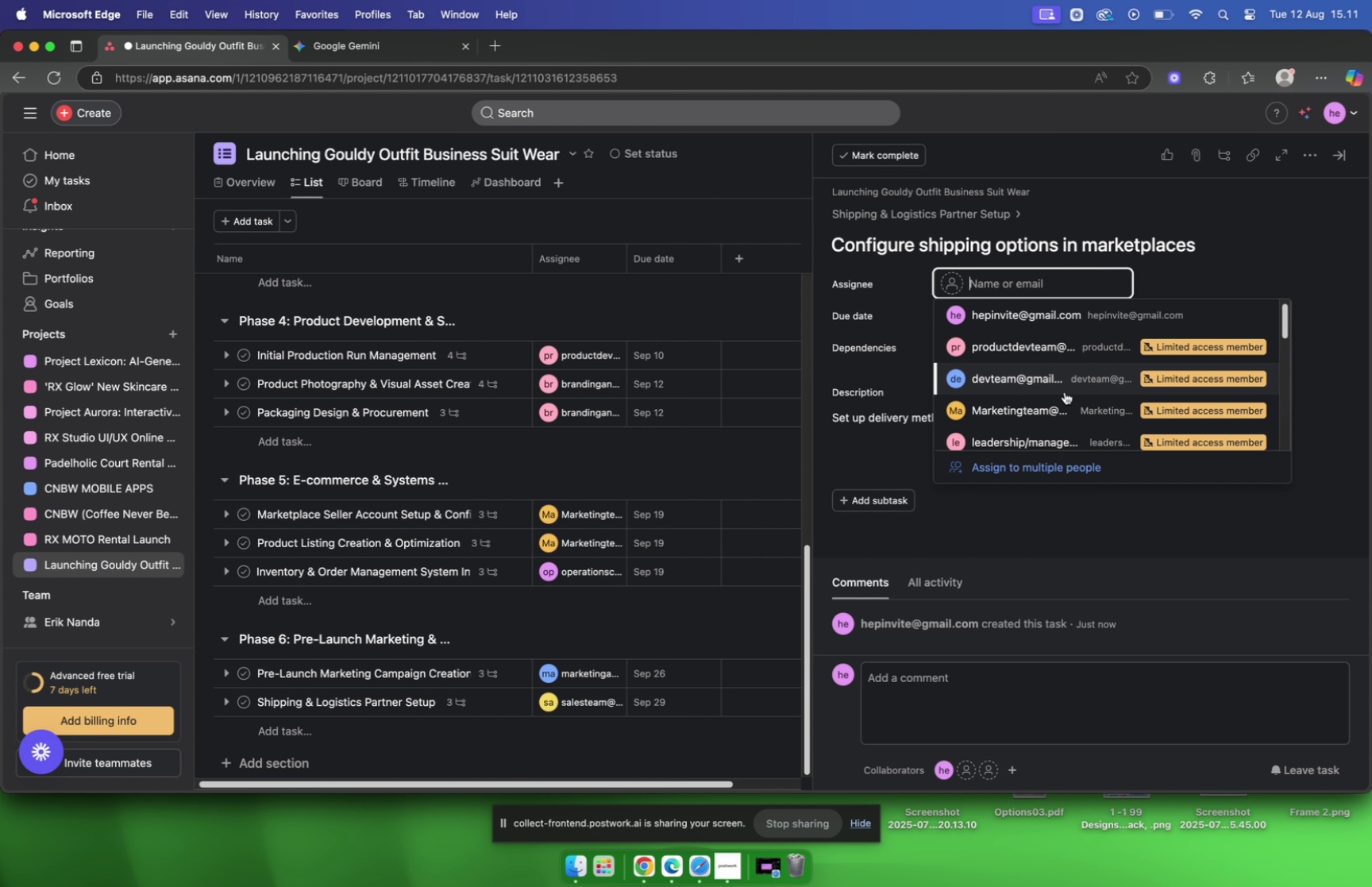 
scroll: coordinate [1048, 398], scroll_direction: down, amount: 10.0
 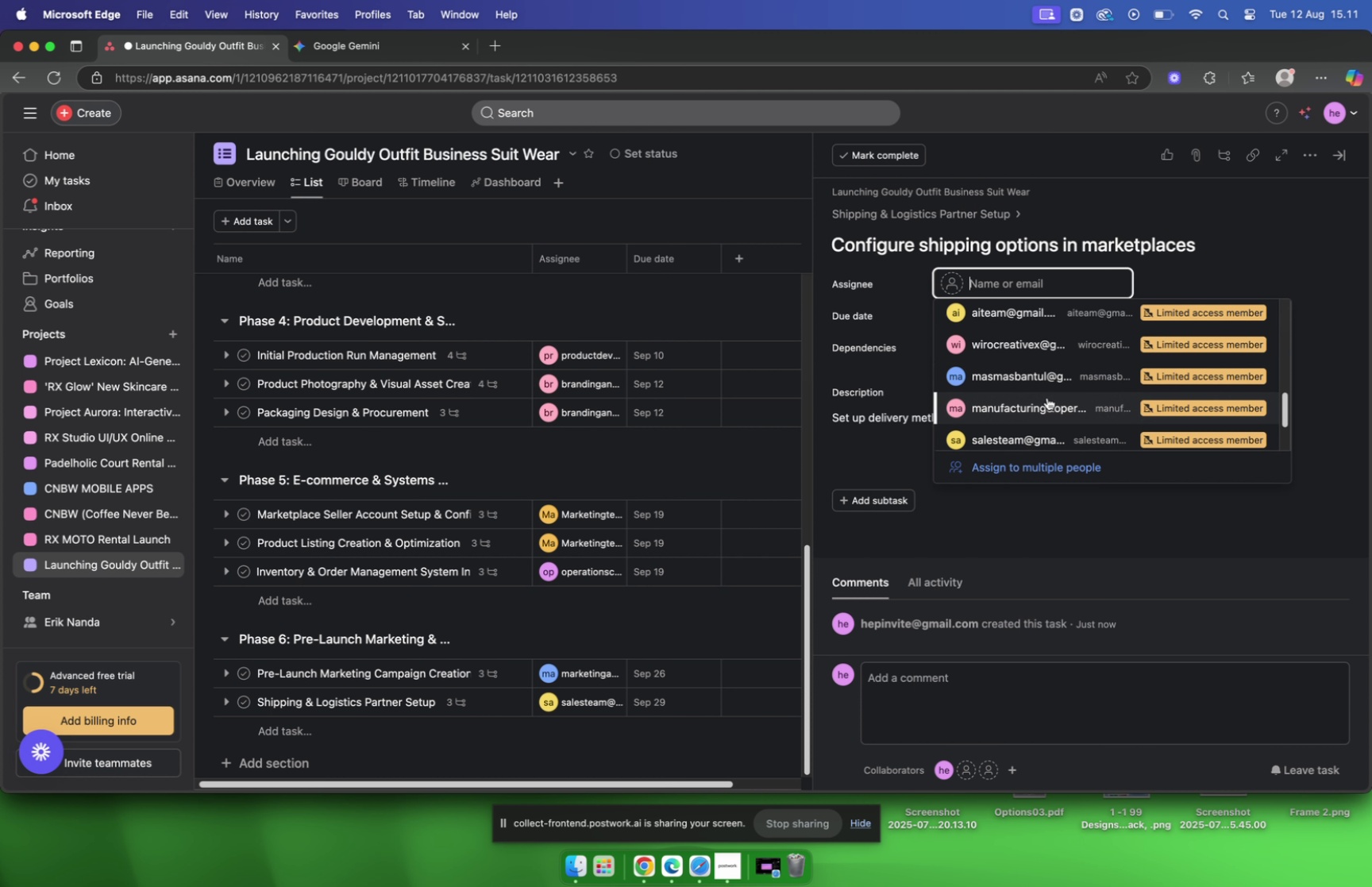 
mouse_move([1054, 433])
 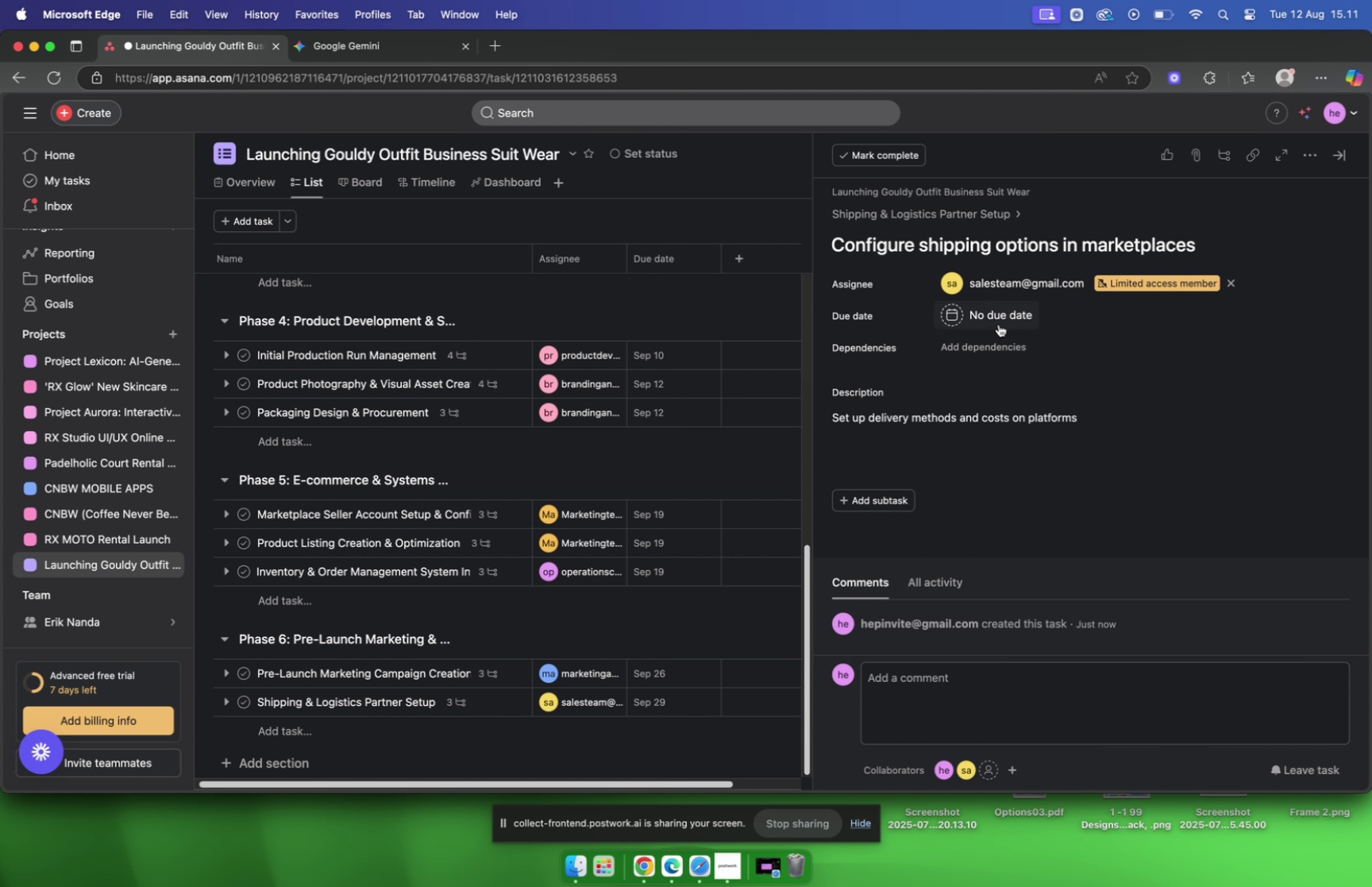 
left_click([995, 322])
 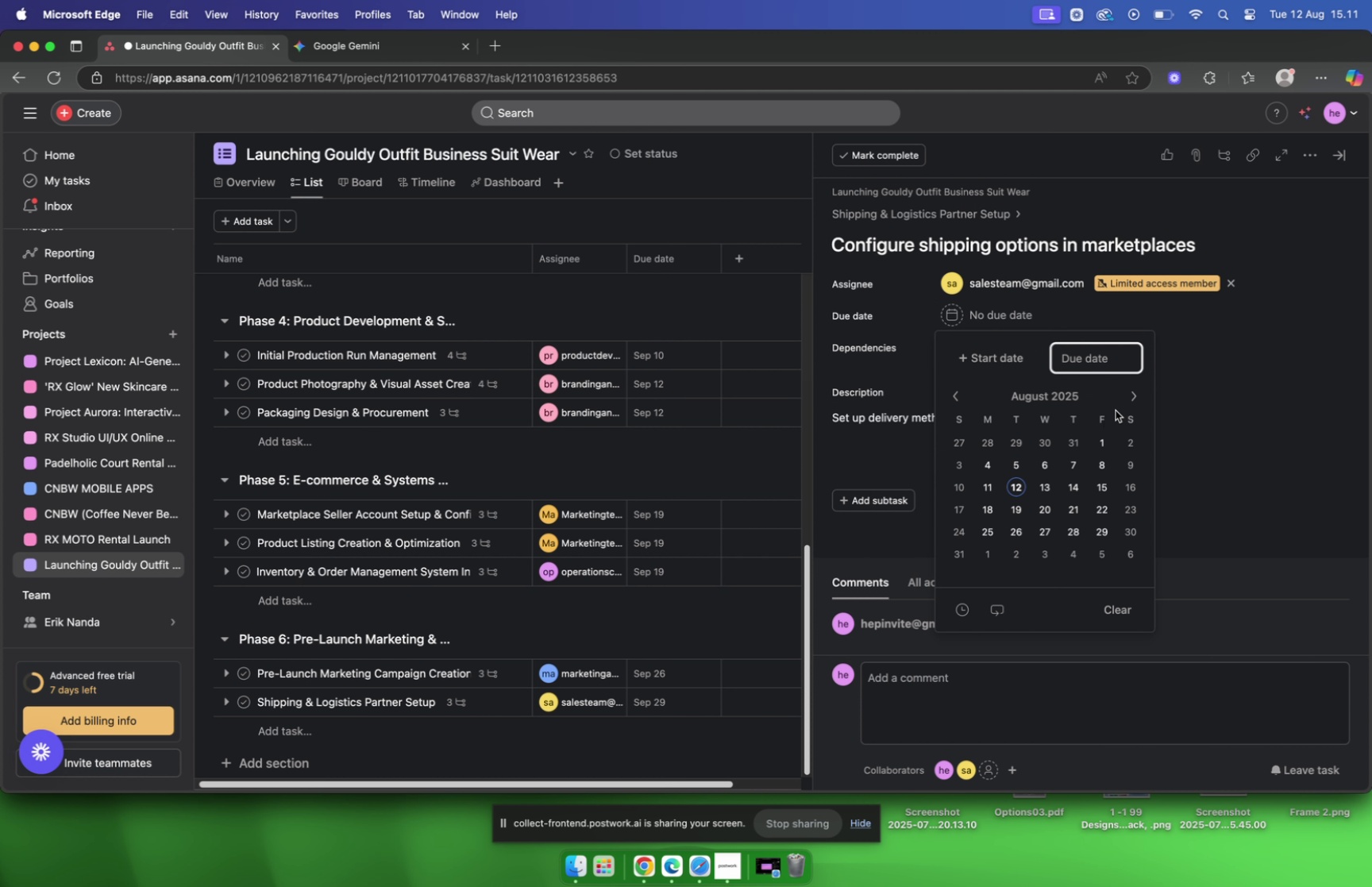 
left_click([1130, 397])
 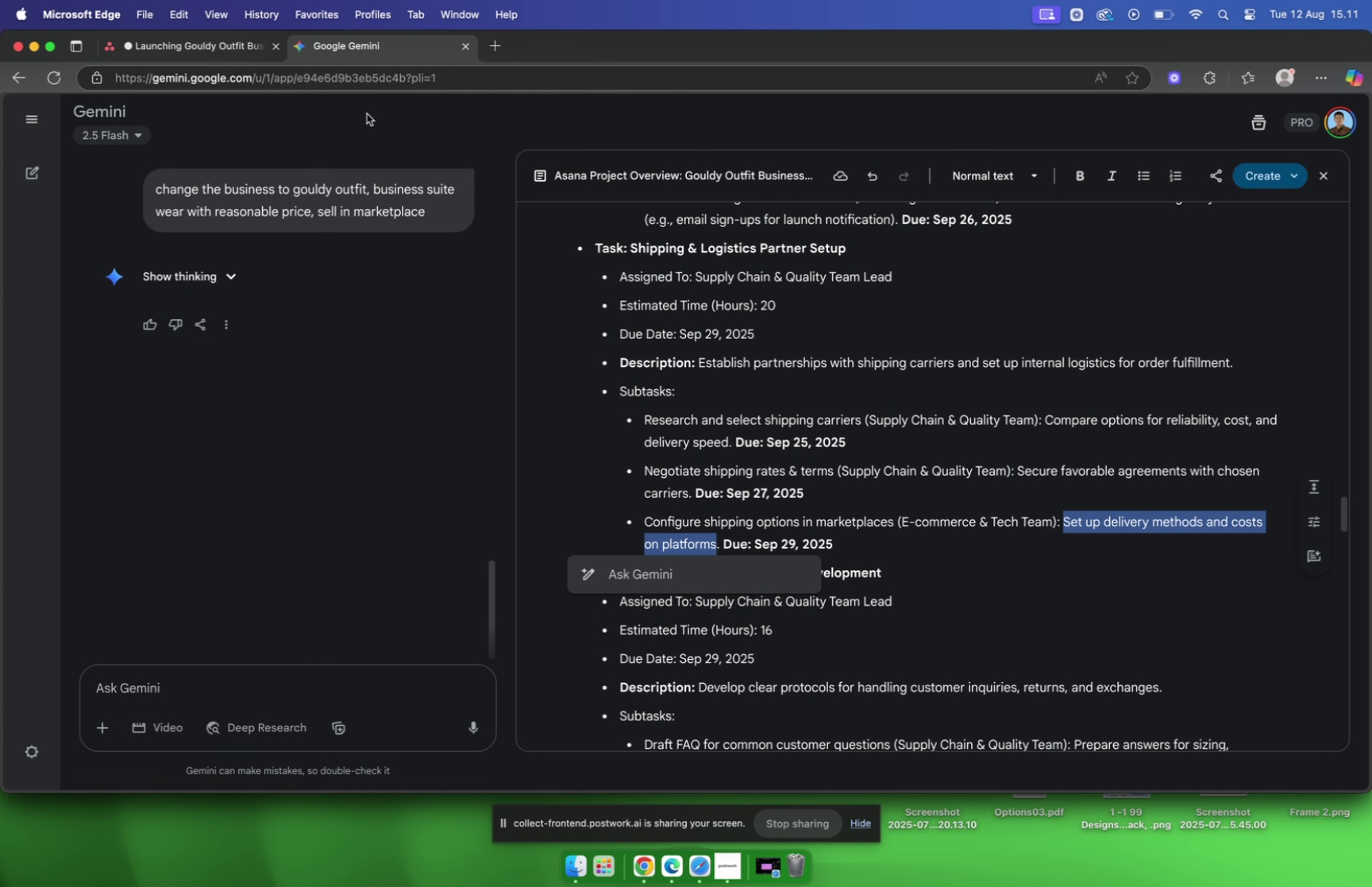 
left_click([240, 52])
 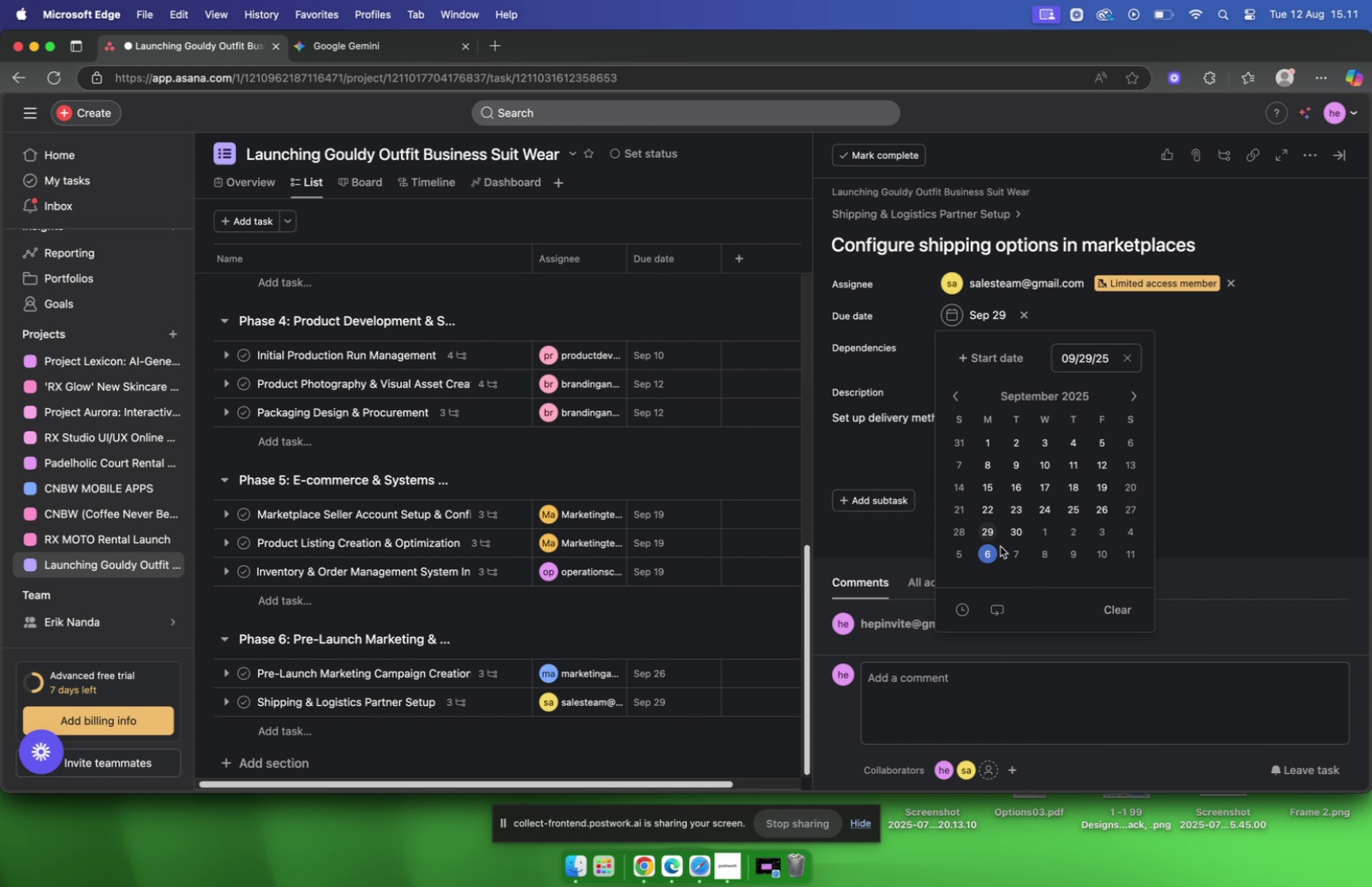 
left_click([1239, 392])
 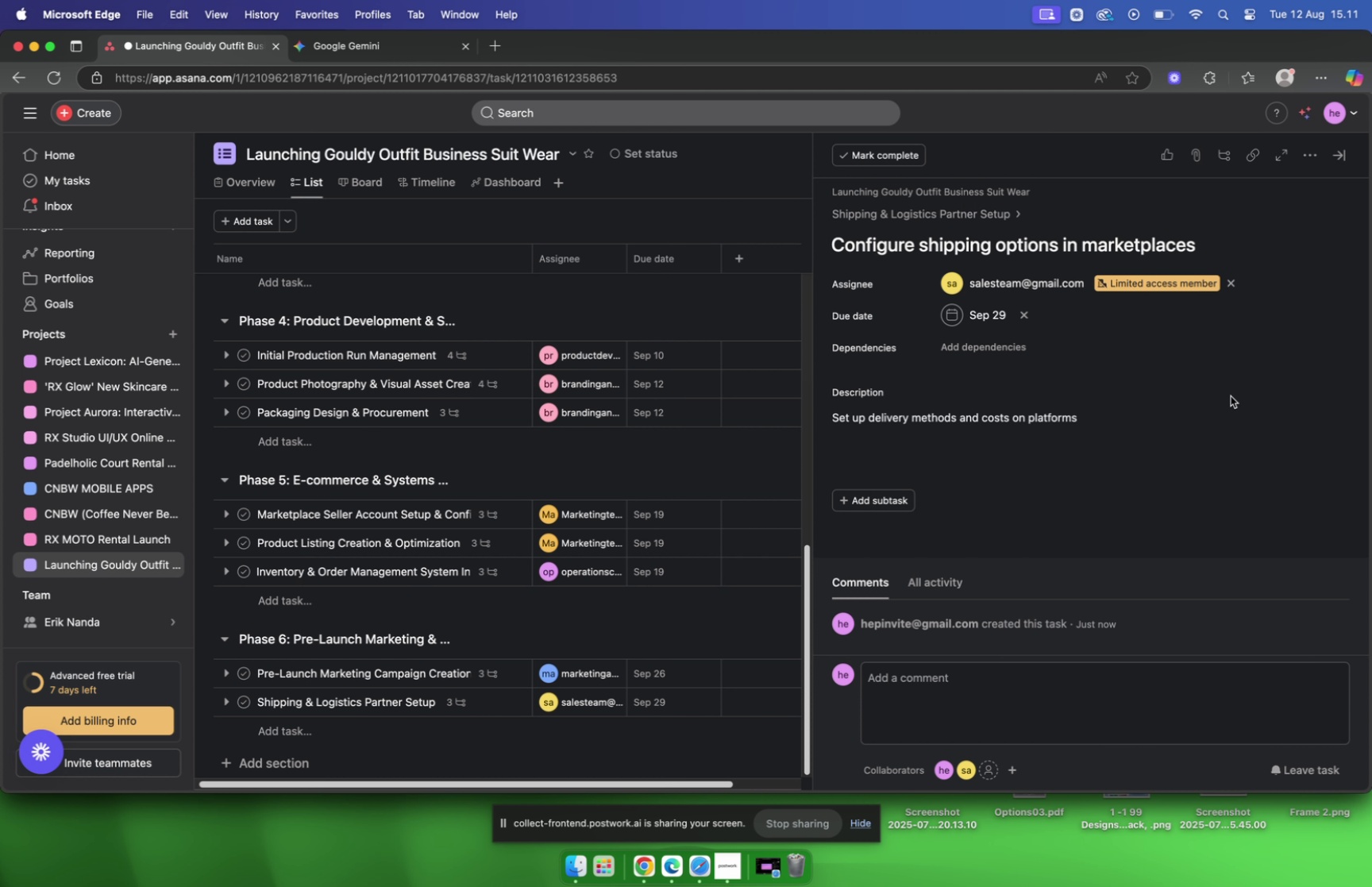 
wait(9.11)
 